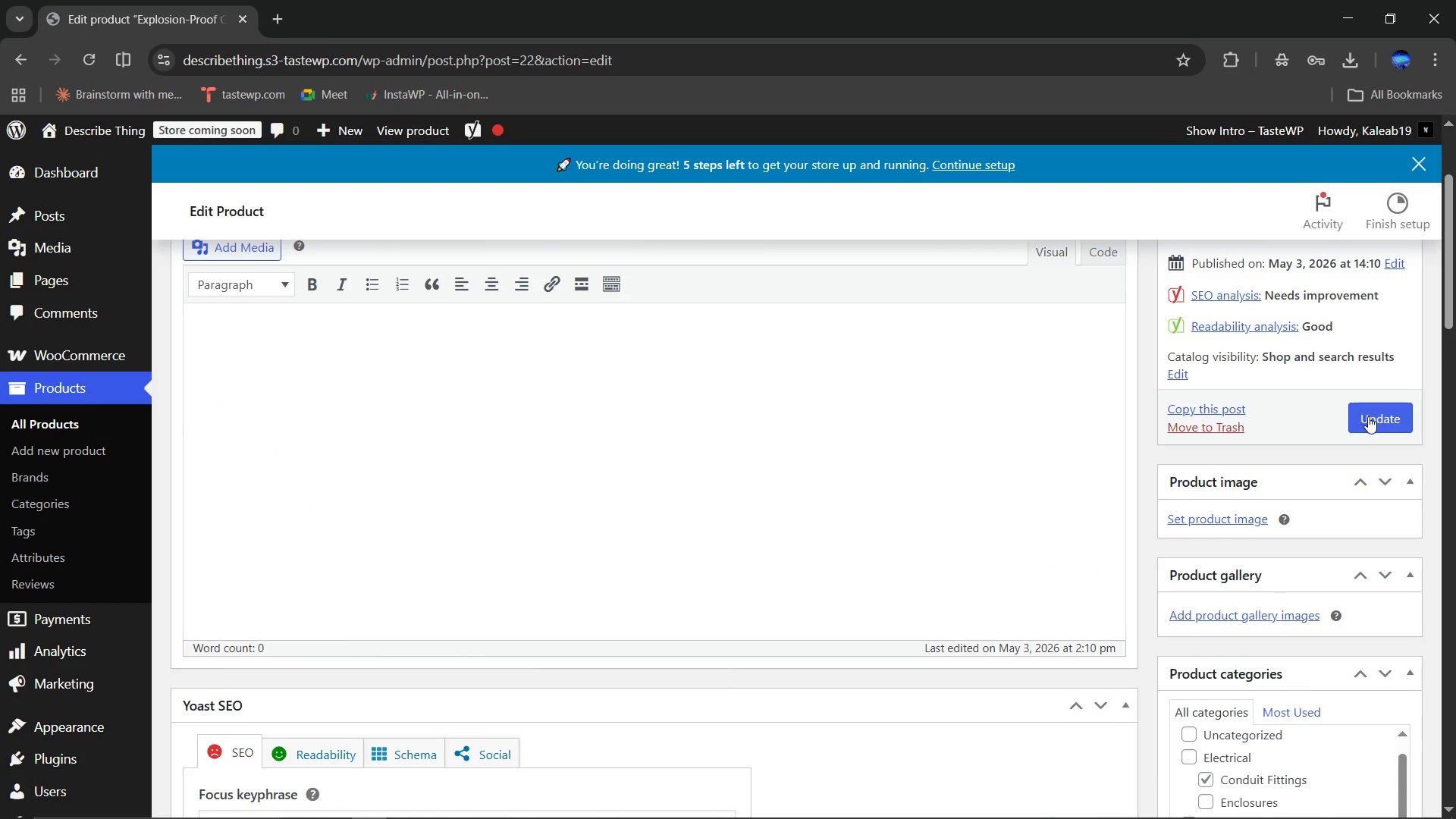 
left_click([1369, 416])
 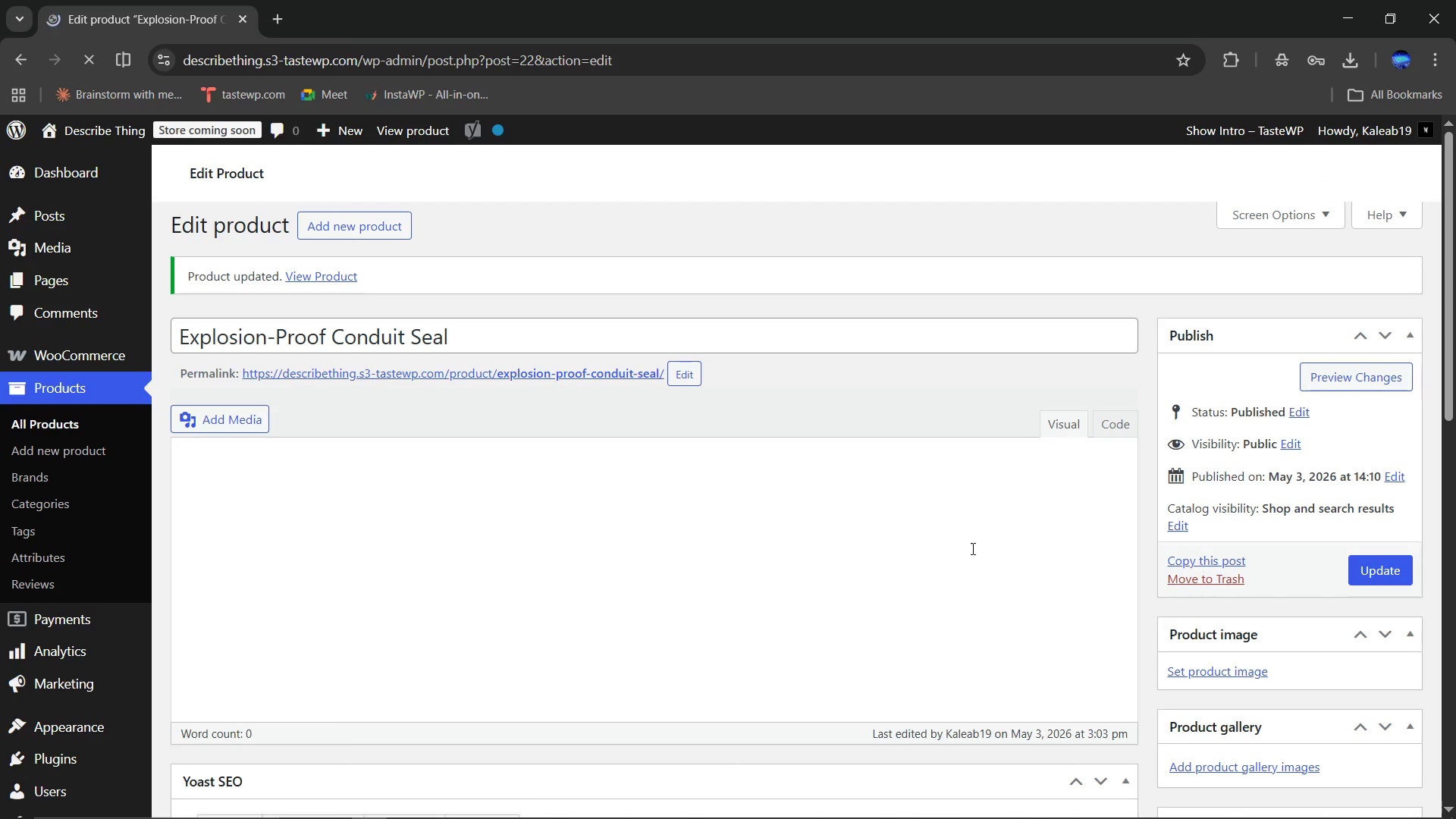 
wait(12.11)
 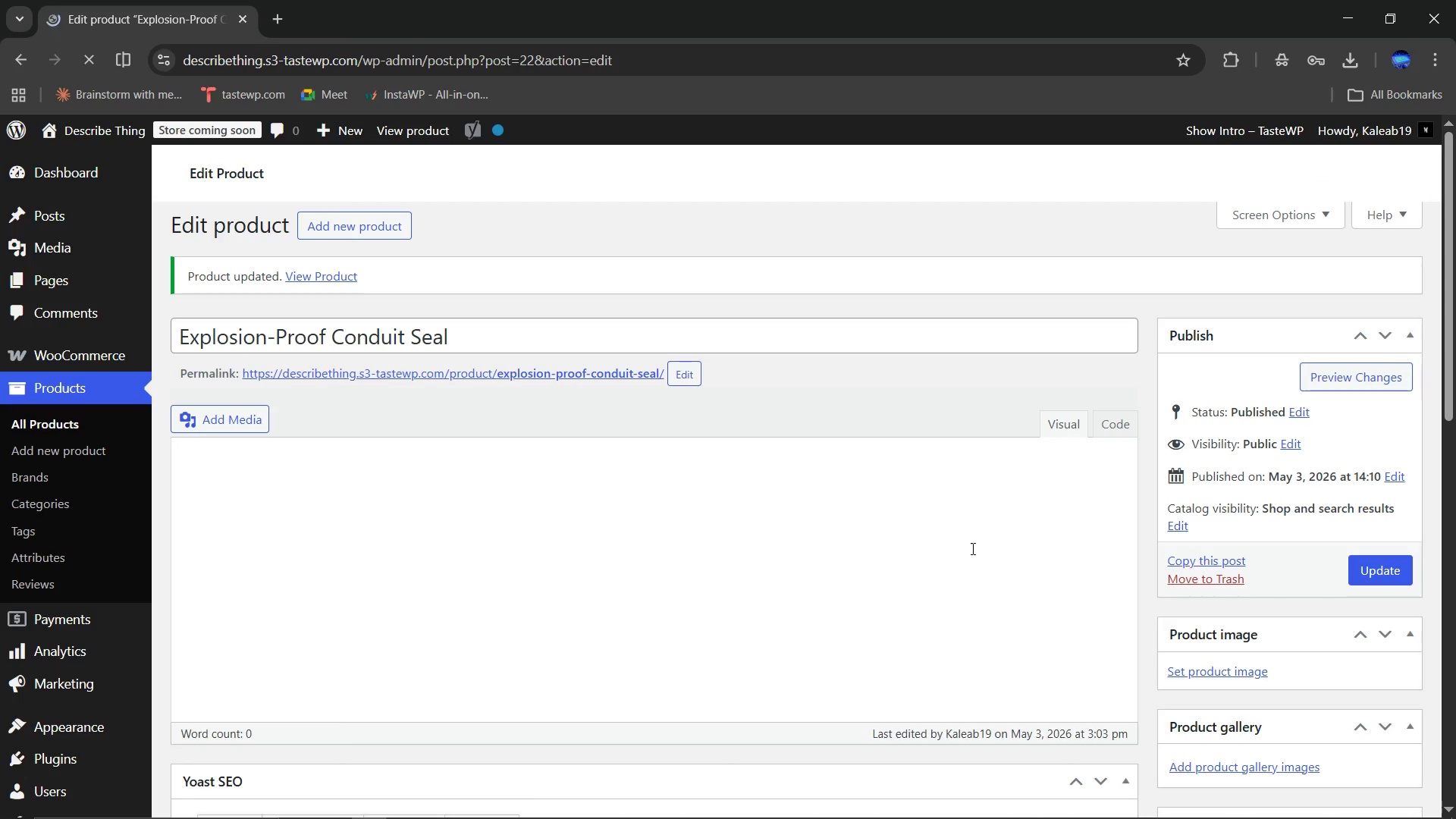 
left_click([59, 422])
 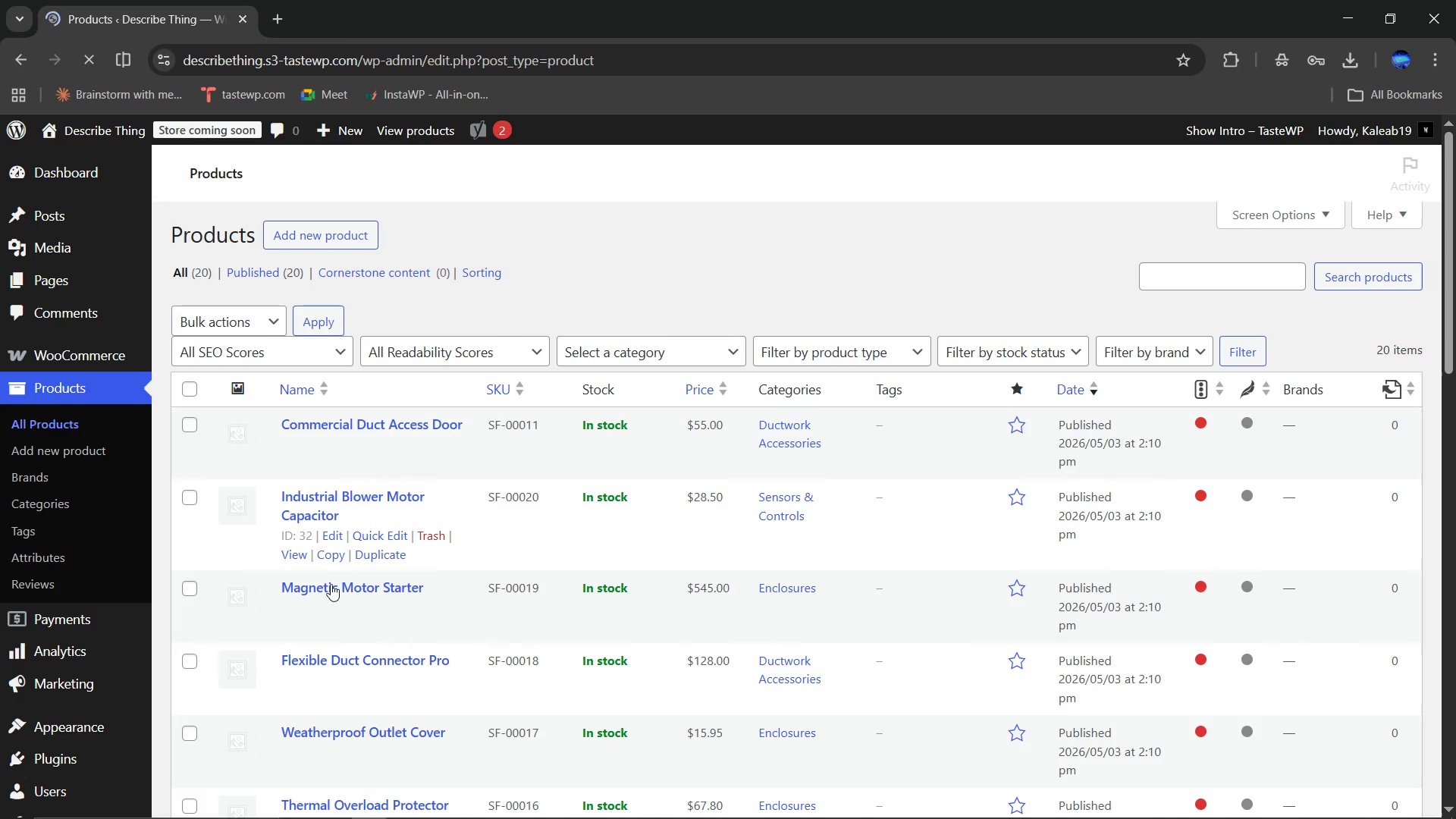 
scroll: coordinate [332, 587], scroll_direction: none, amount: 0.0
 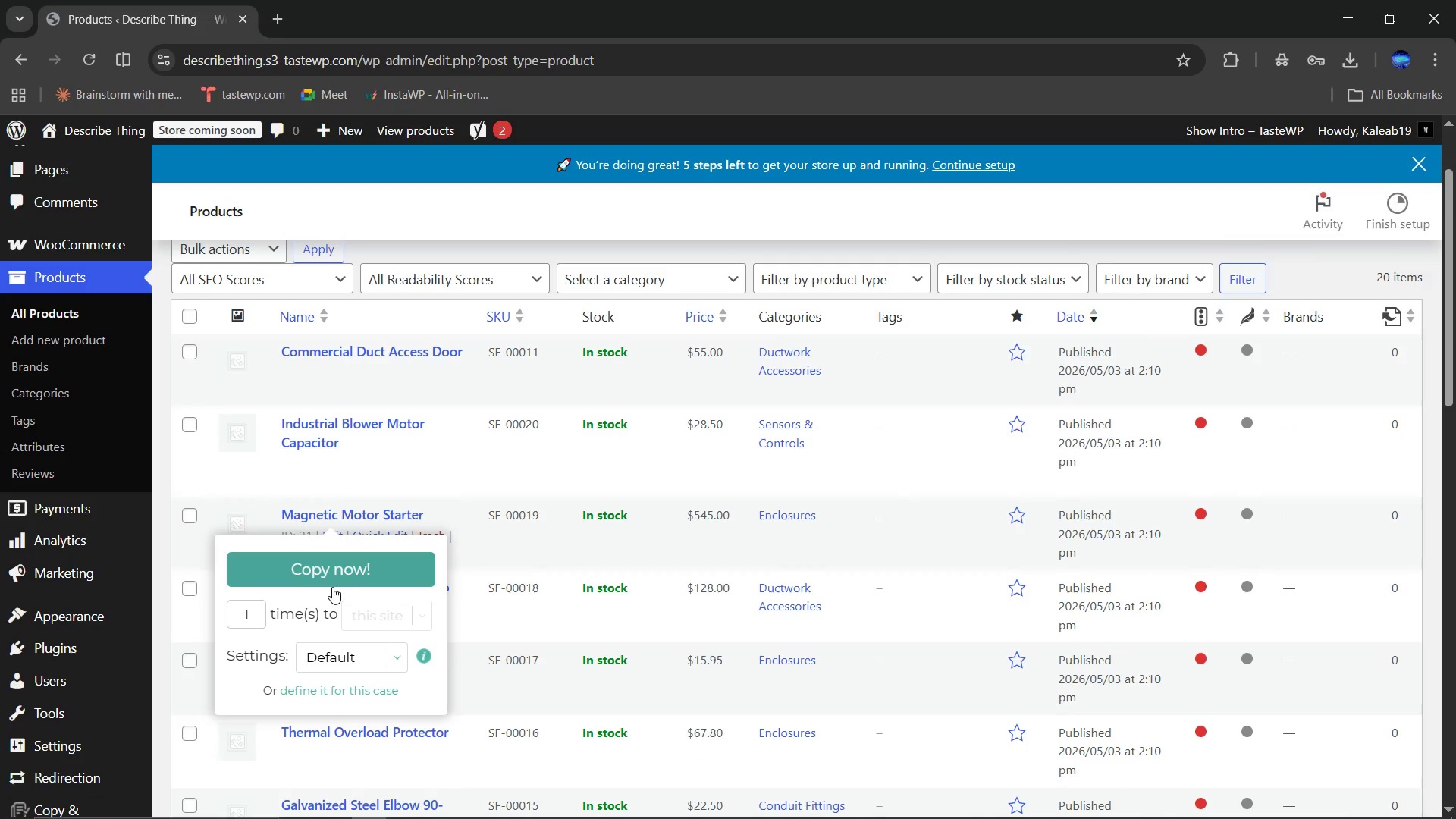 
scroll: coordinate [425, 629], scroll_direction: down, amount: 6.0
 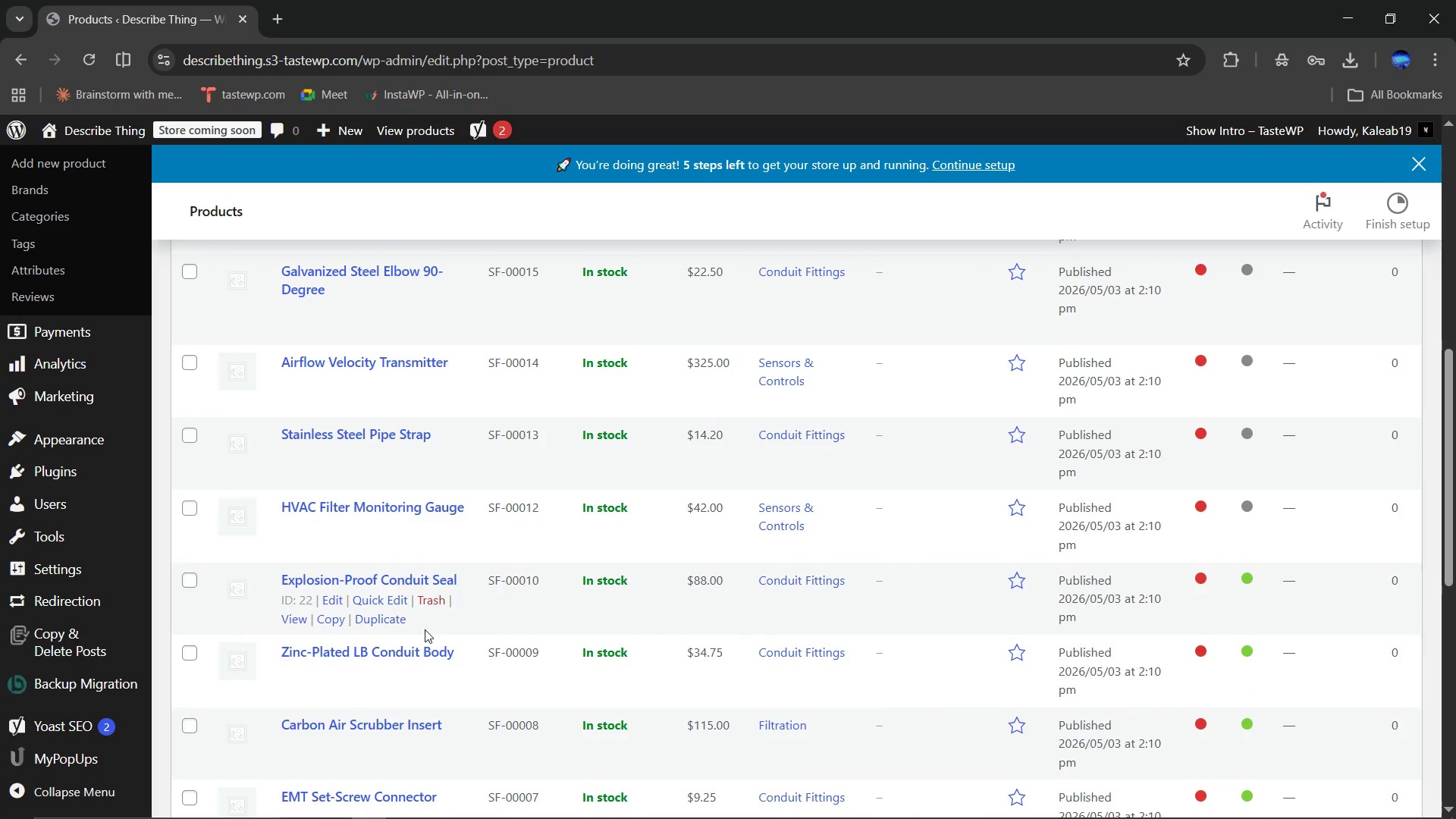 
scroll: coordinate [425, 629], scroll_direction: up, amount: 5.0
 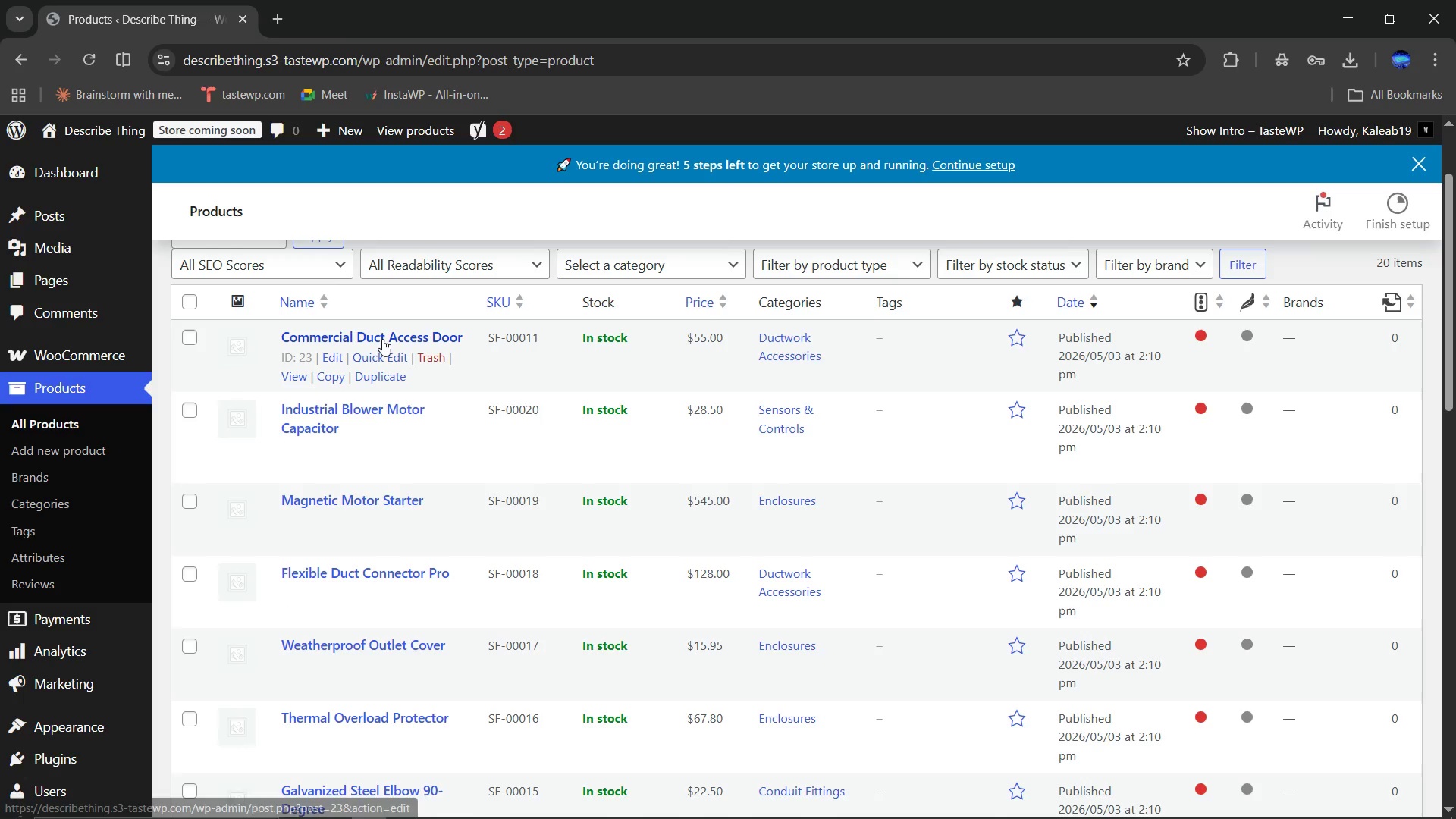 
left_click([382, 339])
 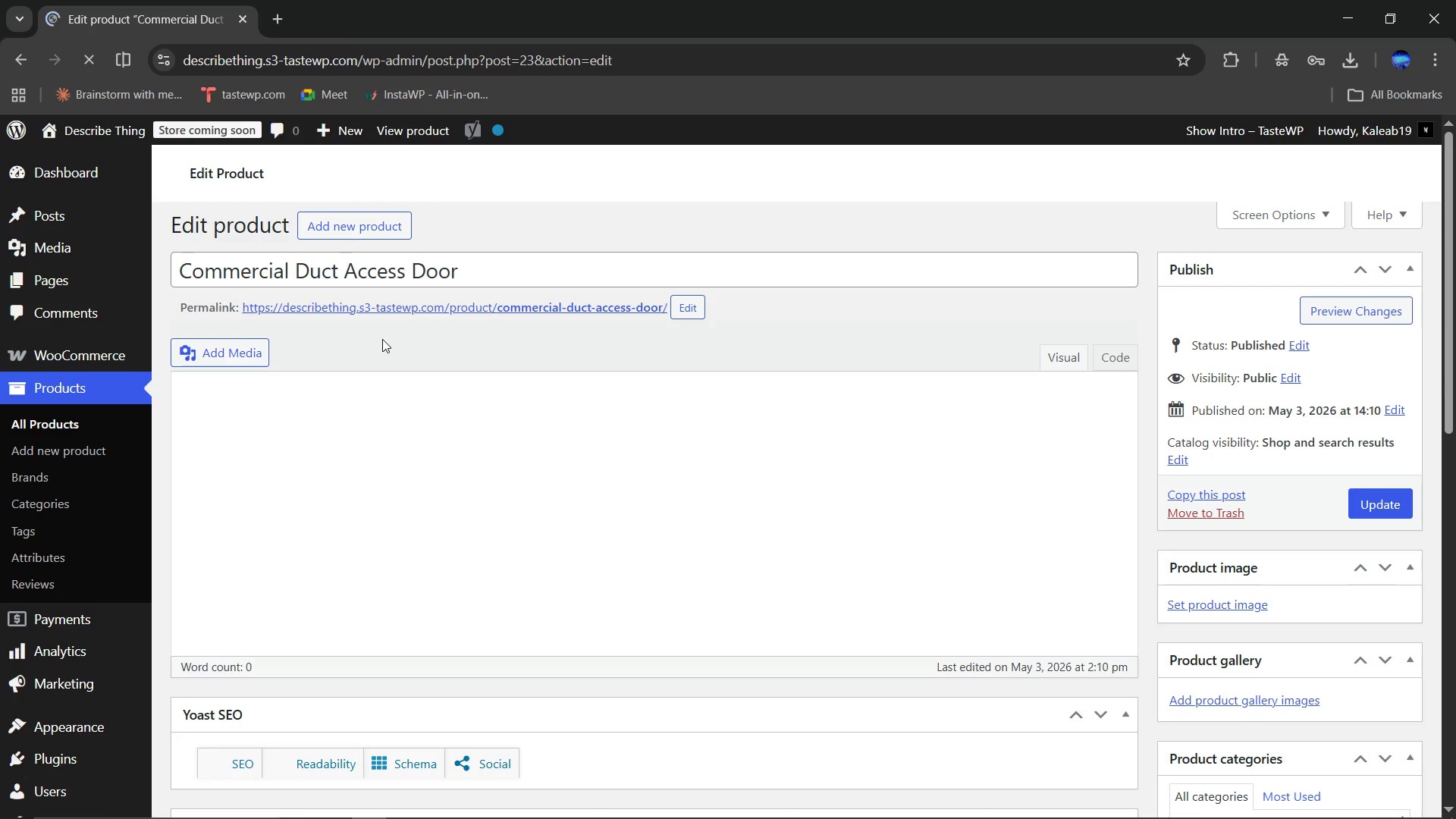 
wait(8.23)
 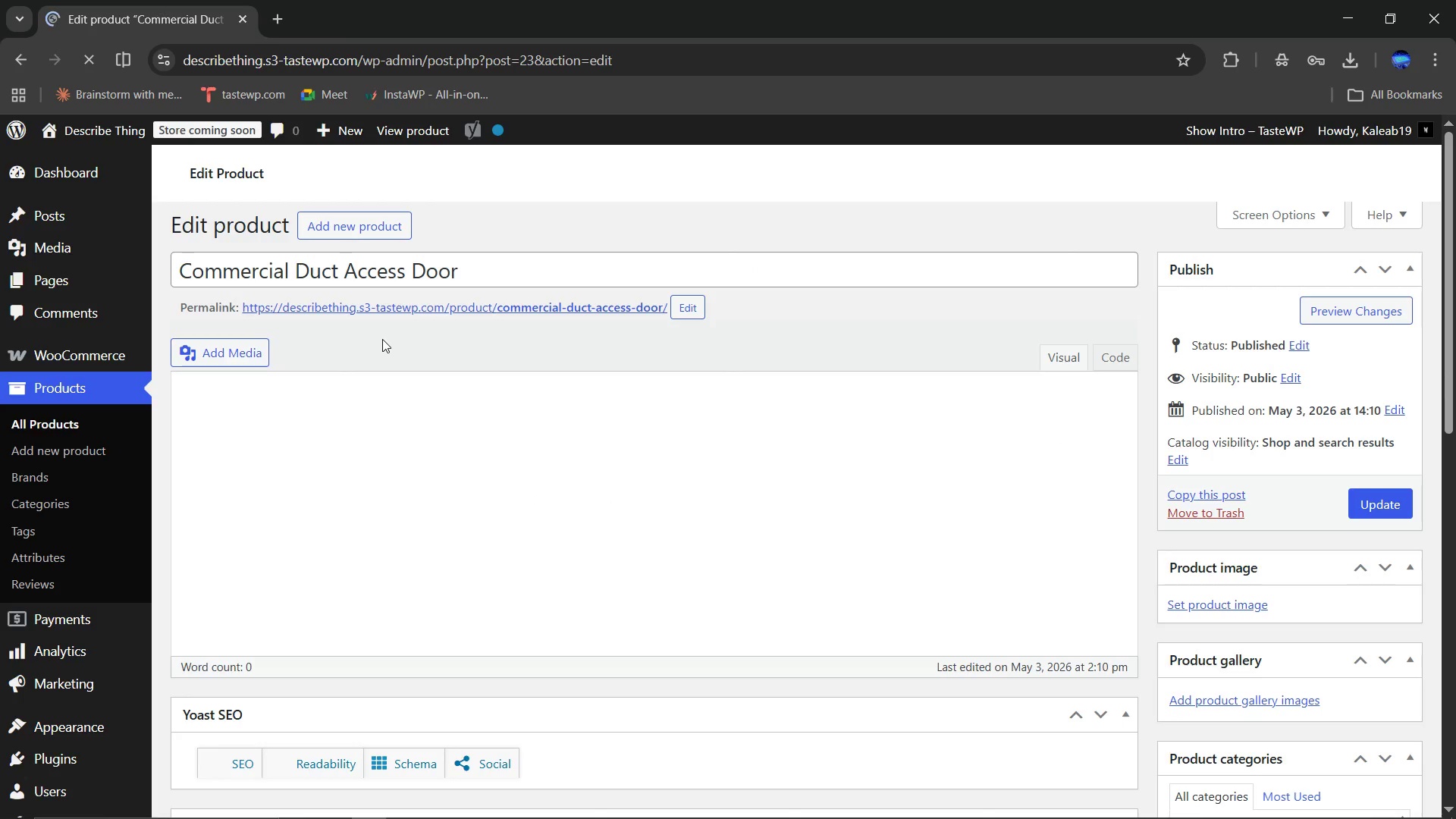 
scroll: coordinate [500, 575], scroll_direction: none, amount: 0.0
 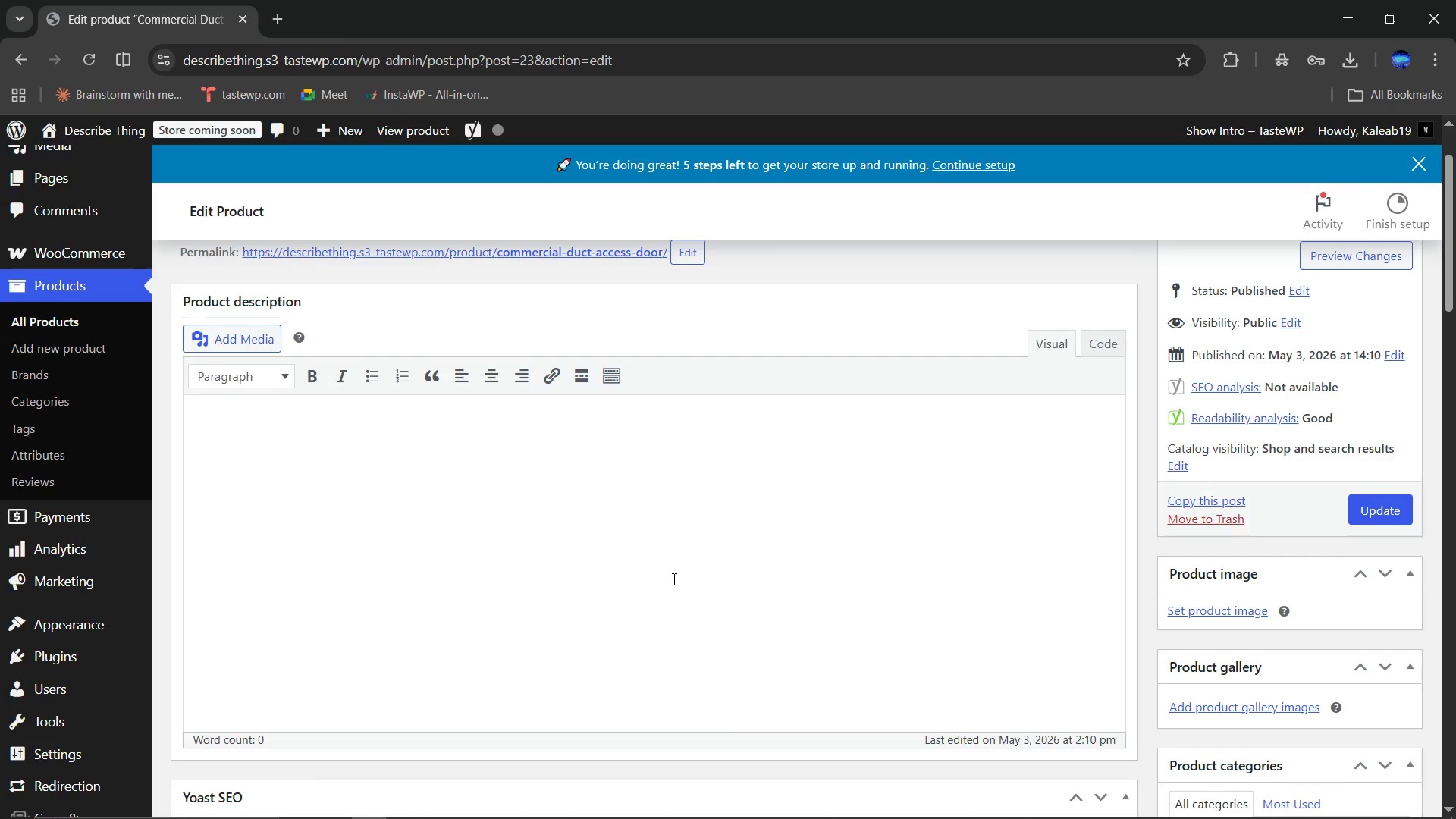 
scroll: coordinate [673, 579], scroll_direction: down, amount: 1.0
 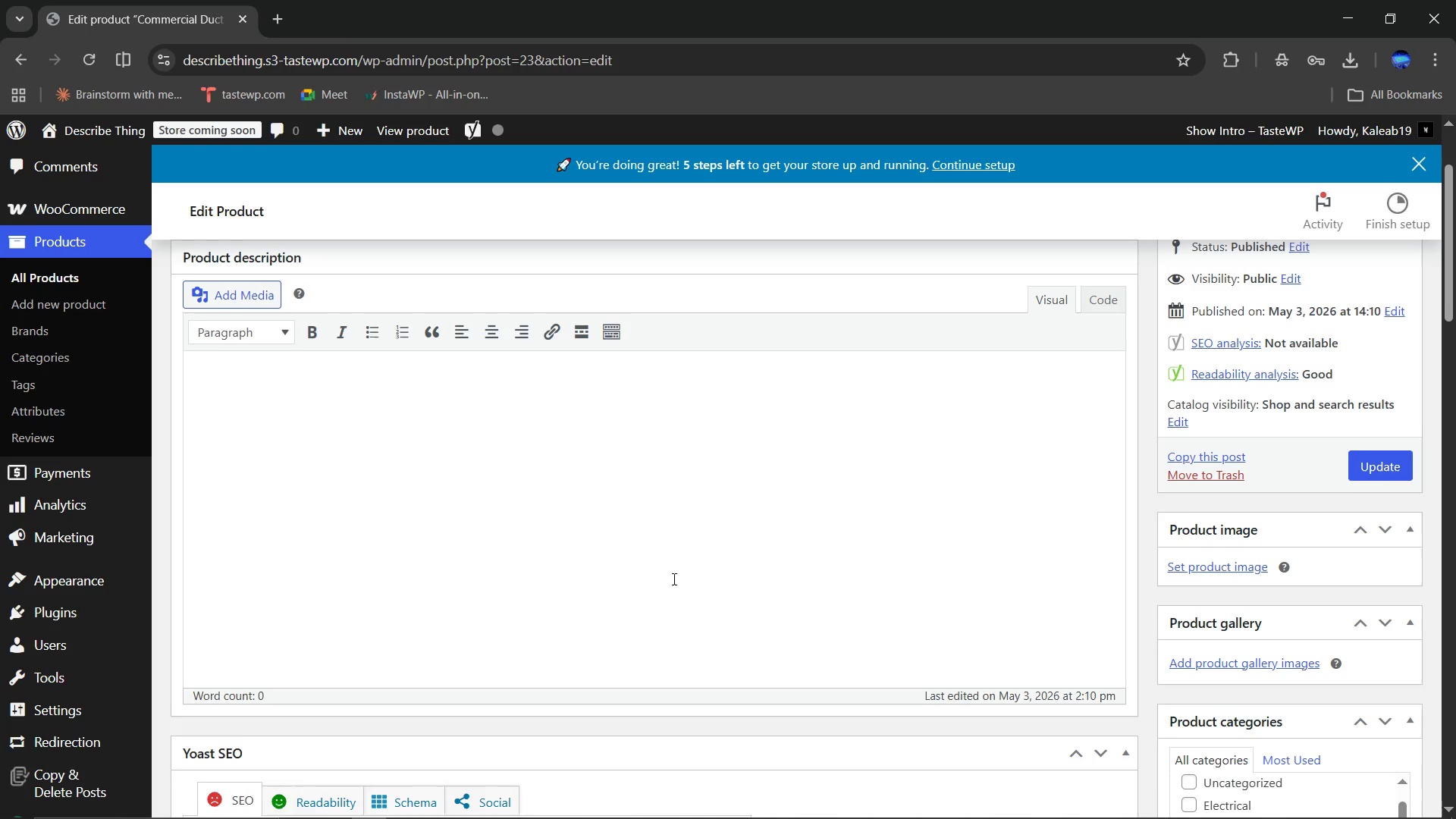 
scroll: coordinate [673, 579], scroll_direction: none, amount: 0.0
 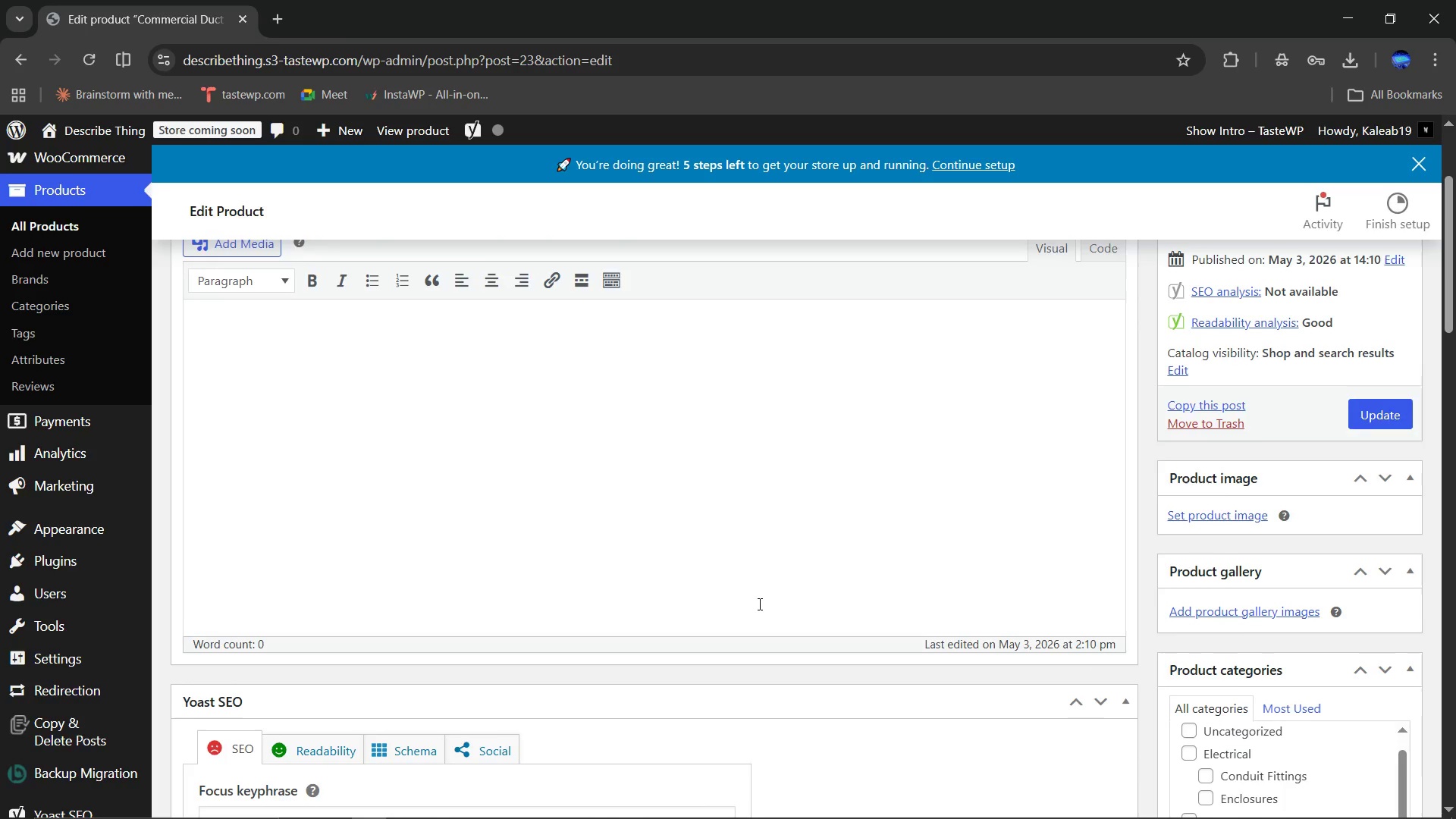 
scroll: coordinate [812, 667], scroll_direction: down, amount: 16.0
 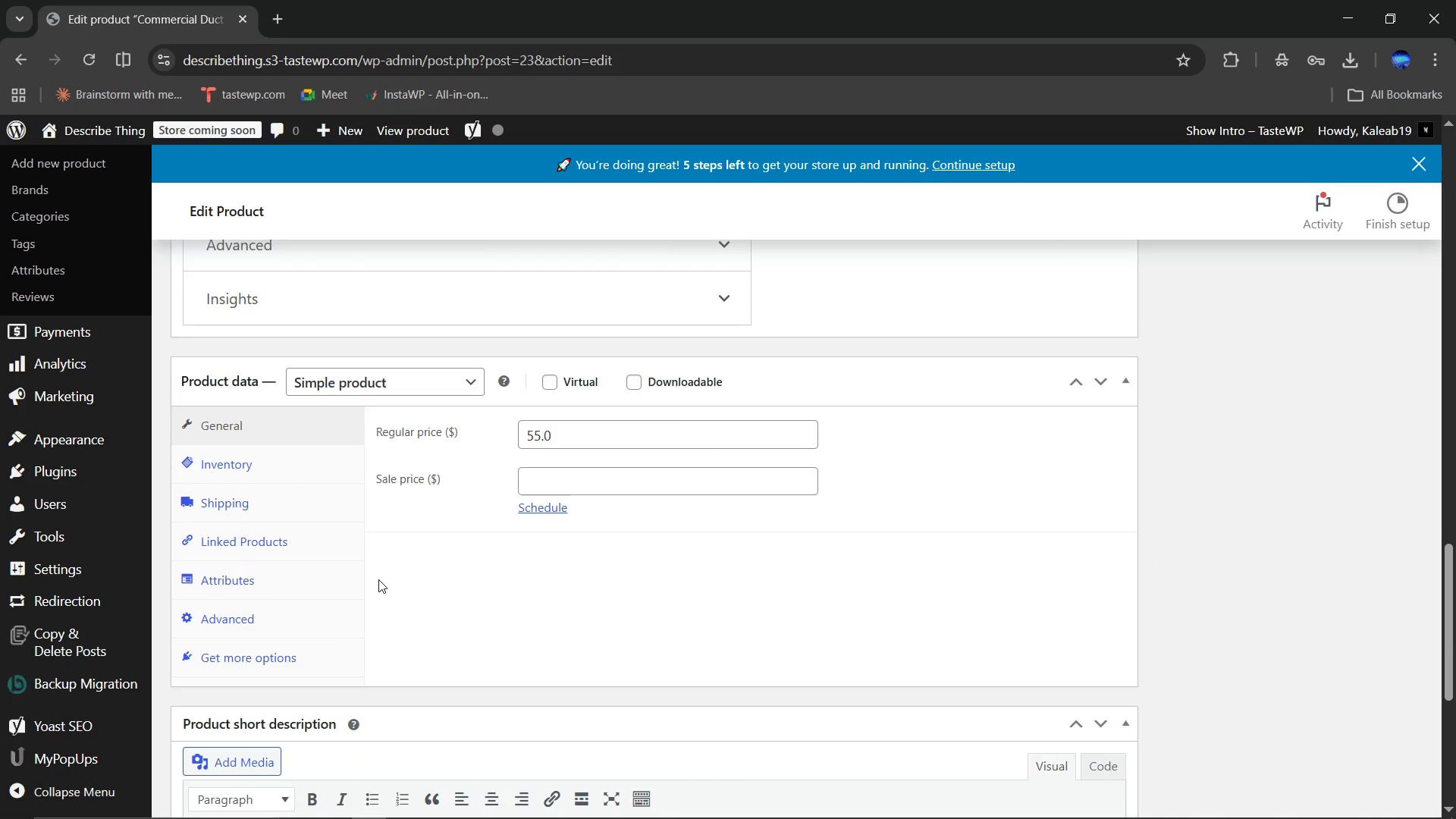 
left_click([251, 573])
 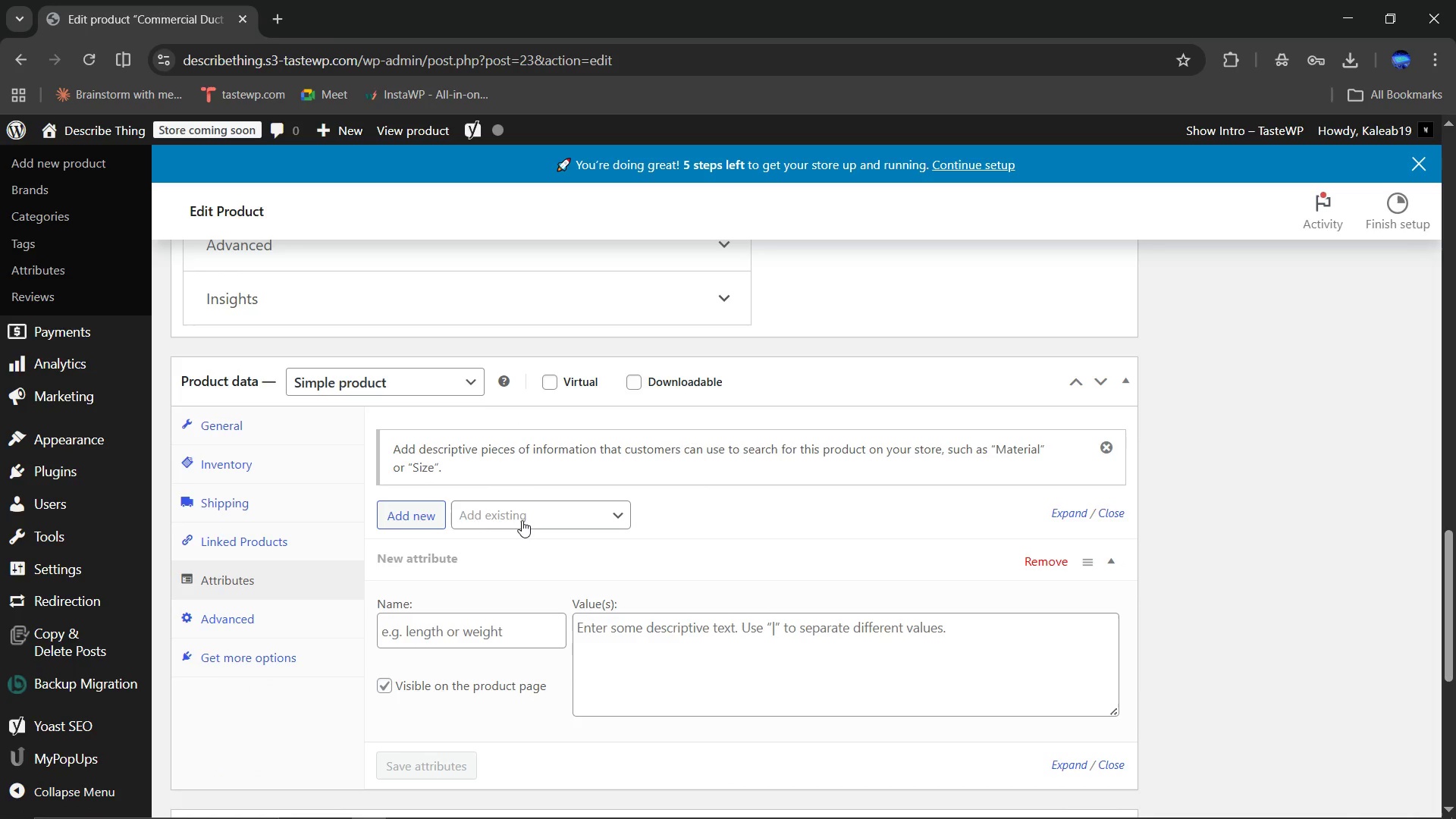 
left_click([523, 518])
 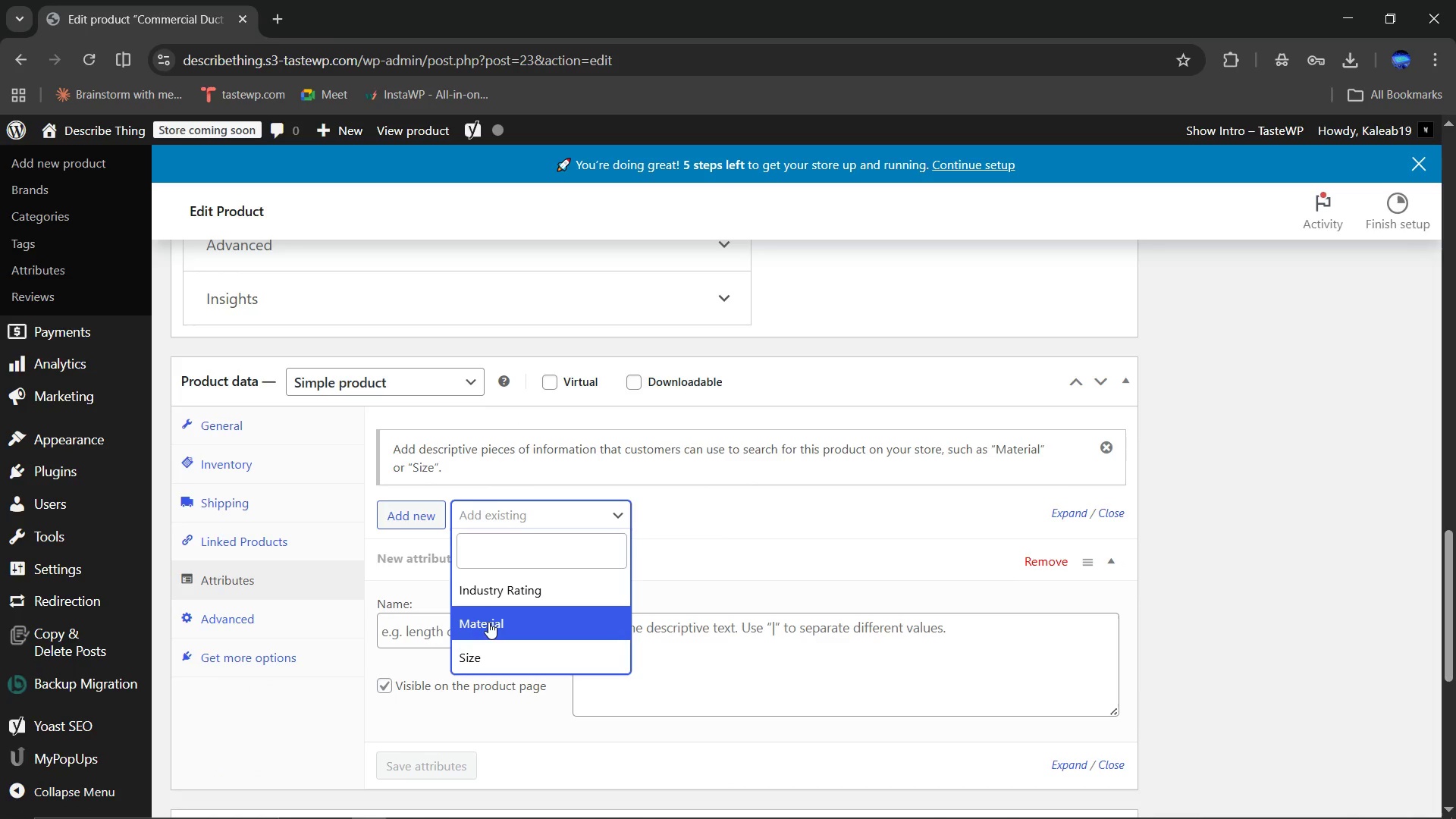 
left_click([488, 623])
 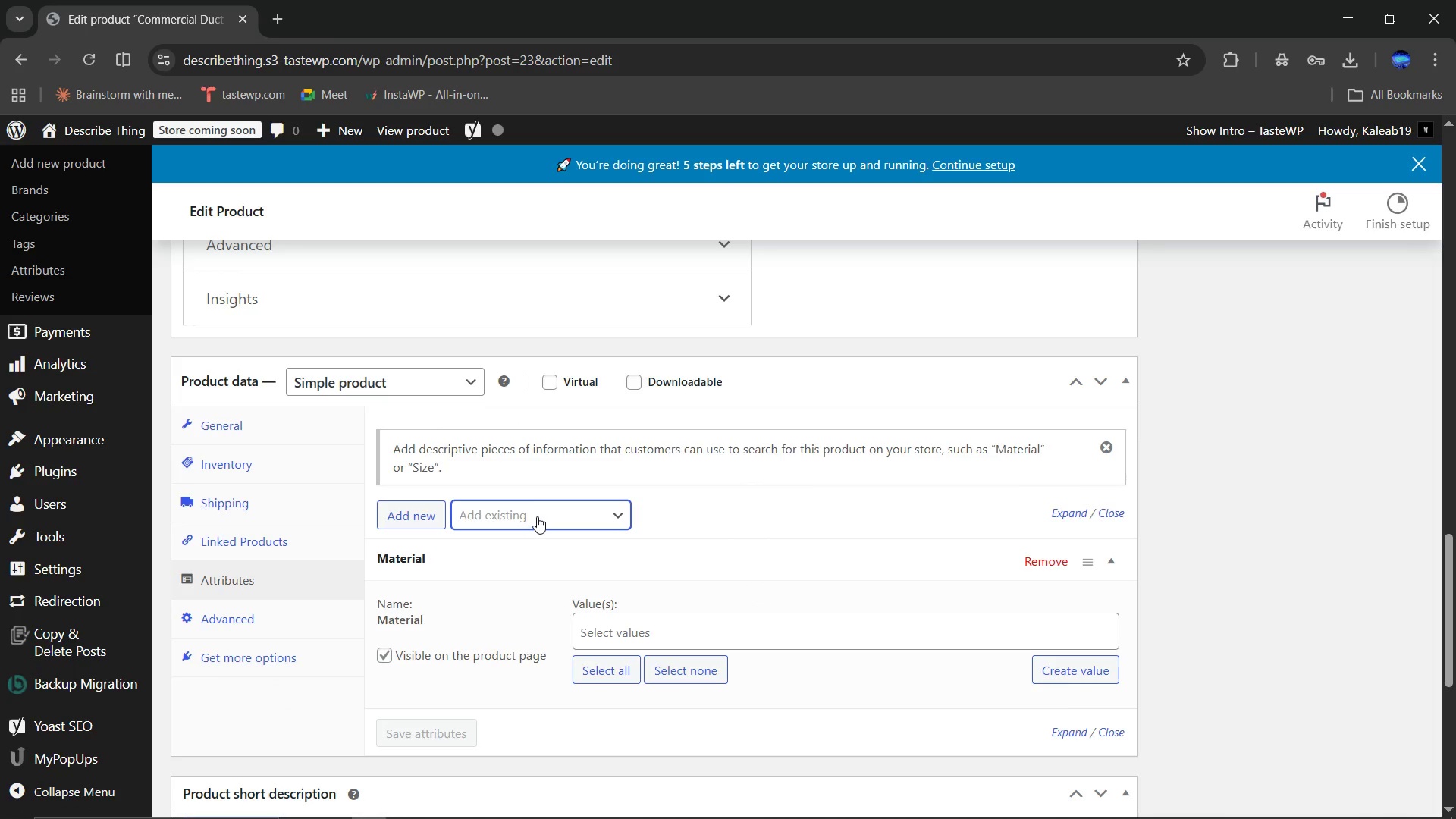 
left_click([537, 516])
 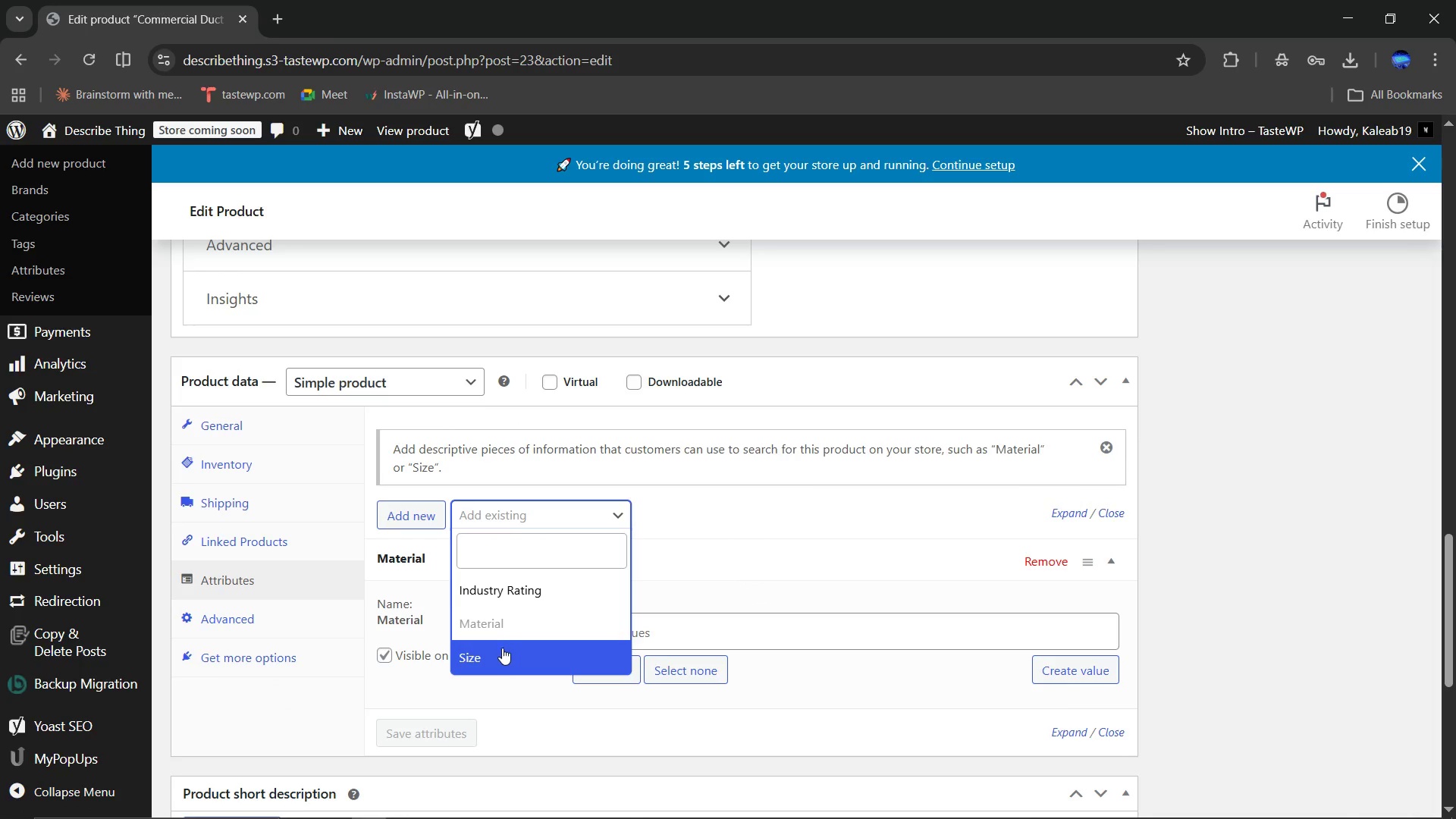 
left_click([500, 654])
 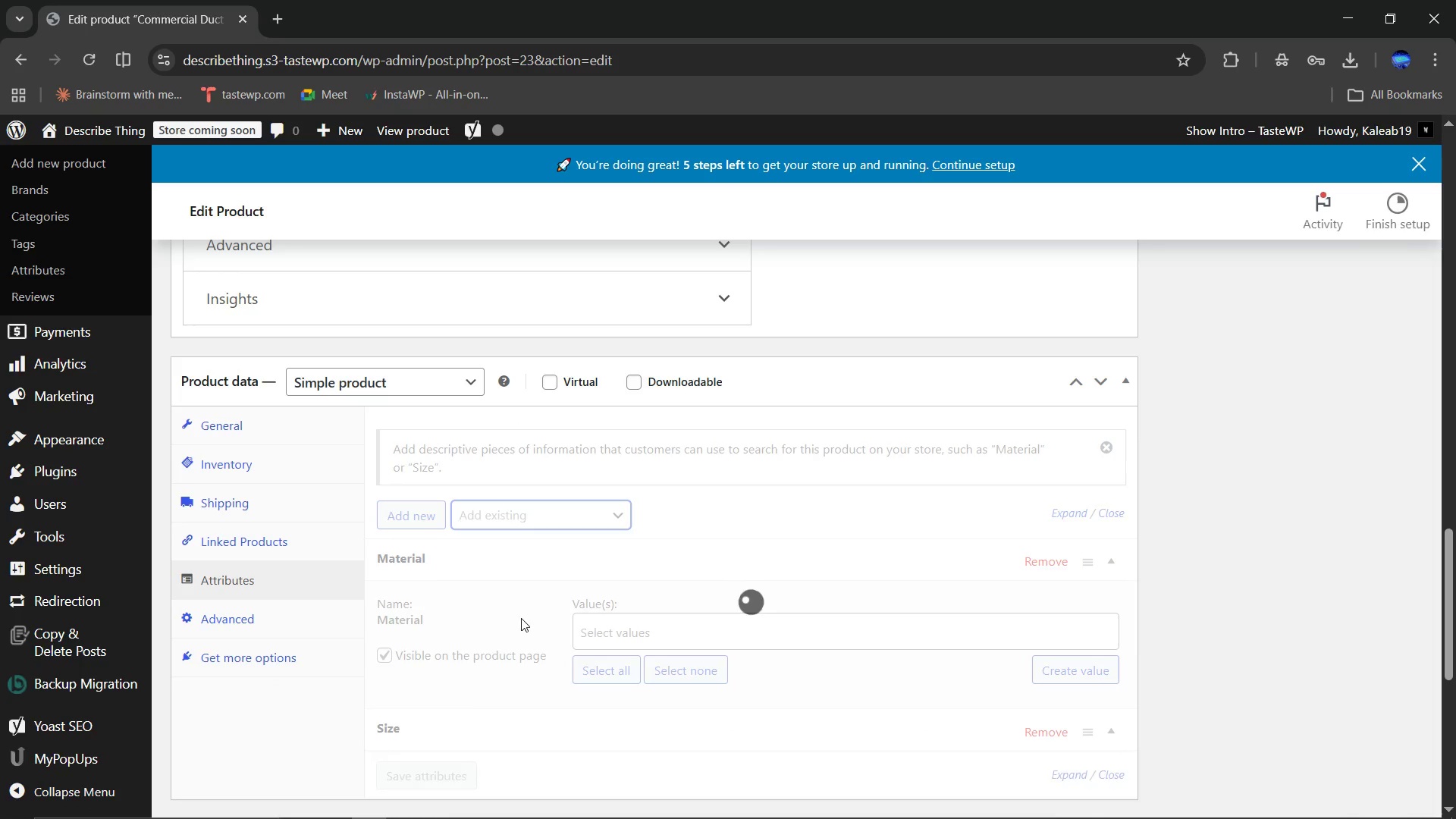 
scroll: coordinate [521, 618], scroll_direction: down, amount: 1.0
 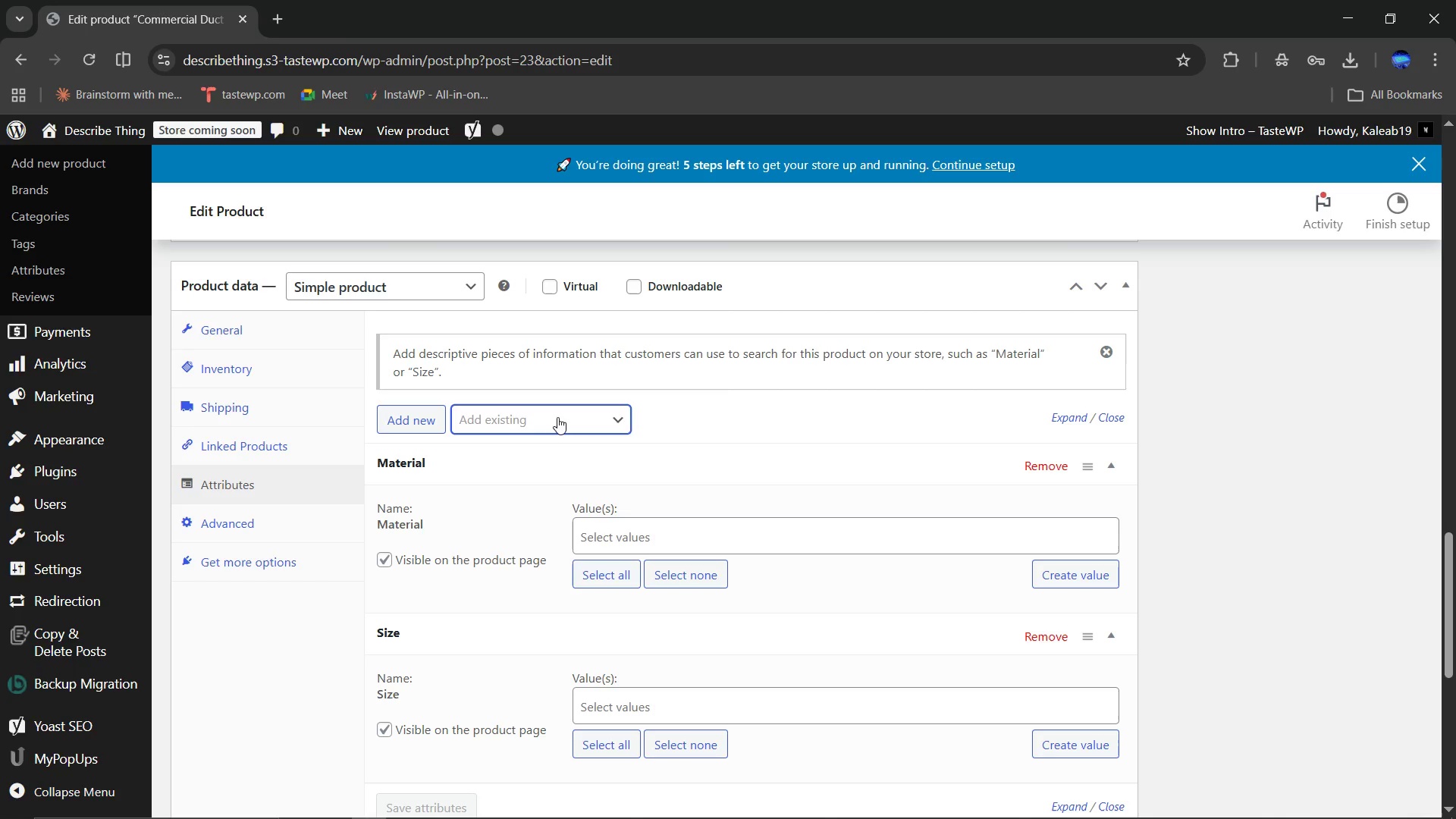 
left_click([557, 417])
 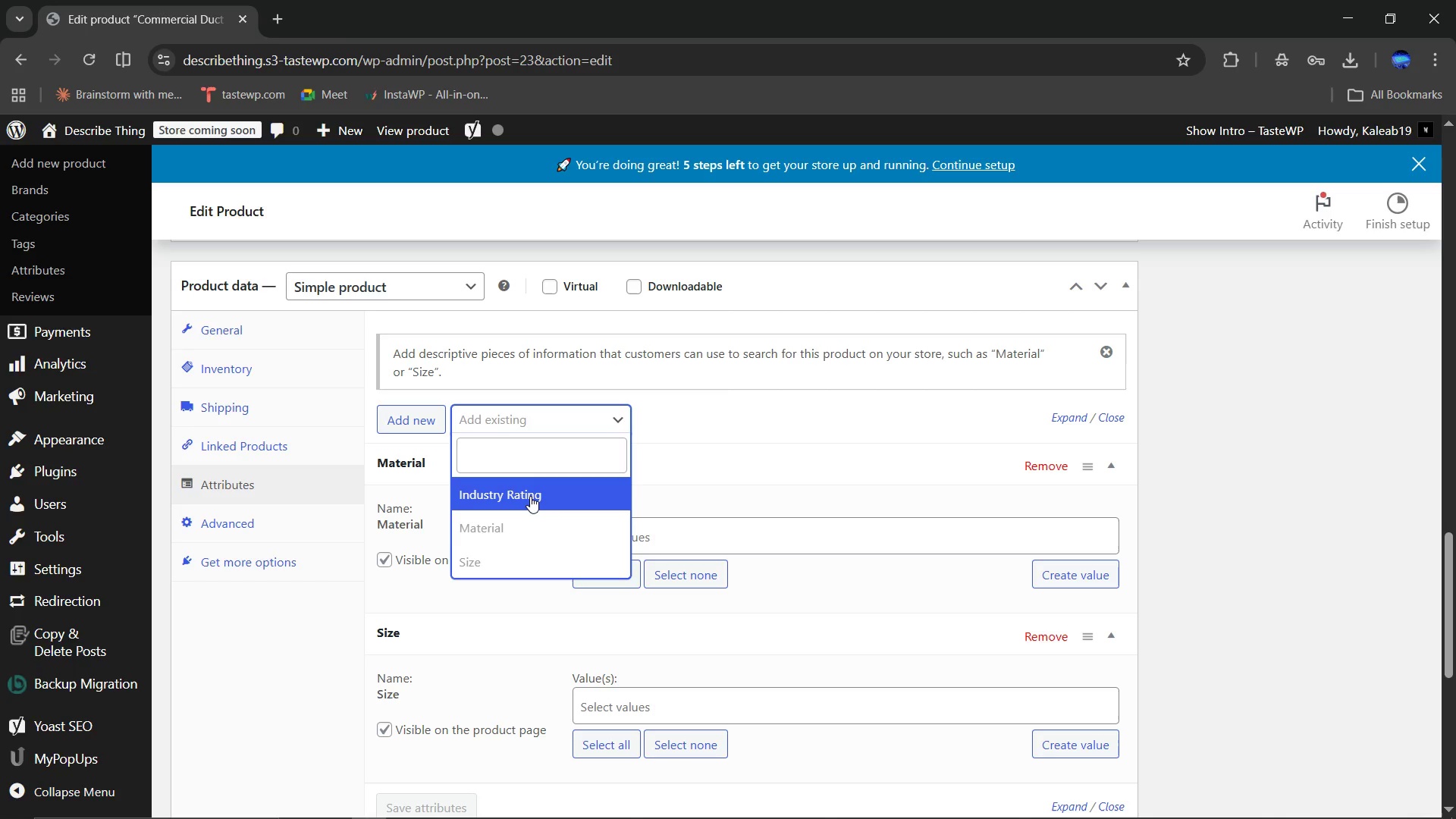 
left_click([530, 496])
 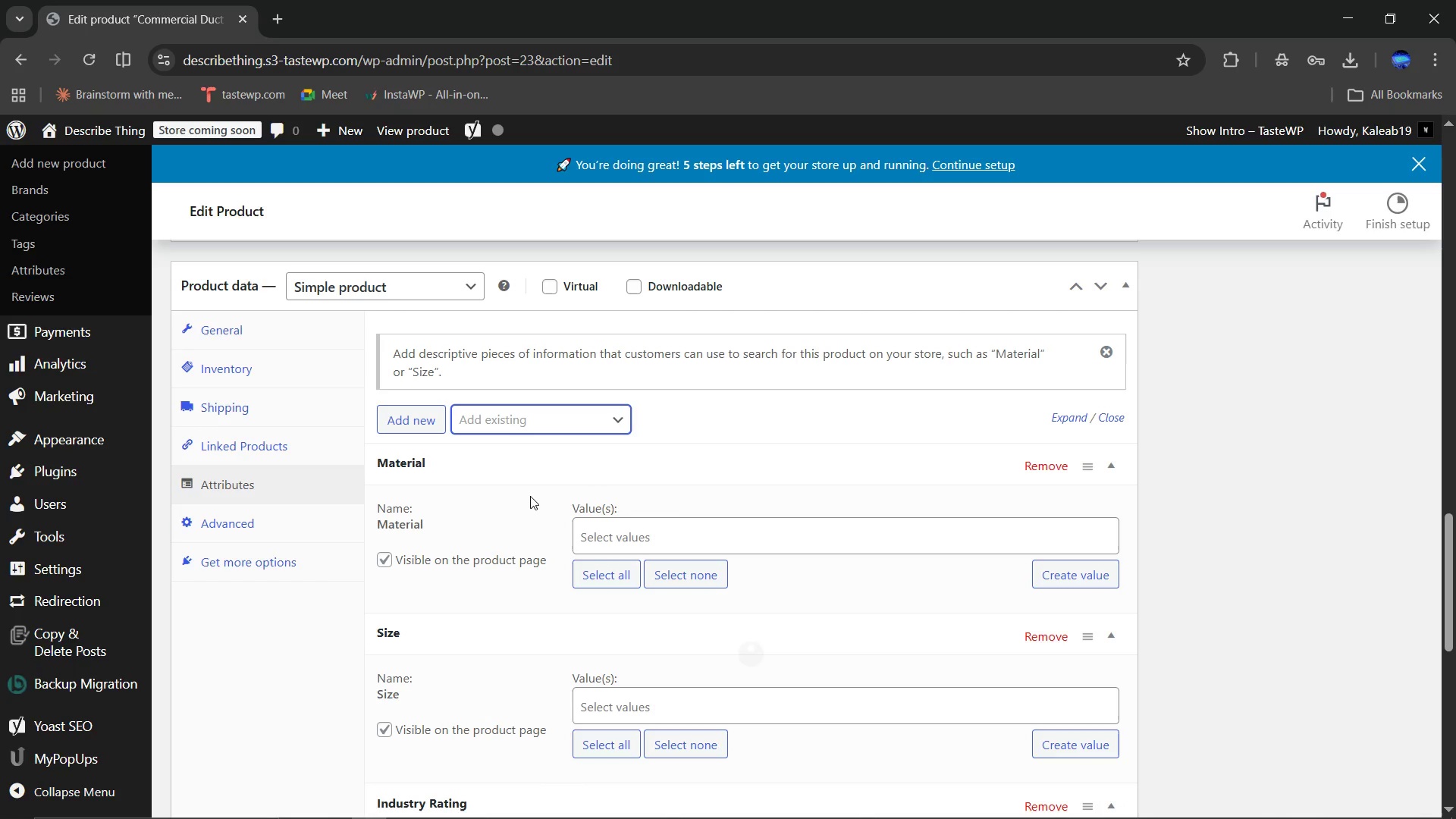 
scroll: coordinate [530, 496], scroll_direction: down, amount: 1.0
 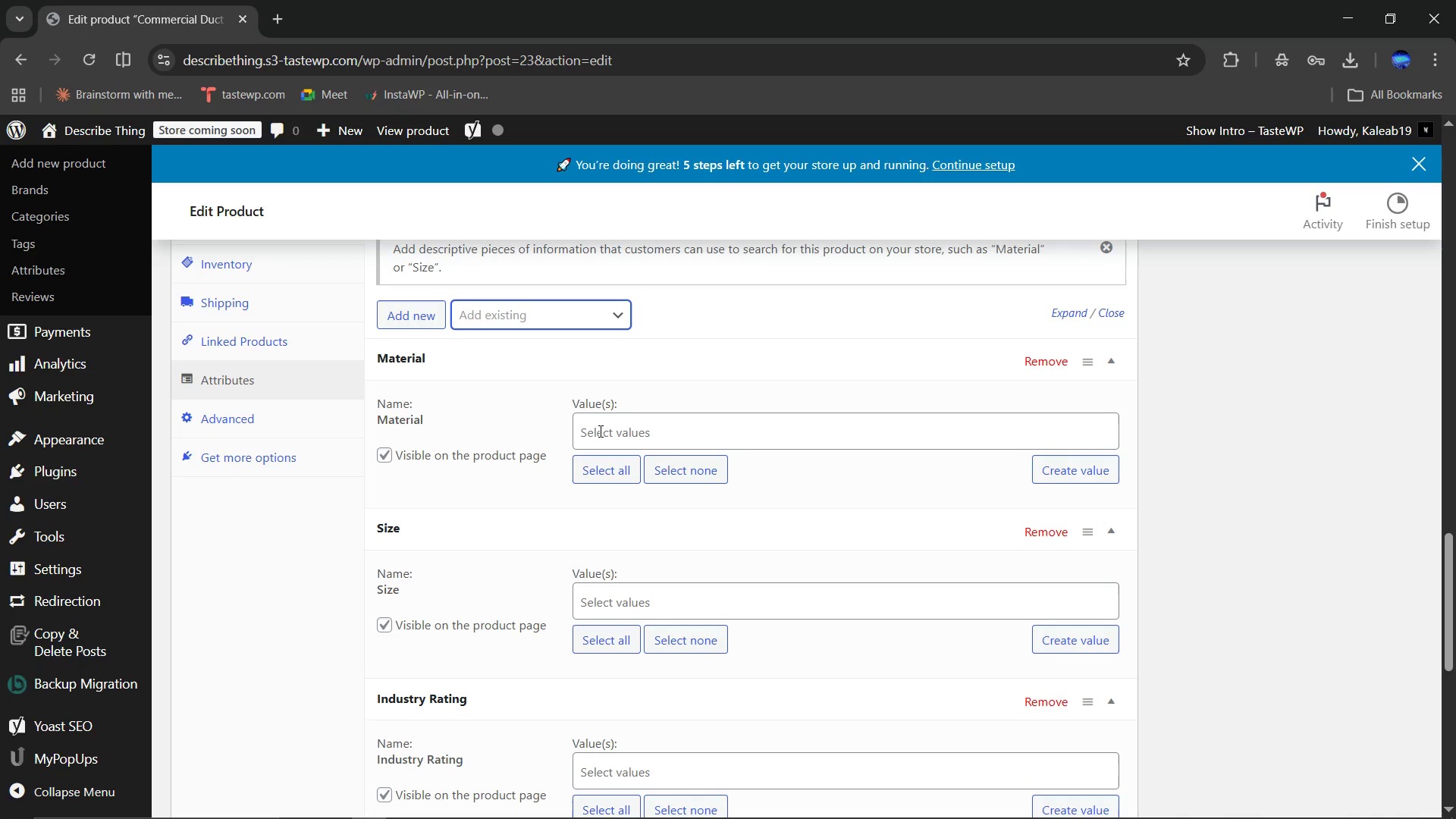 
left_click([599, 431])
 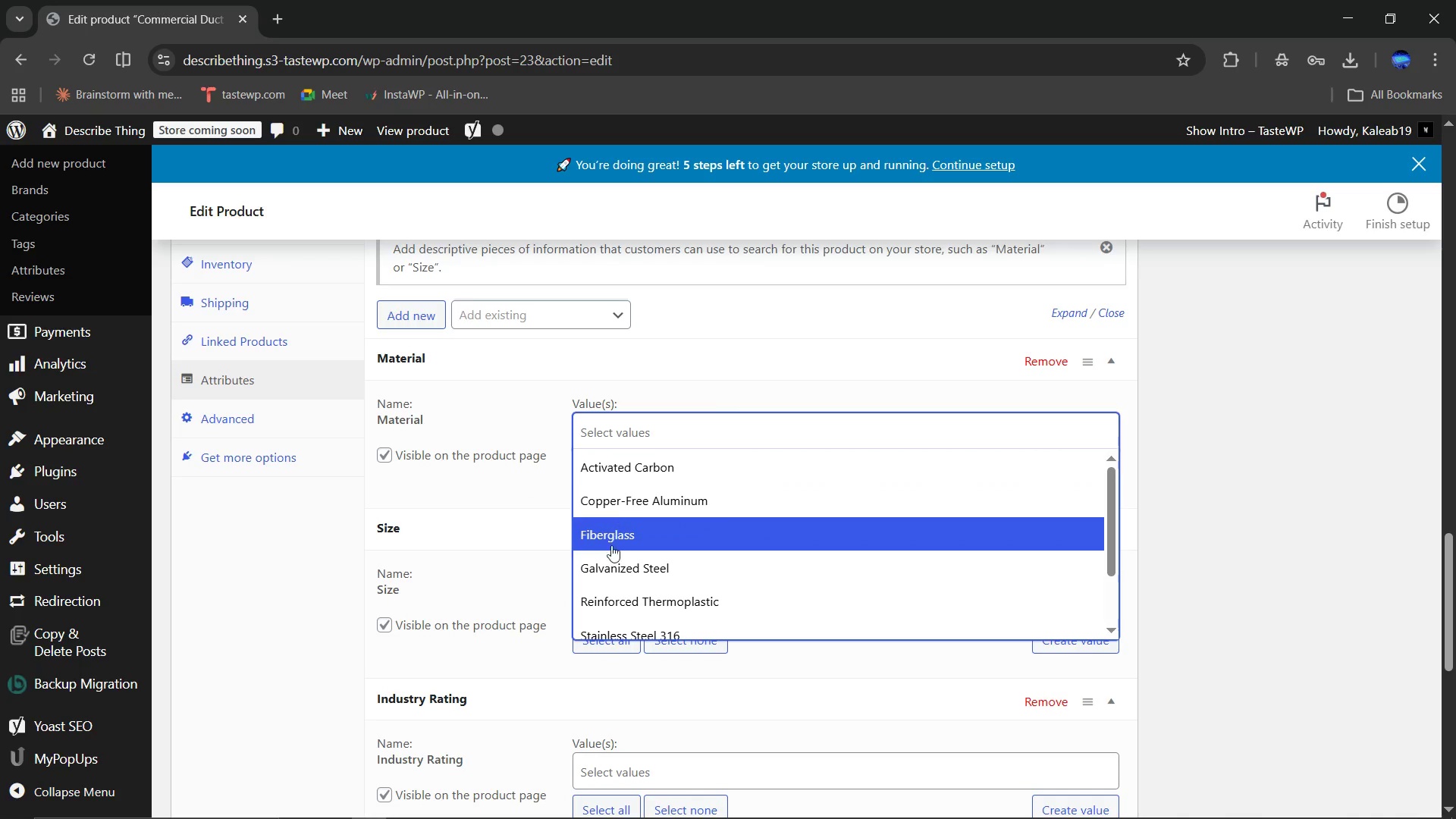 
left_click([606, 557])
 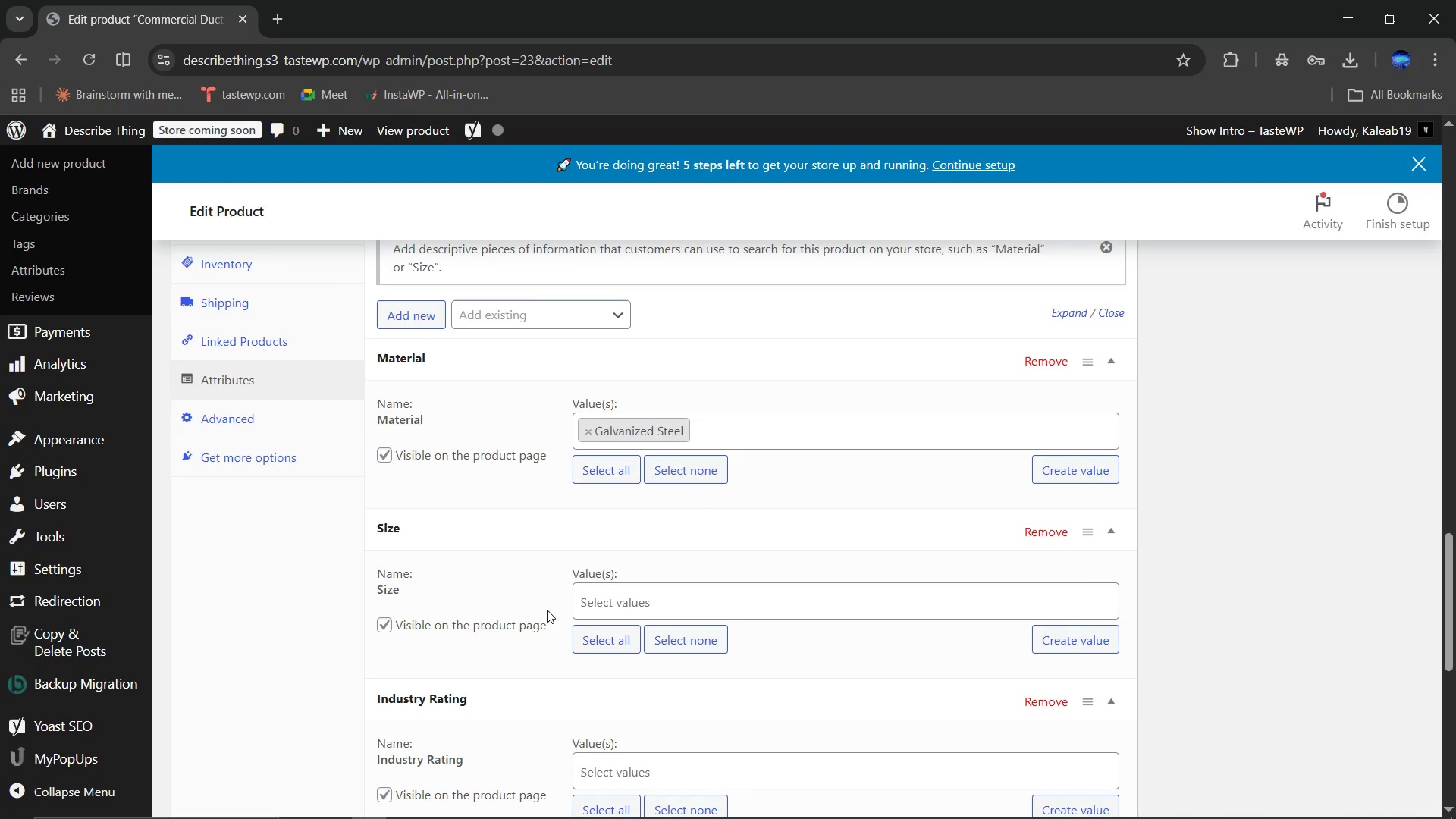 
scroll: coordinate [547, 610], scroll_direction: down, amount: 1.0
 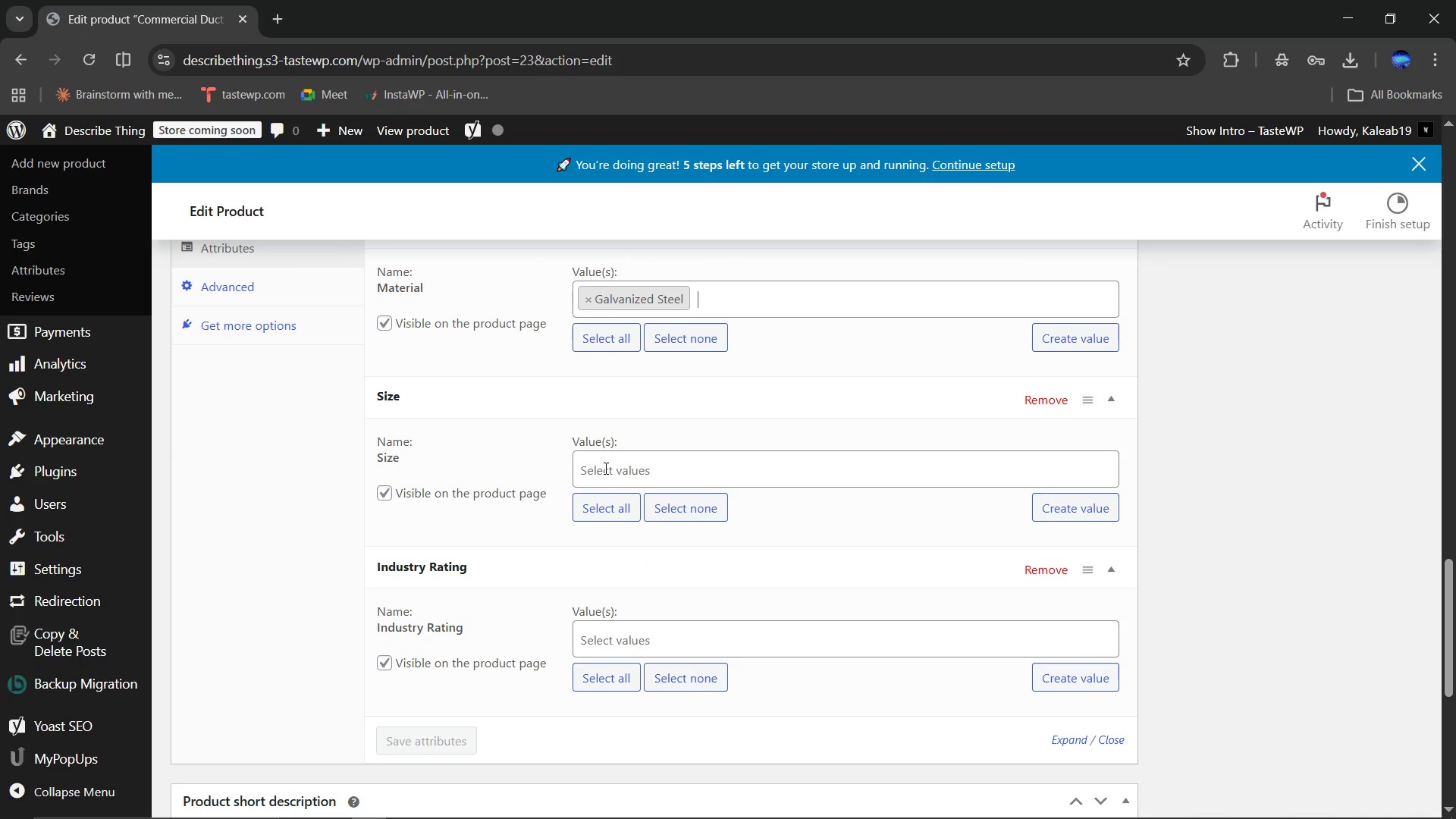 
left_click([604, 468])
 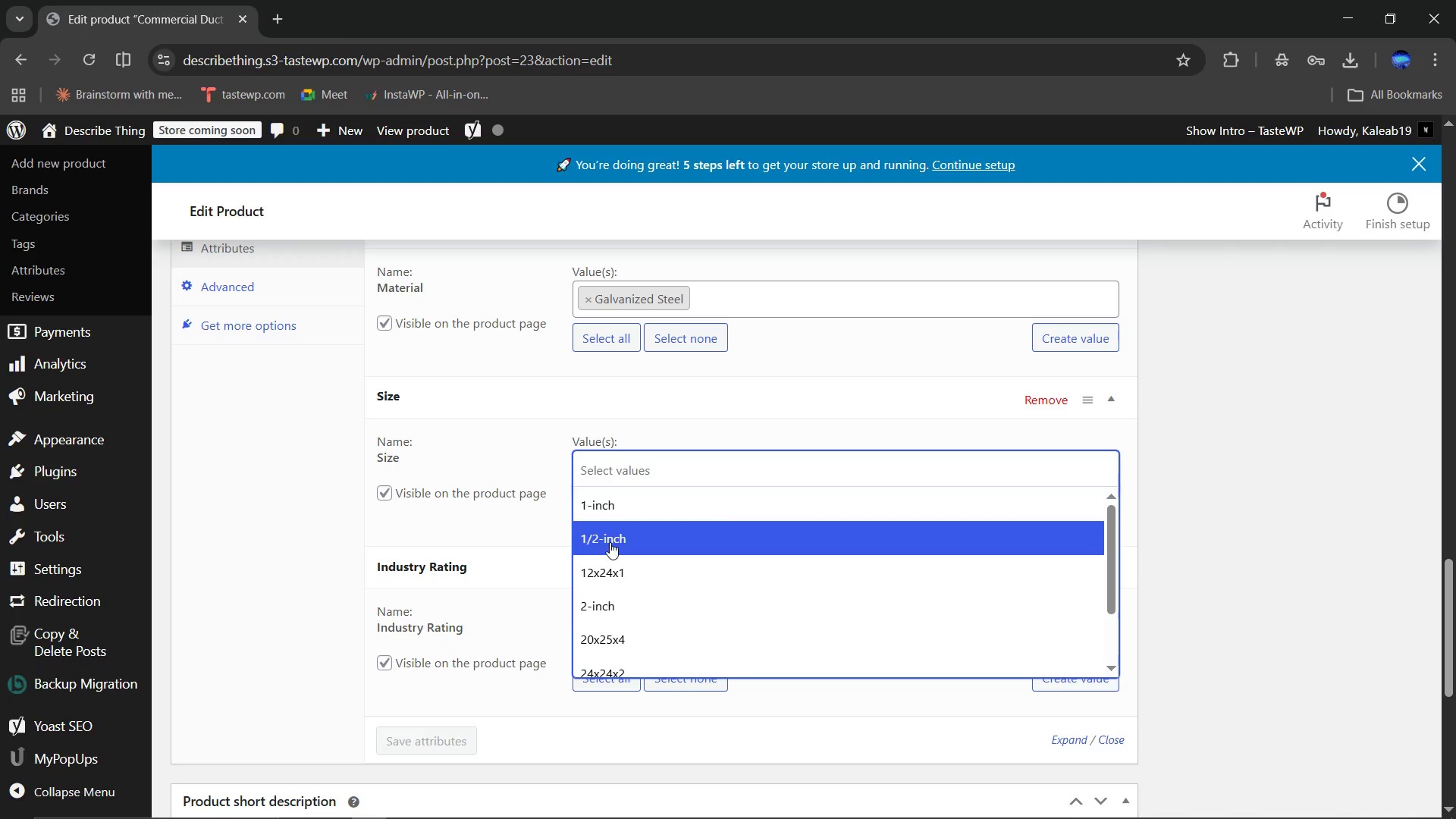 
left_click([601, 572])
 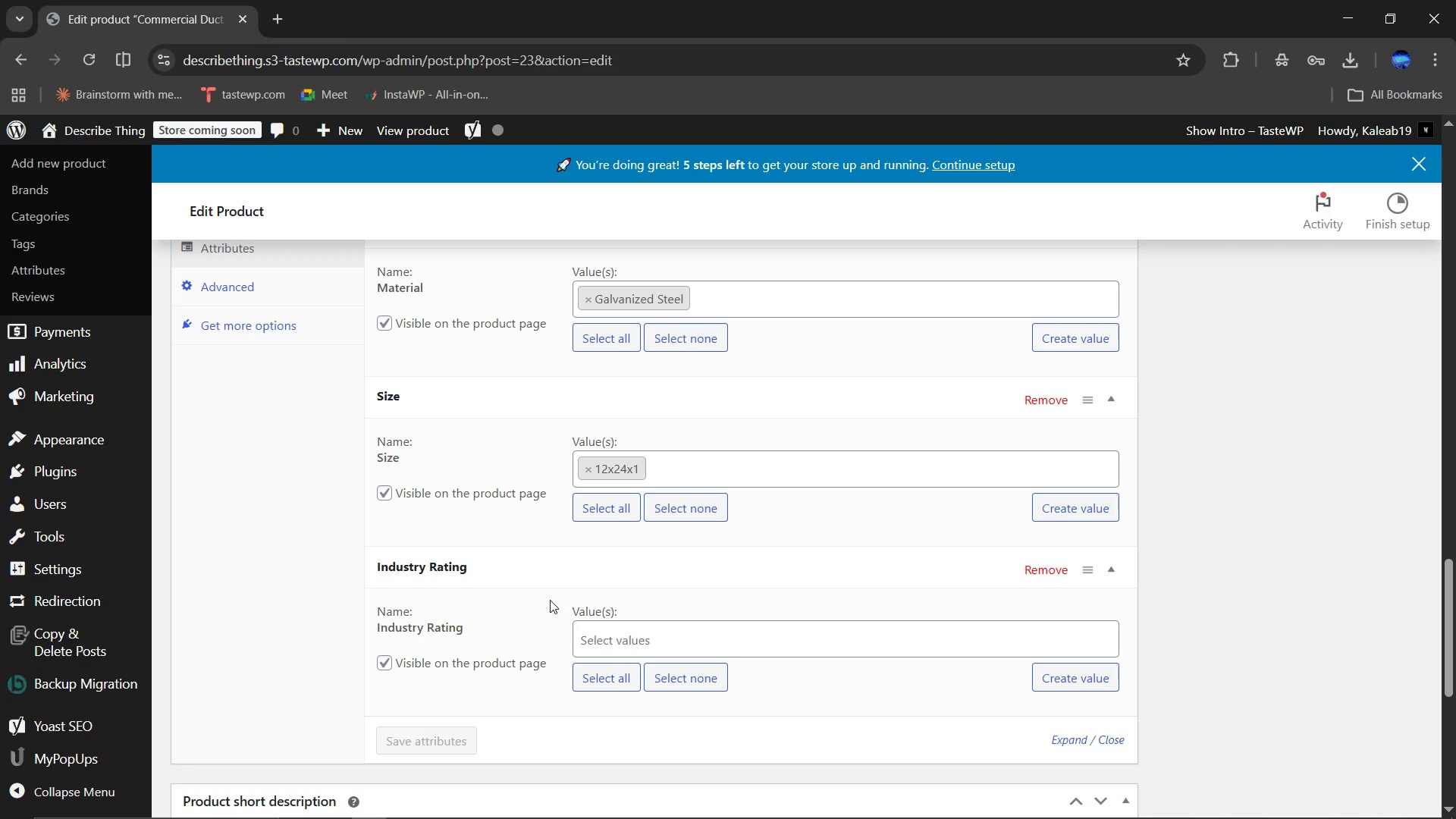 
scroll: coordinate [550, 600], scroll_direction: down, amount: 1.0
 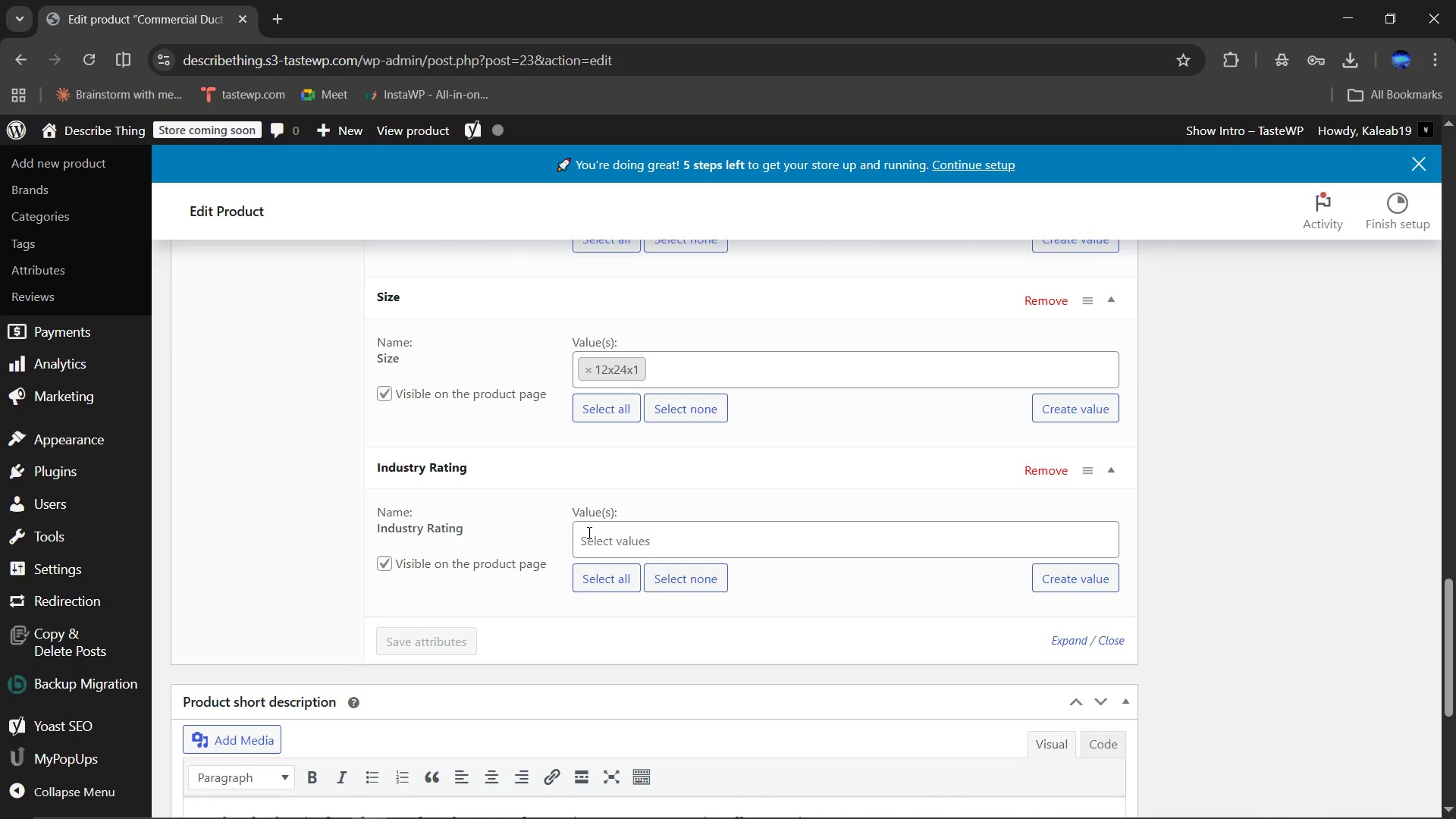 
left_click([588, 532])
 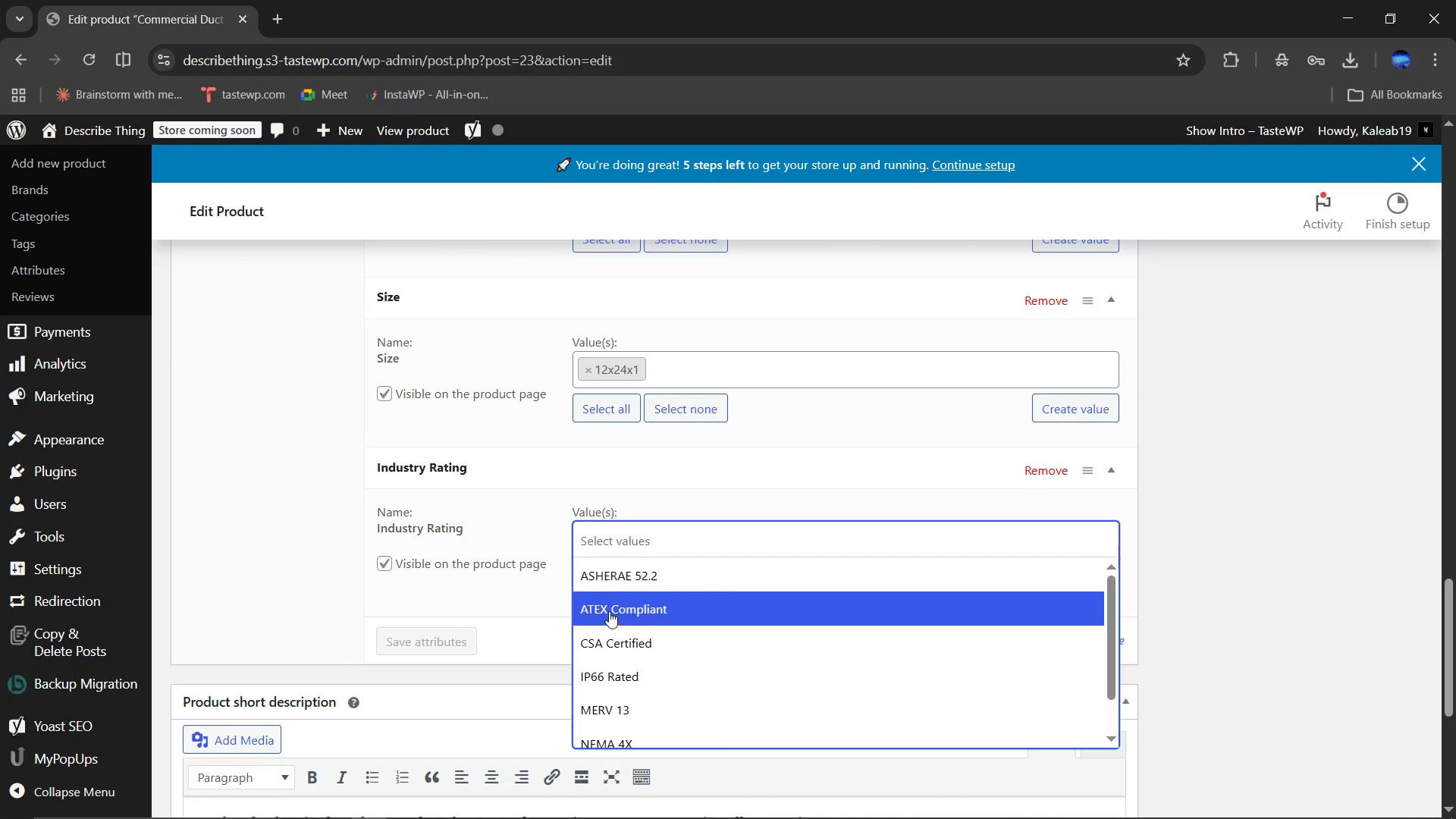 
scroll: coordinate [610, 637], scroll_direction: down, amount: 2.0
 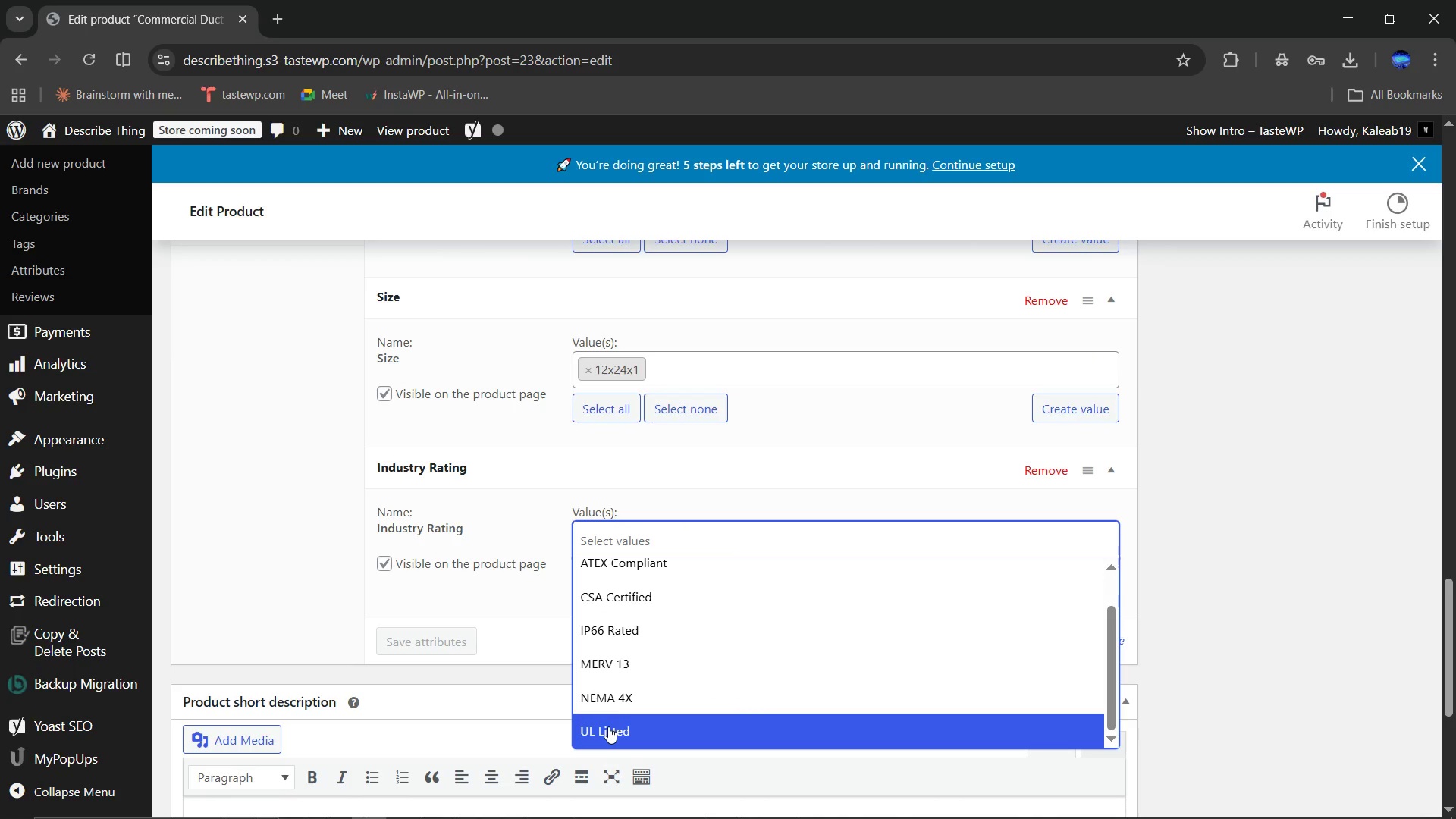 
left_click([608, 726])
 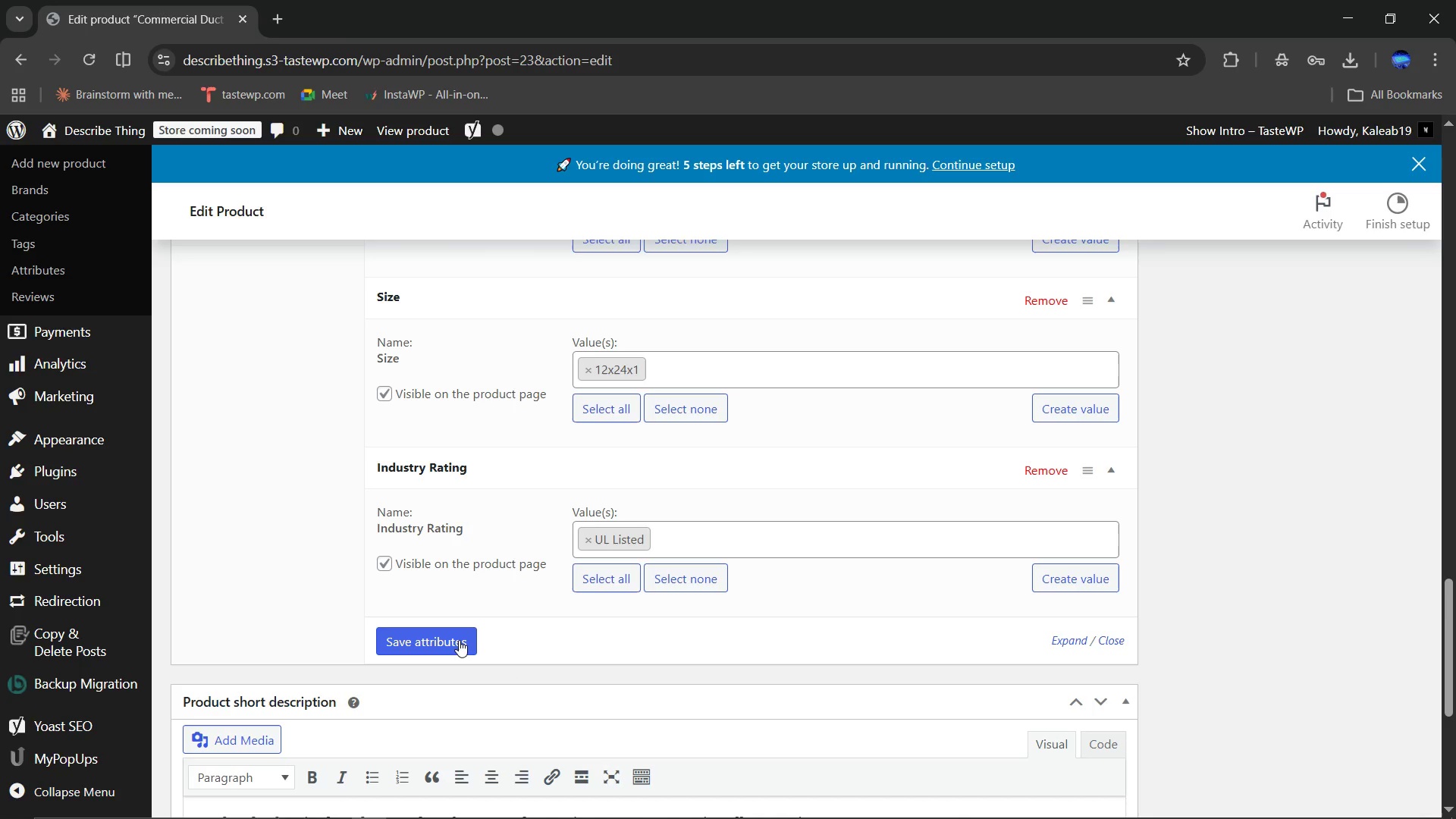 
left_click([459, 640])
 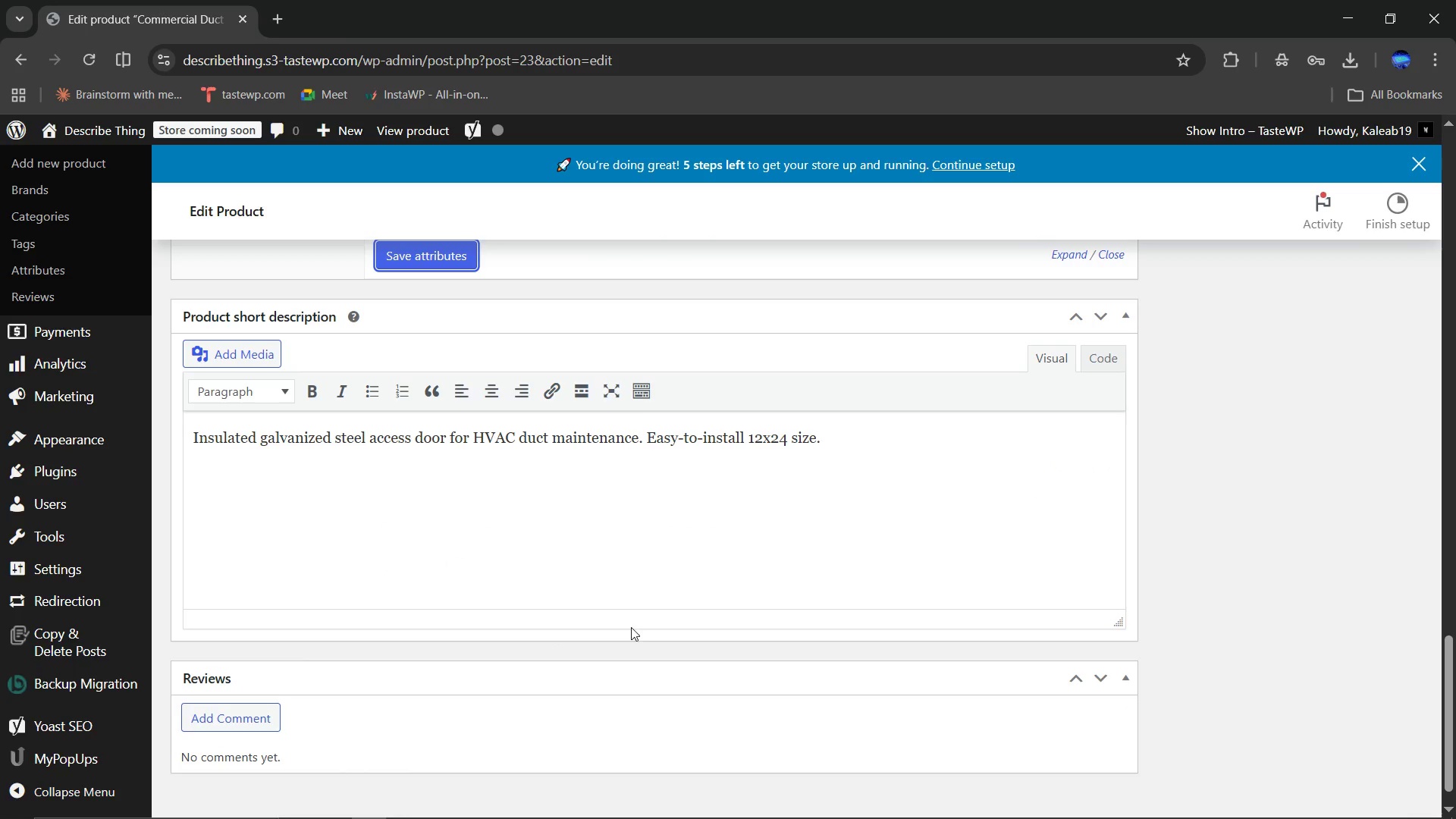 
scroll: coordinate [693, 542], scroll_direction: up, amount: 11.0
 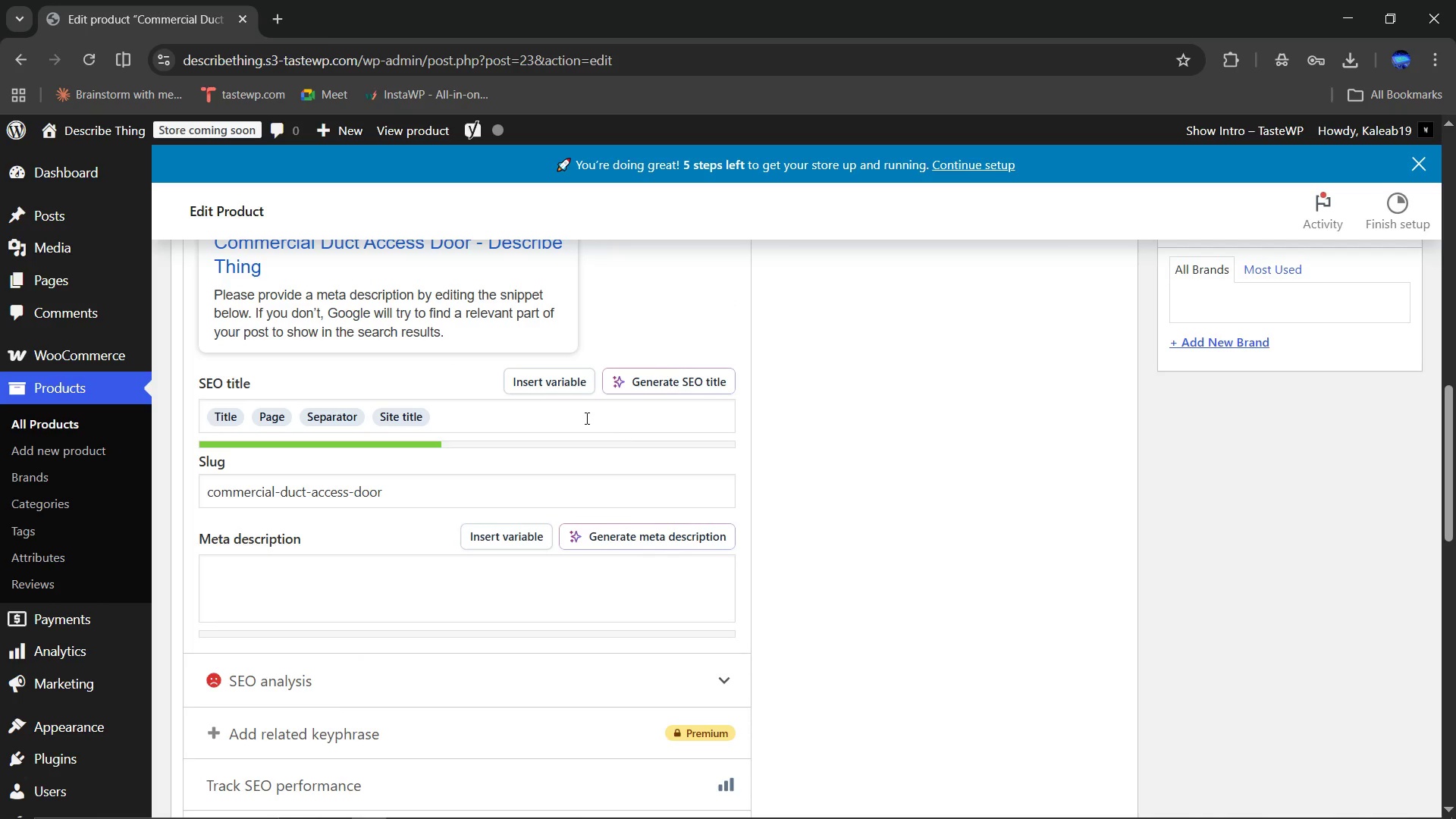 
left_click([585, 418])
 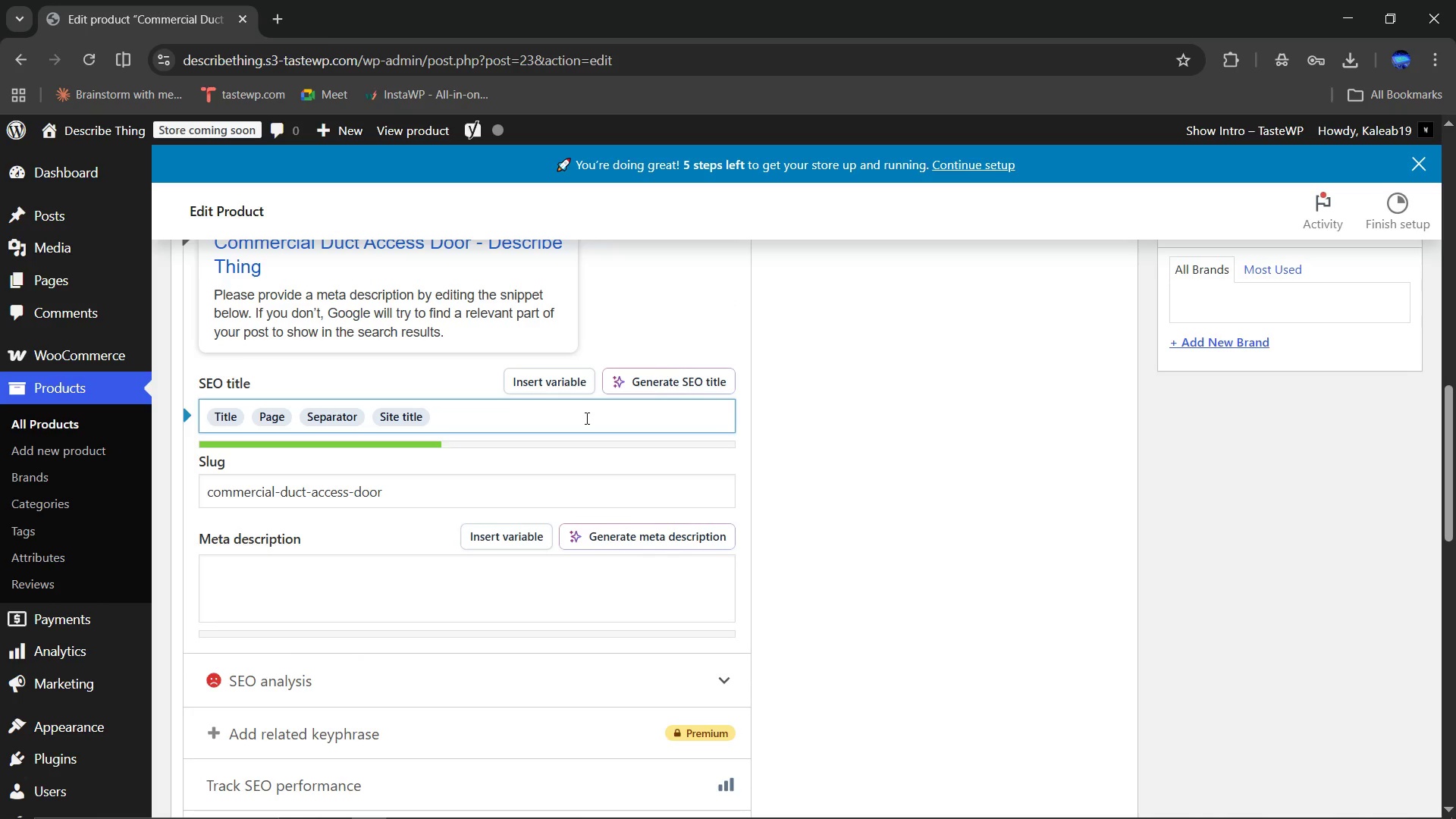 
key(Control+ControlLeft)
 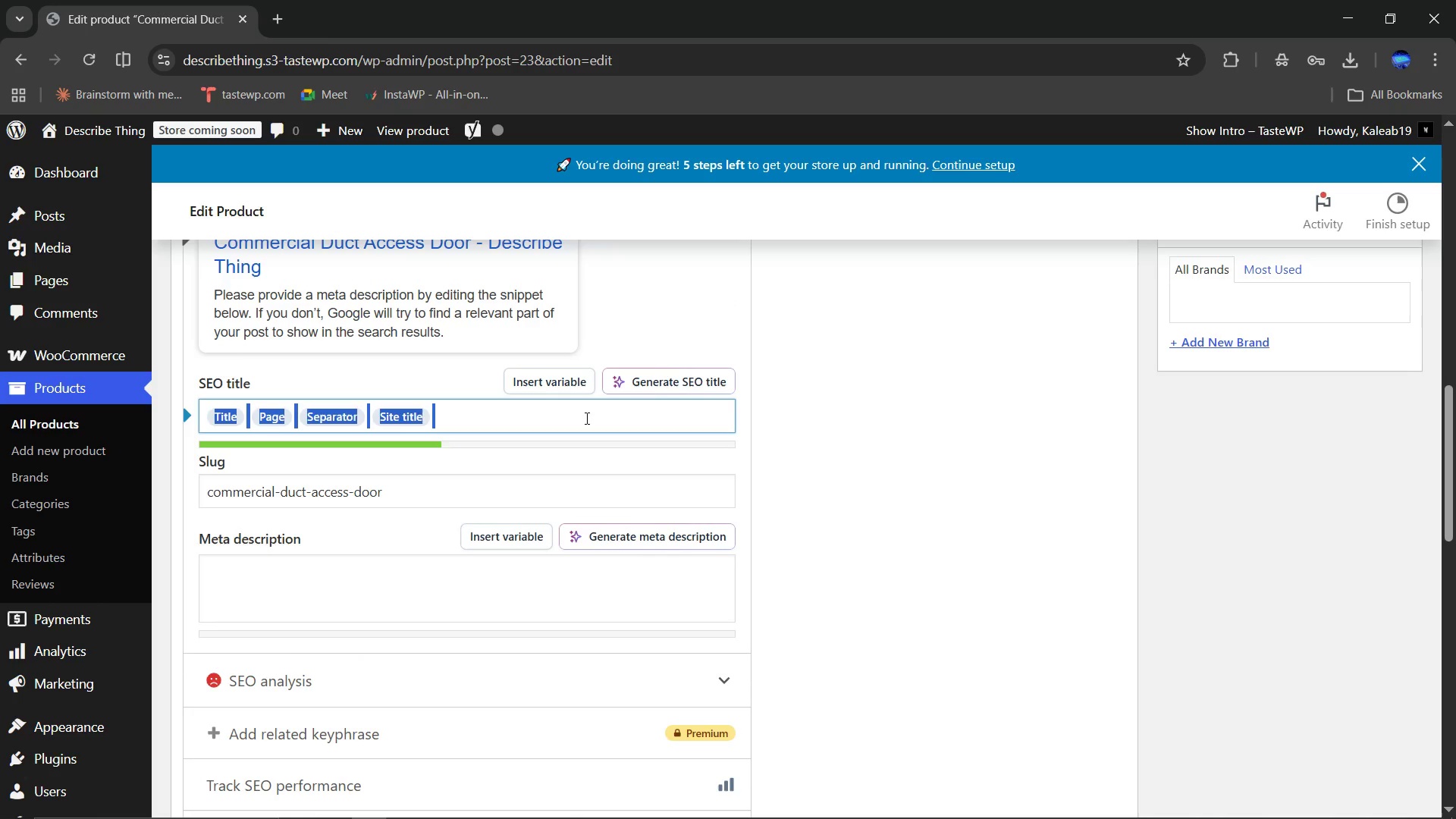 
key(Control+A)
 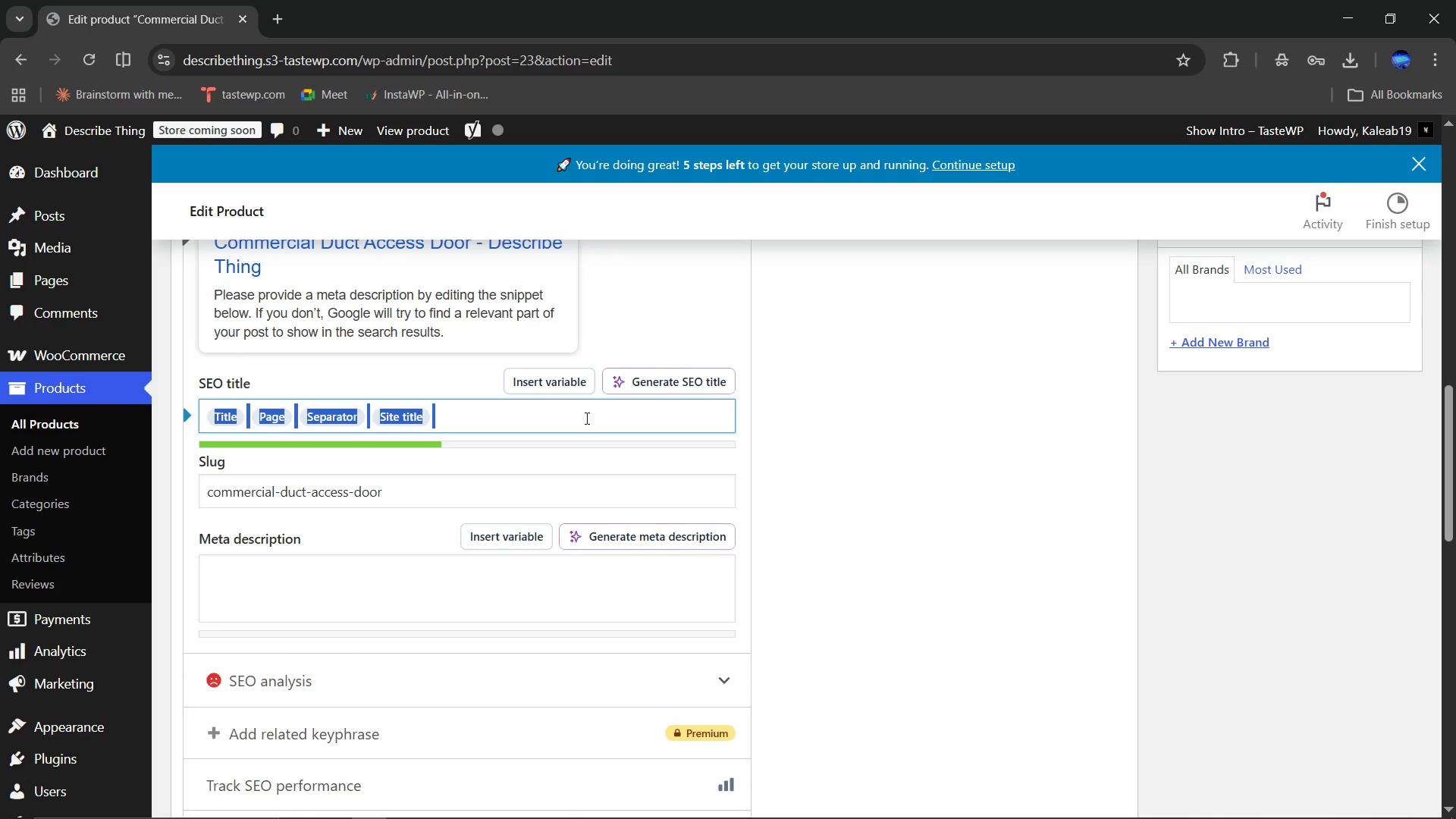 
type(Duct Access Door)
 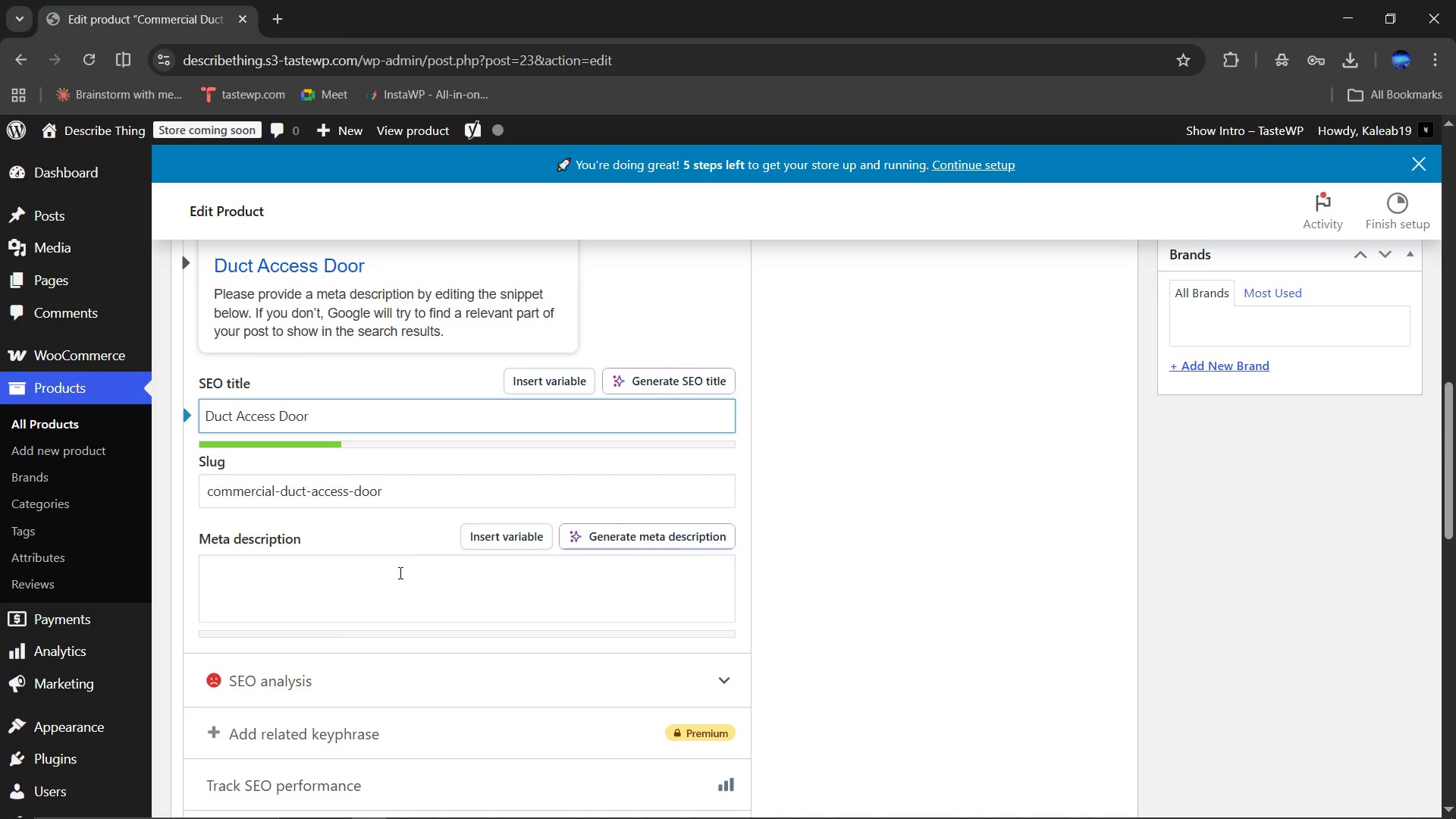 
left_click([375, 579])
 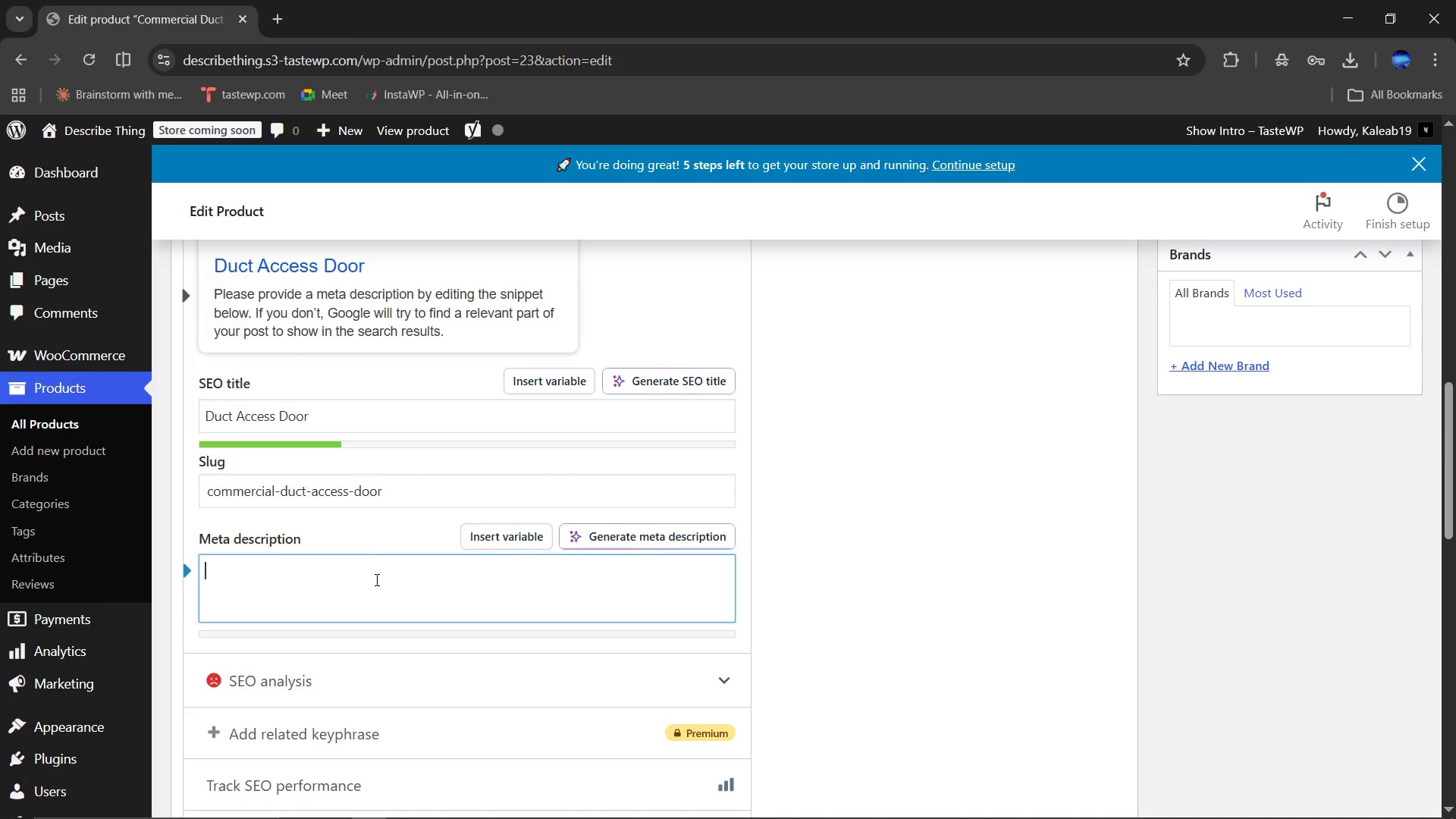 
left_click([347, 408])
 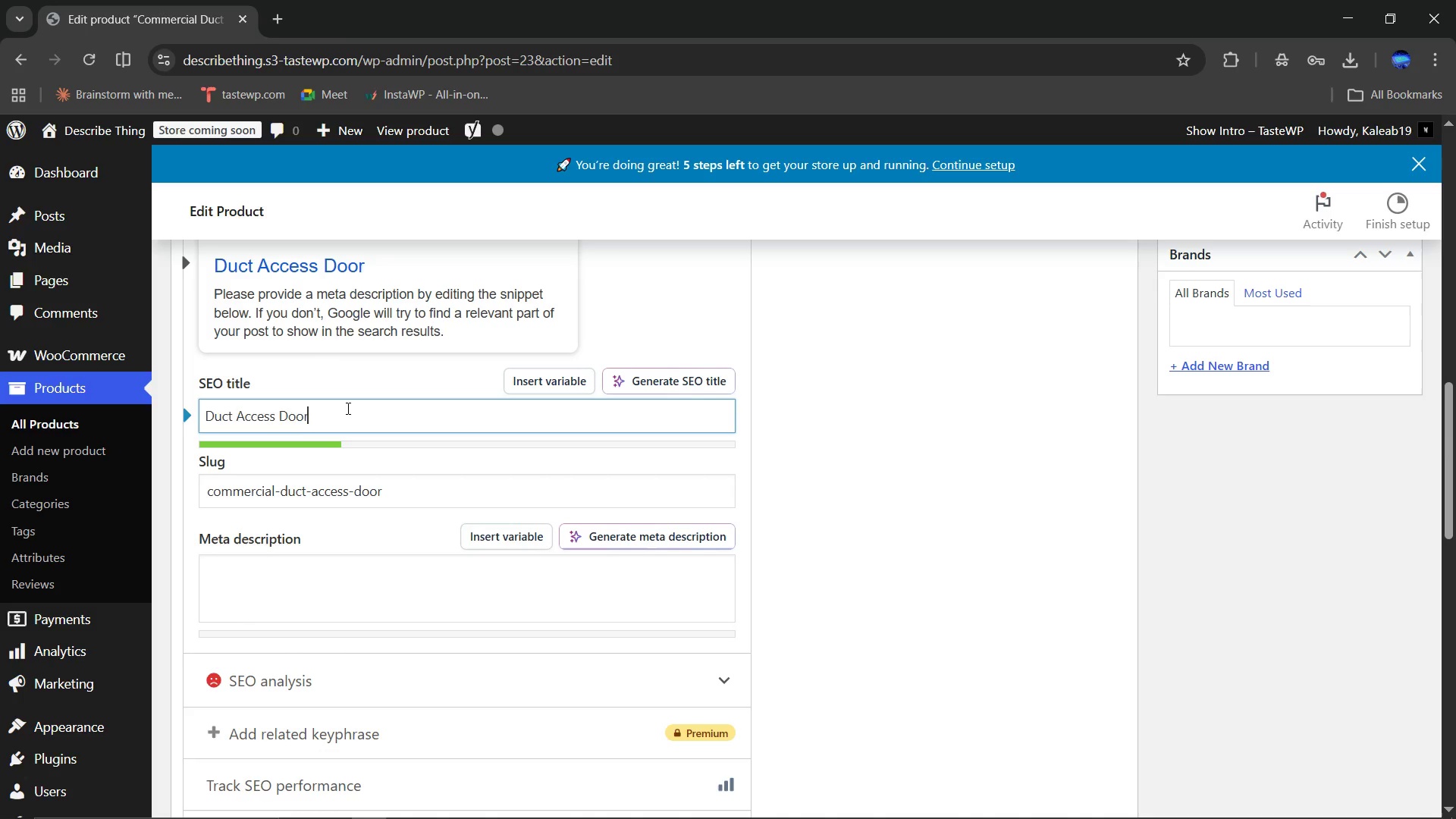 
key(Control+ControlLeft)
 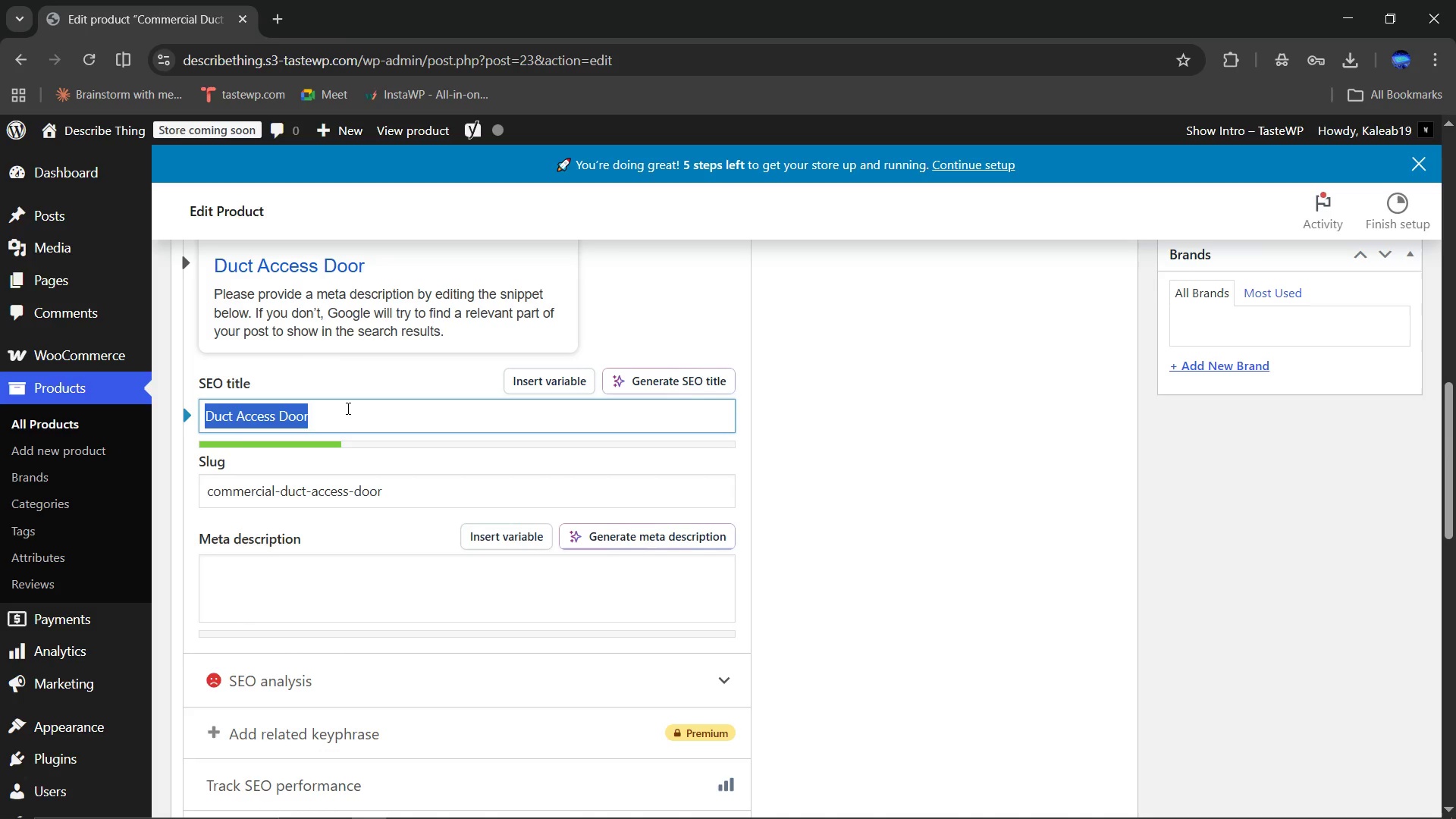 
key(Control+A)
 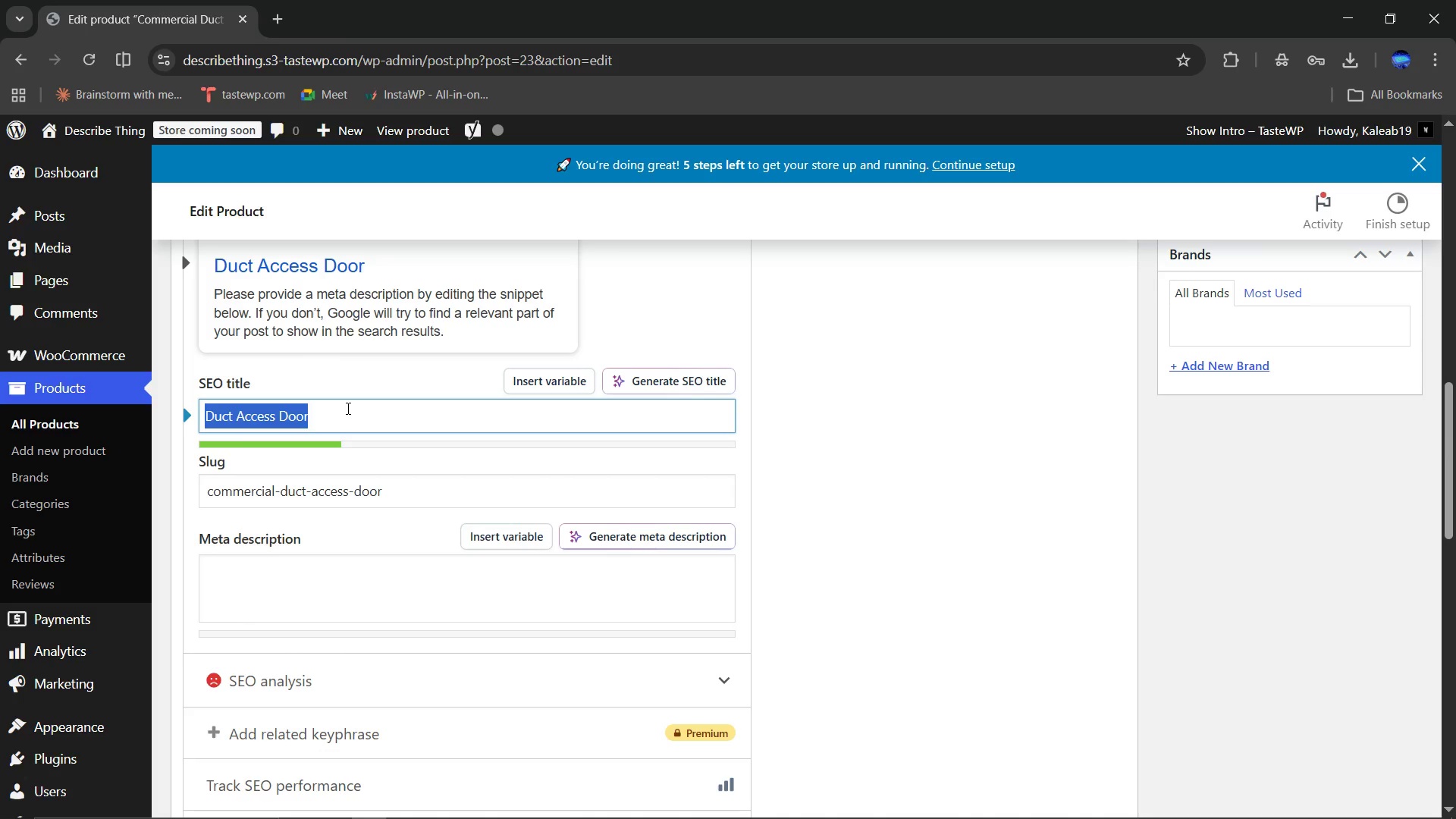 
key(Control+ControlLeft)
 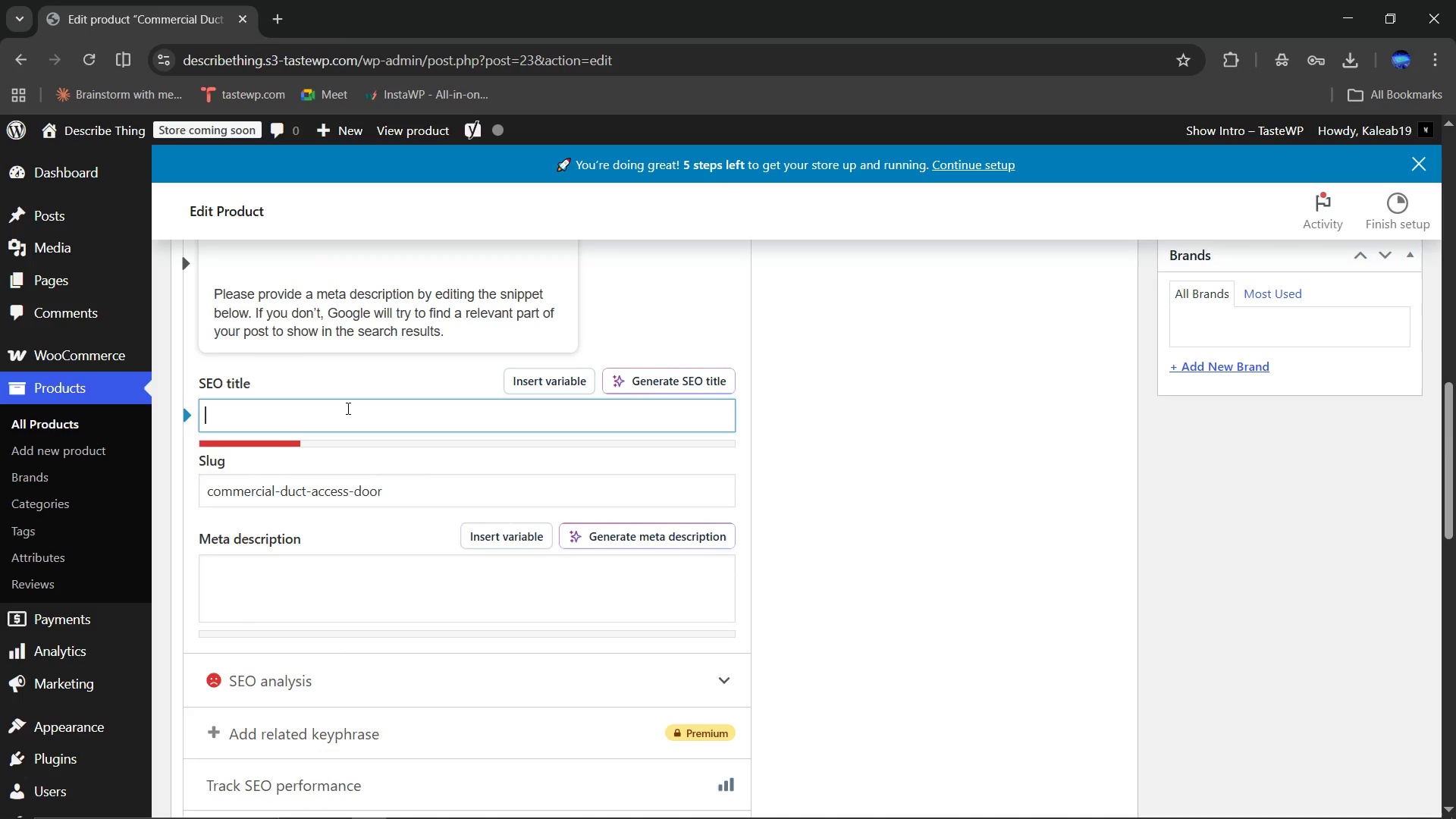 
key(Control+X)
 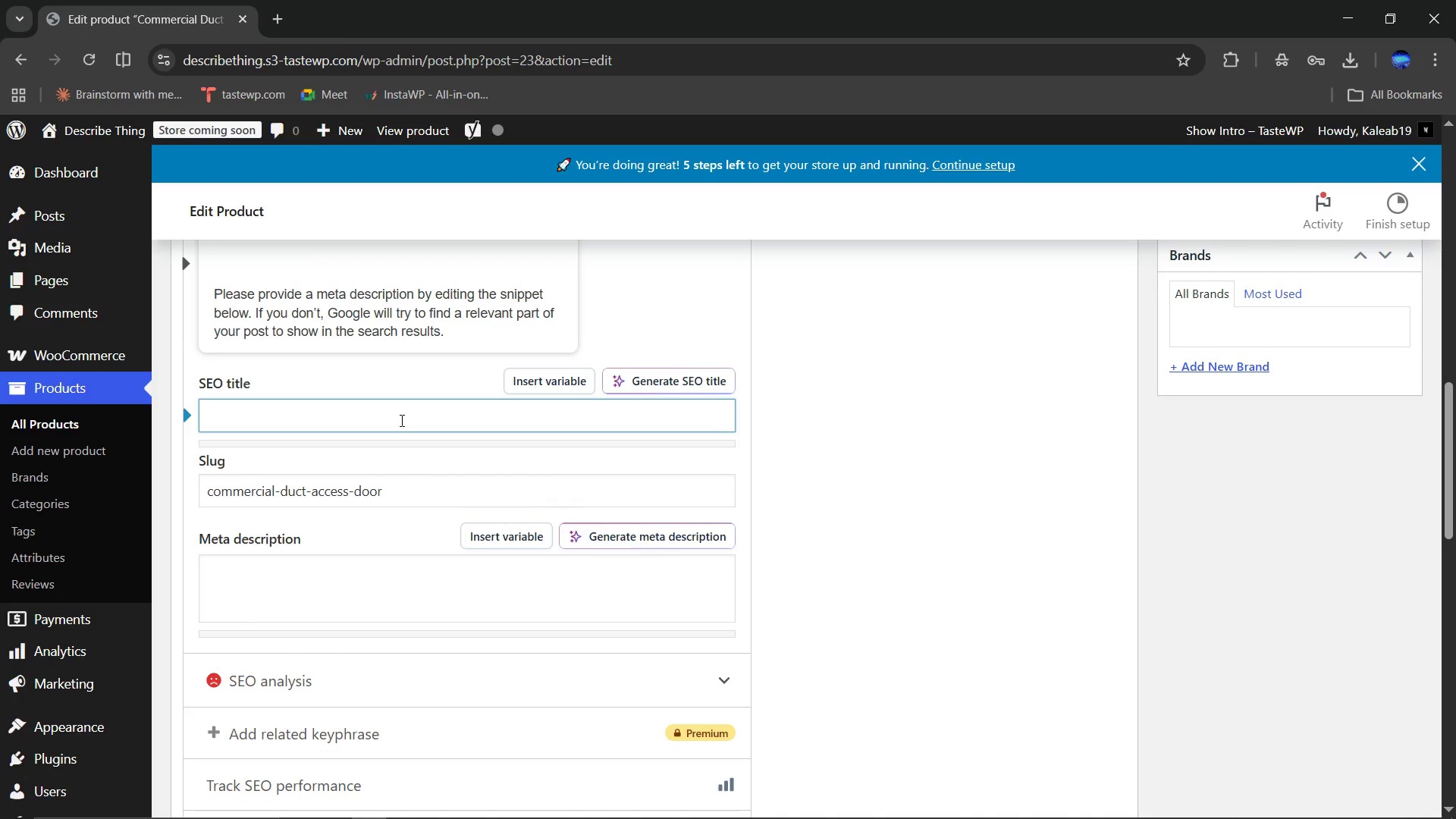 
scroll: coordinate [400, 420], scroll_direction: up, amount: 5.0
 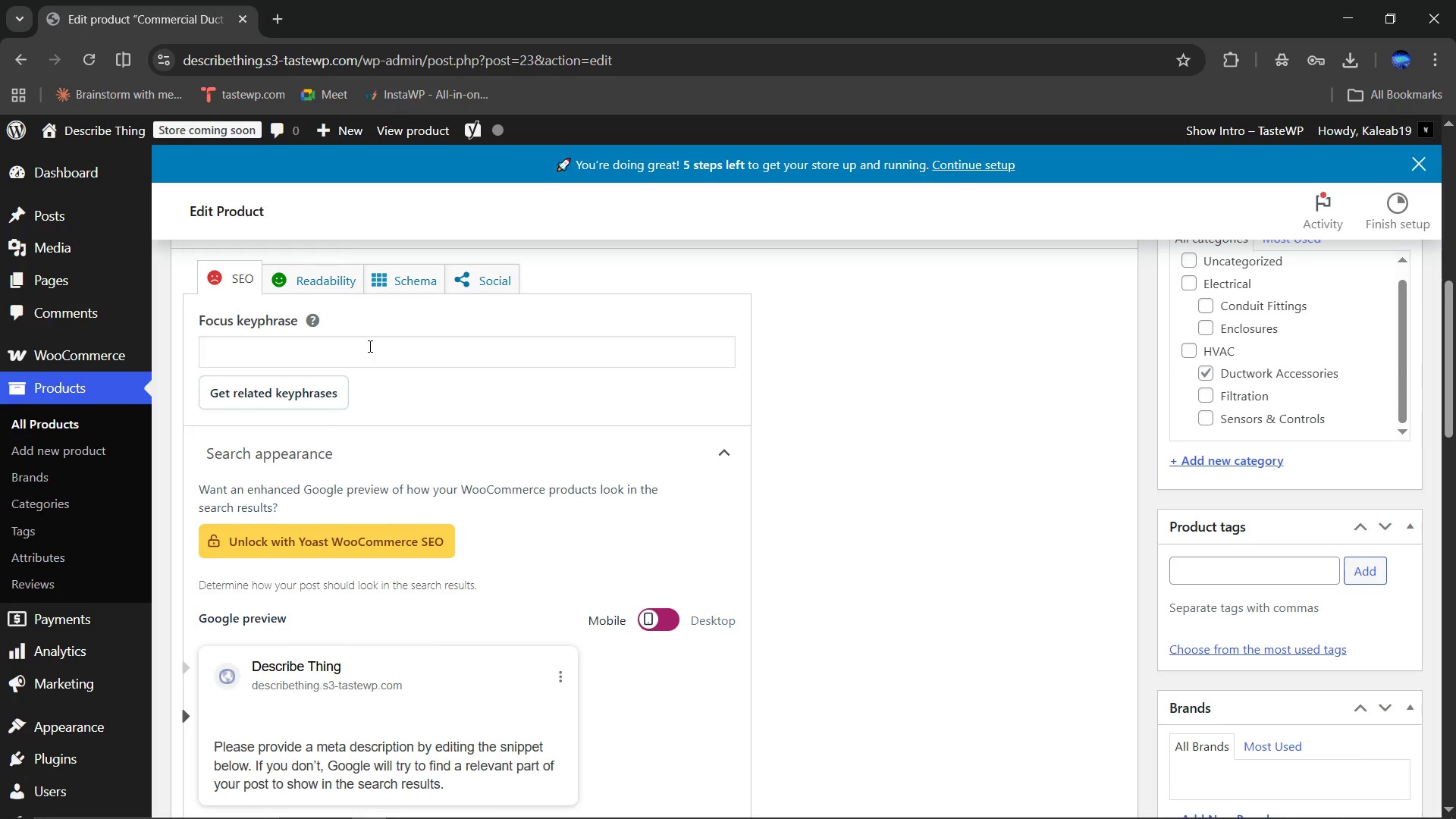 
left_click([369, 346])
 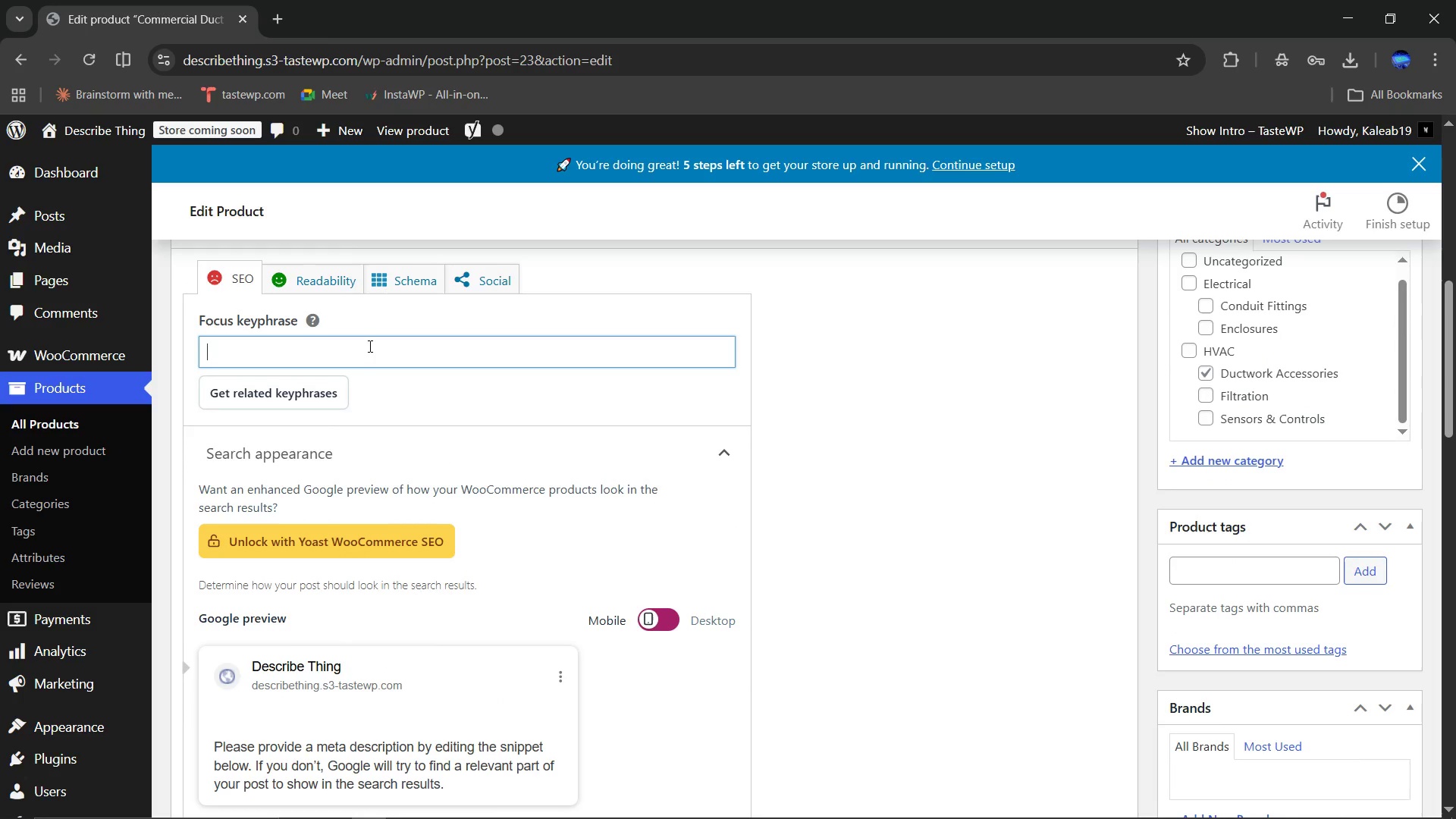 
key(Control+ControlLeft)
 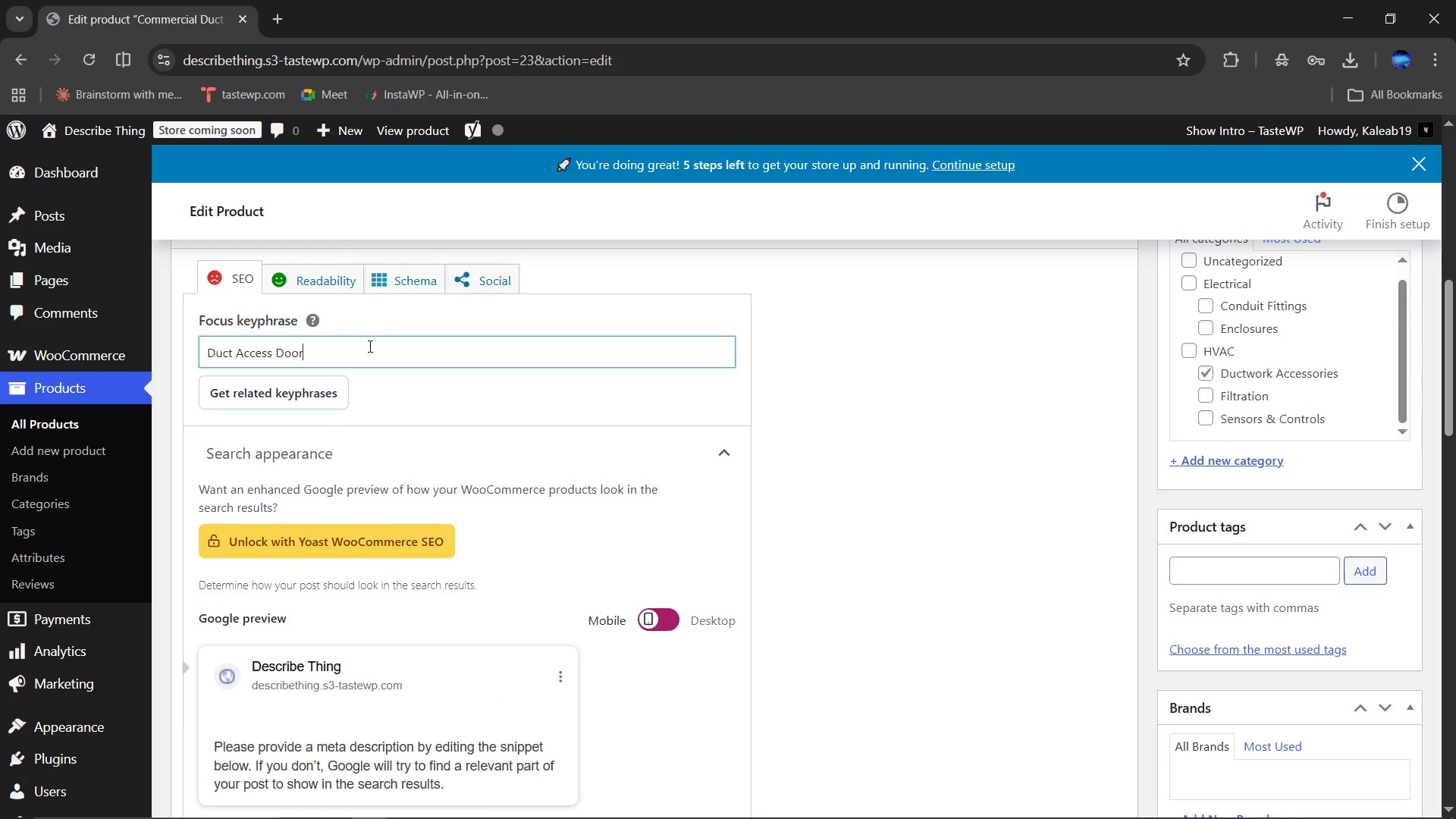 
key(Control+V)
 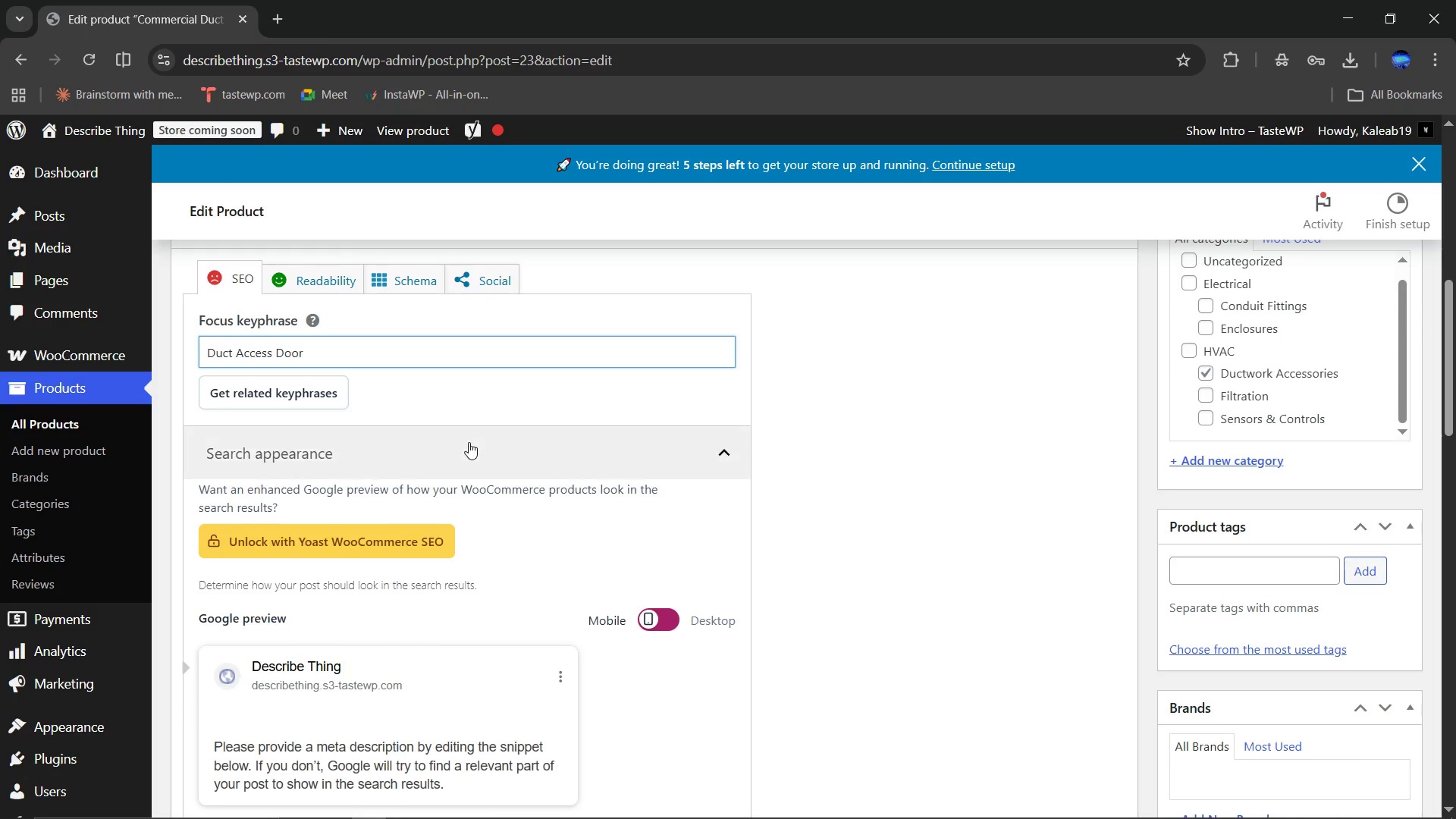 
scroll: coordinate [469, 442], scroll_direction: down, amount: 3.0
 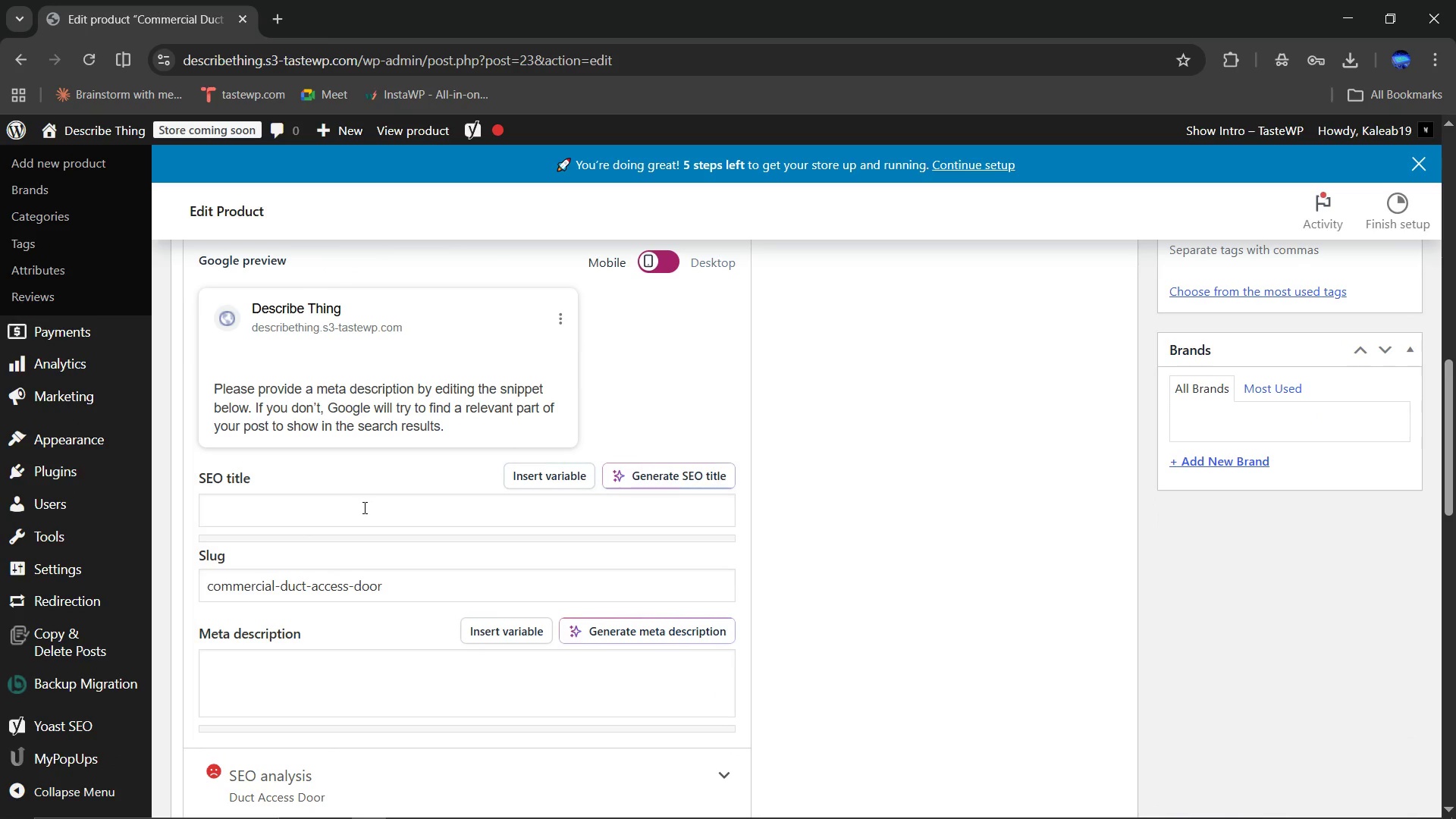 
left_click([363, 507])
 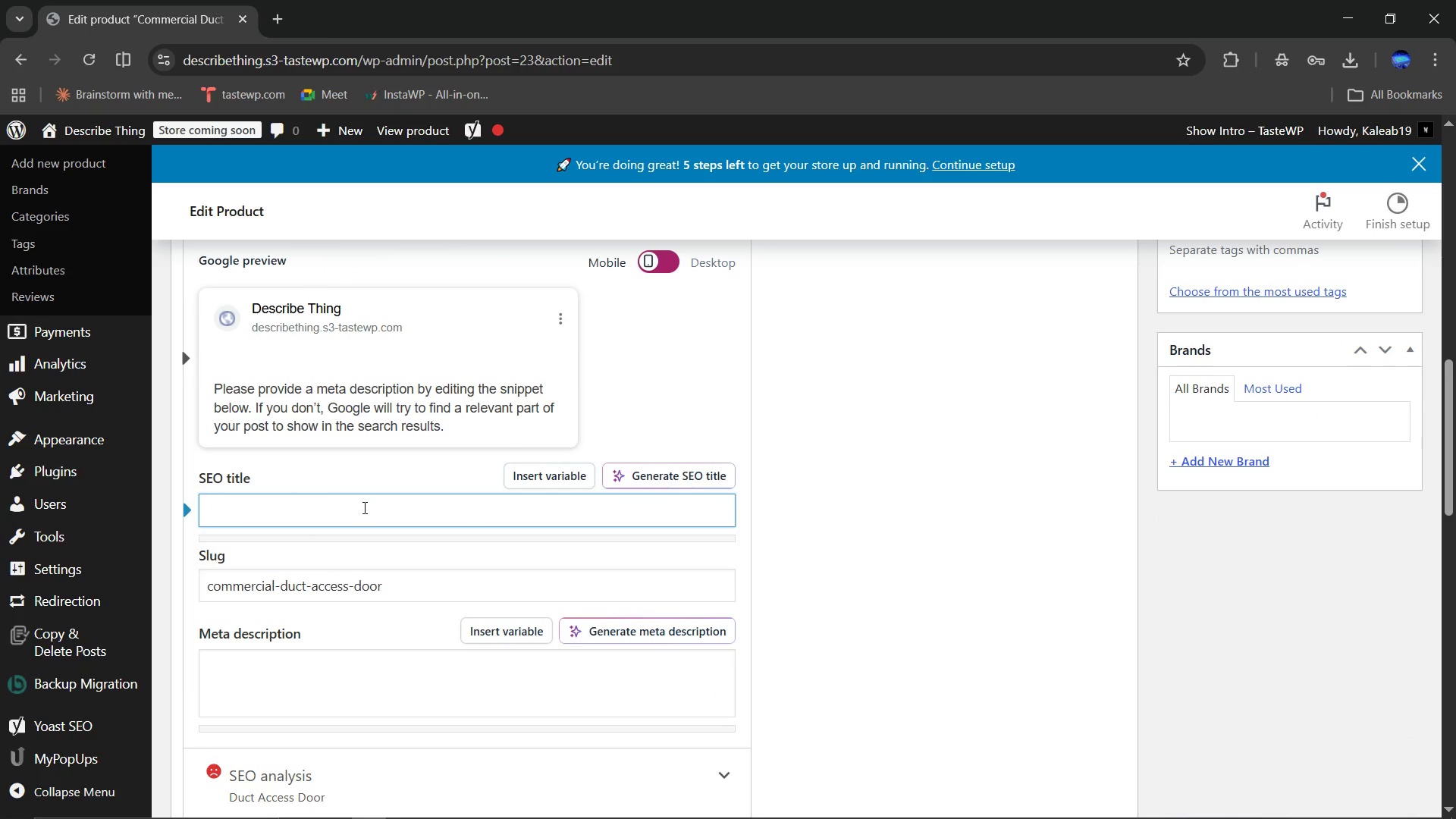 
type(Commercial Duct Access Door 12x24 UL Listed | Sparky & Flow)
 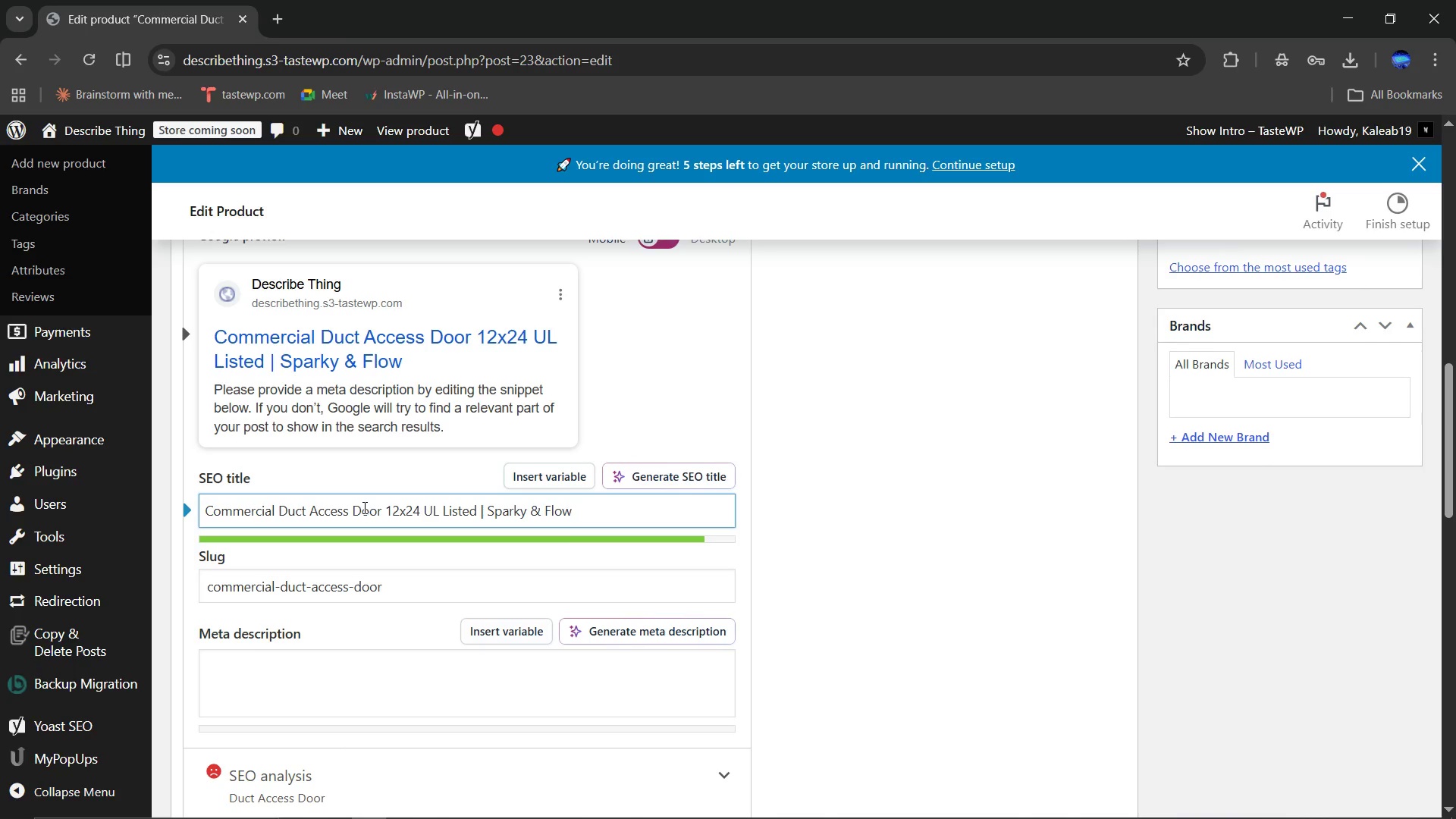 
scroll: coordinate [609, 539], scroll_direction: down, amount: 1.0
 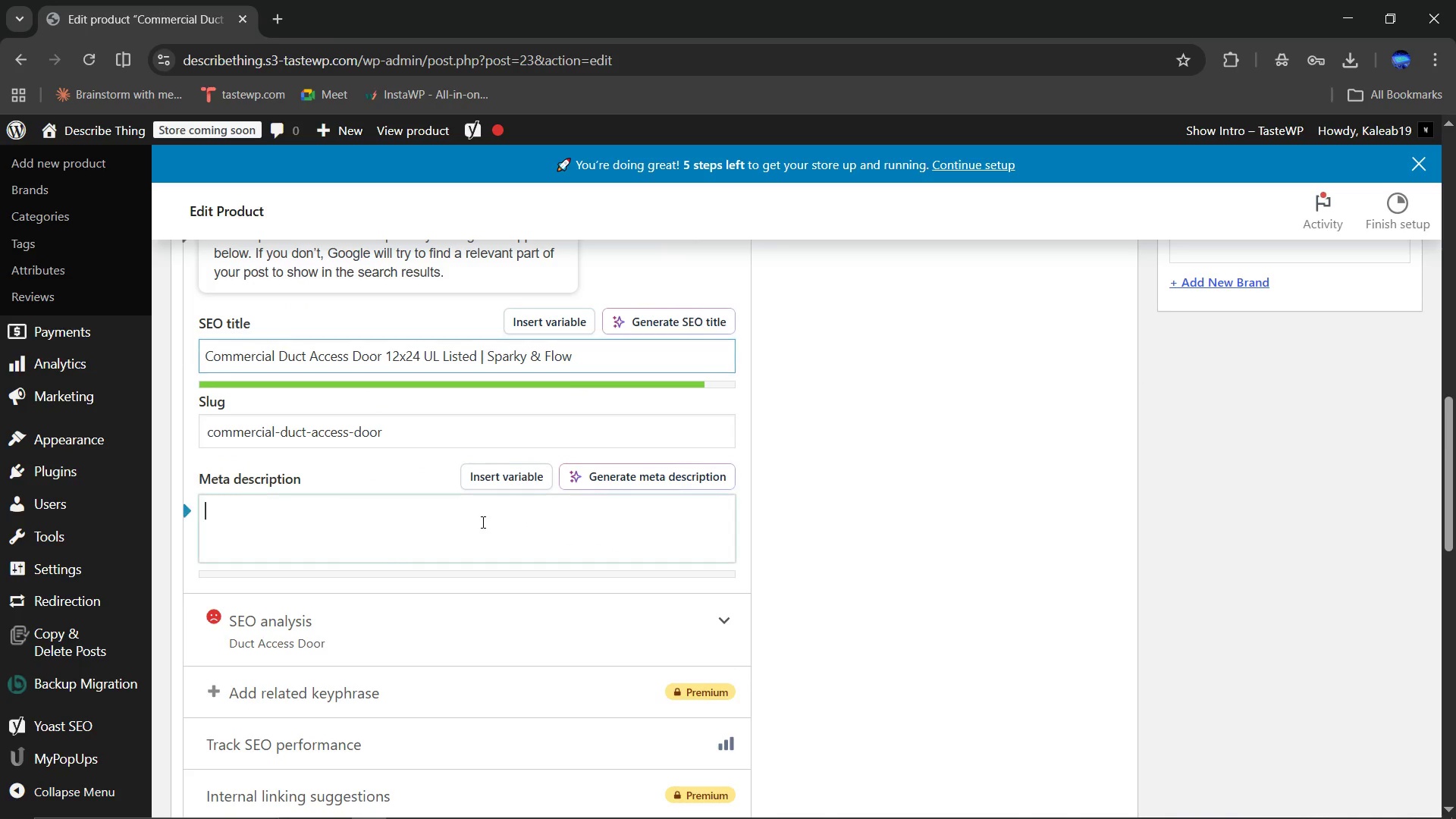 
left_click([482, 522])
 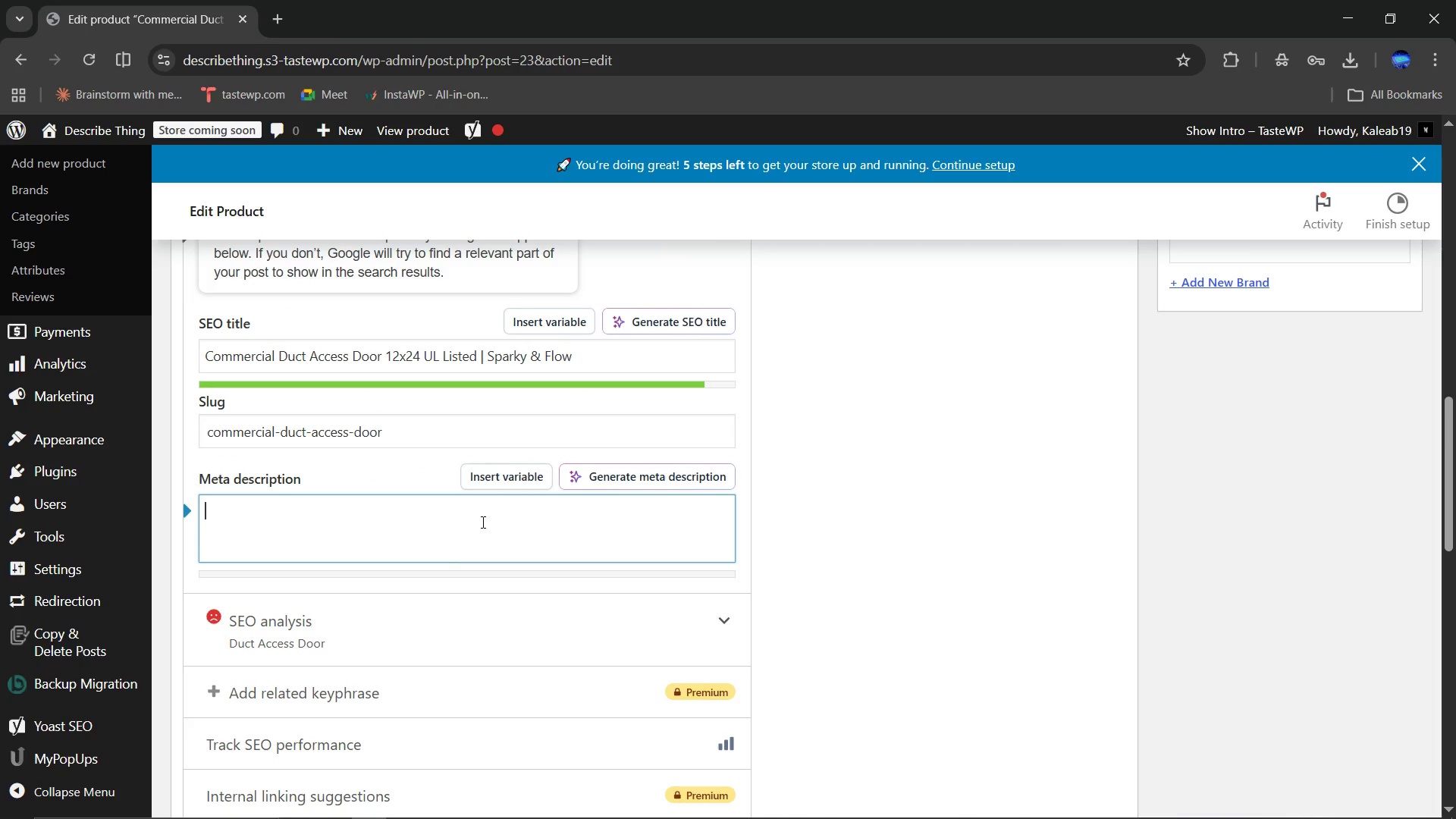 
type(Insulatd )
key(Backspace)
key(Backspace)
key(Backspace)
key(Backspace)
type(ated galvanized steel duct access door 12x24 UL listed for HVAC maintainance )
 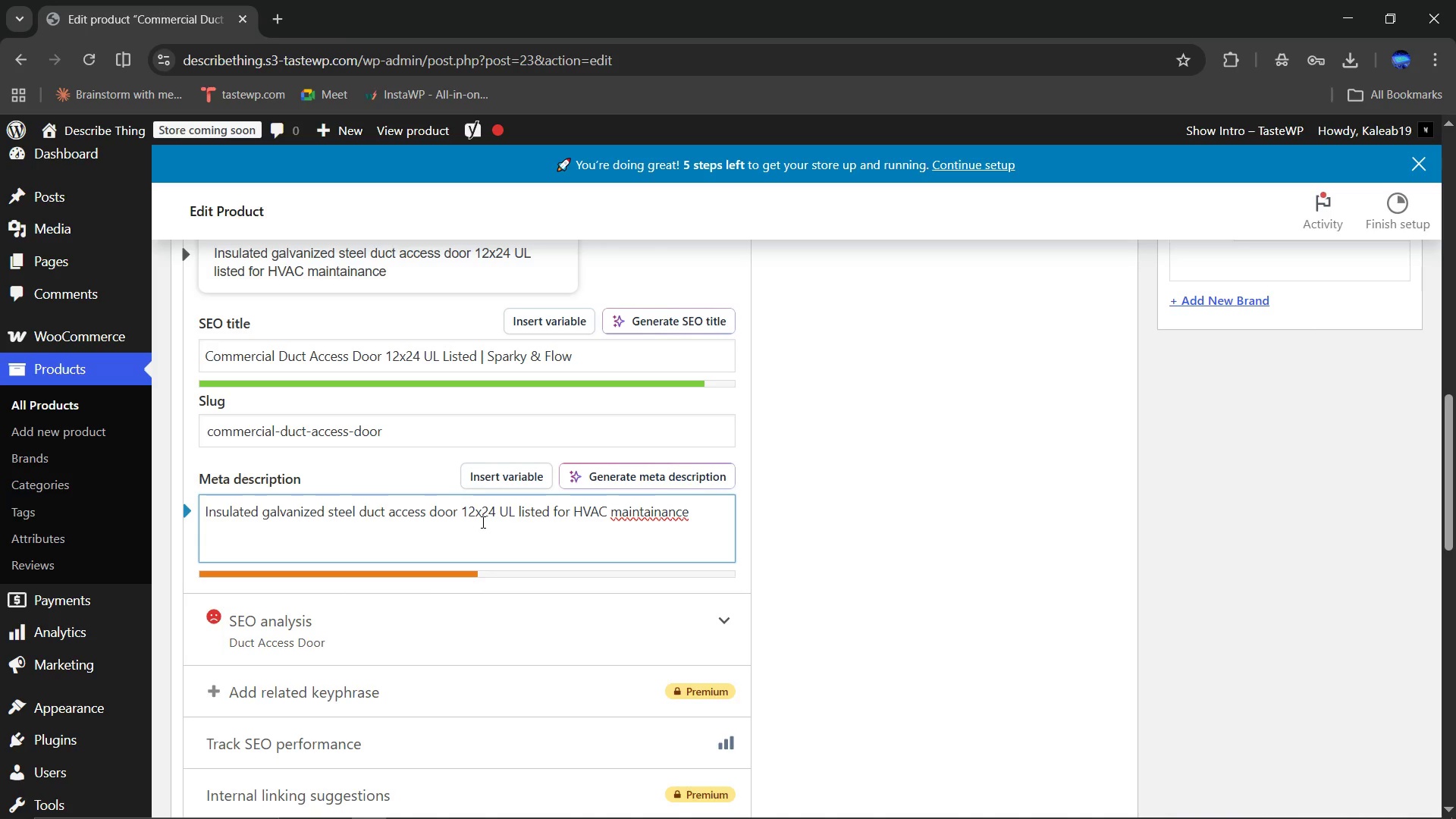 
hold_key(key=Backspace, duration=0.62)
 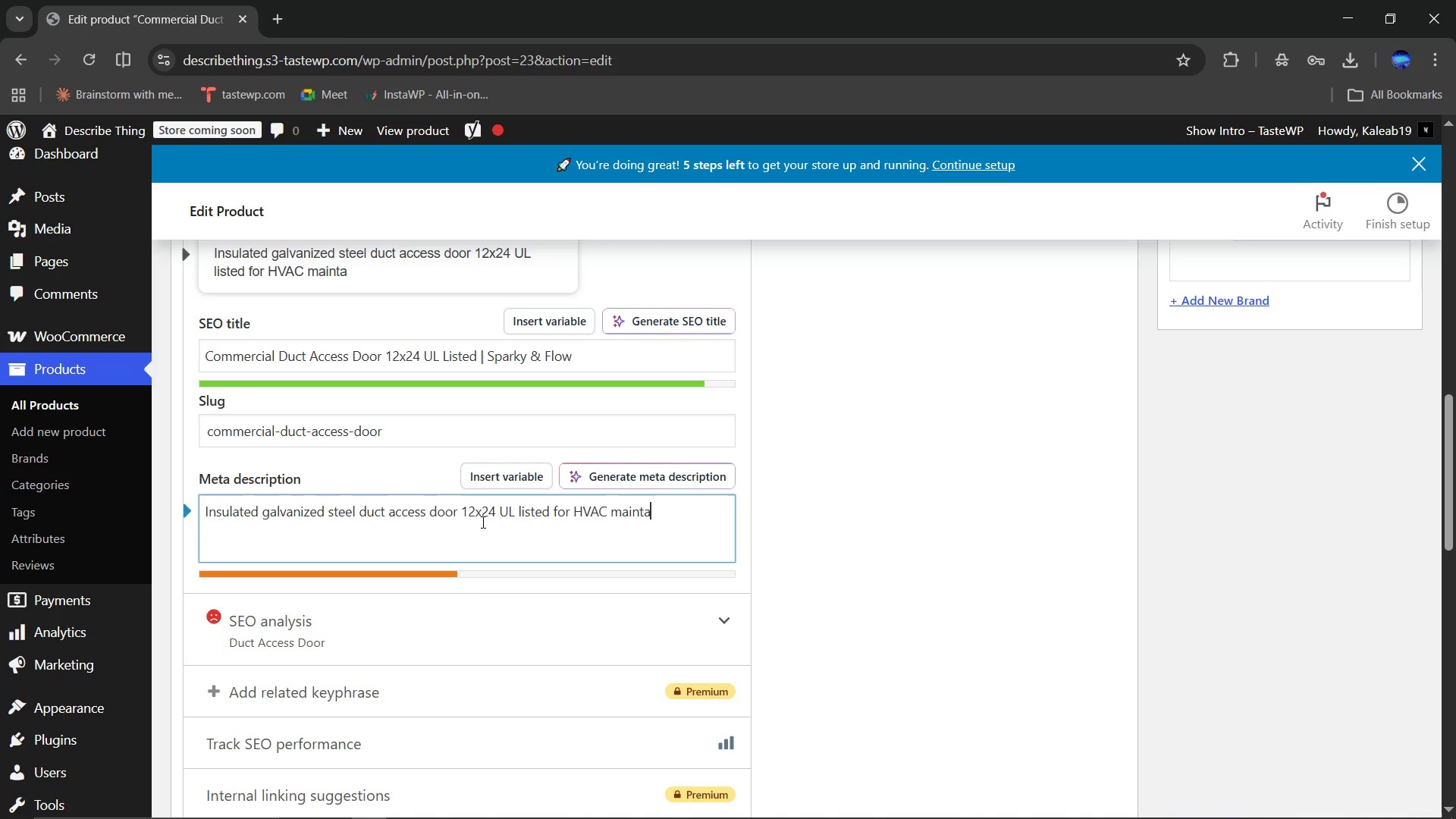 
hold_key(key=Backspace, duration=0.44)
 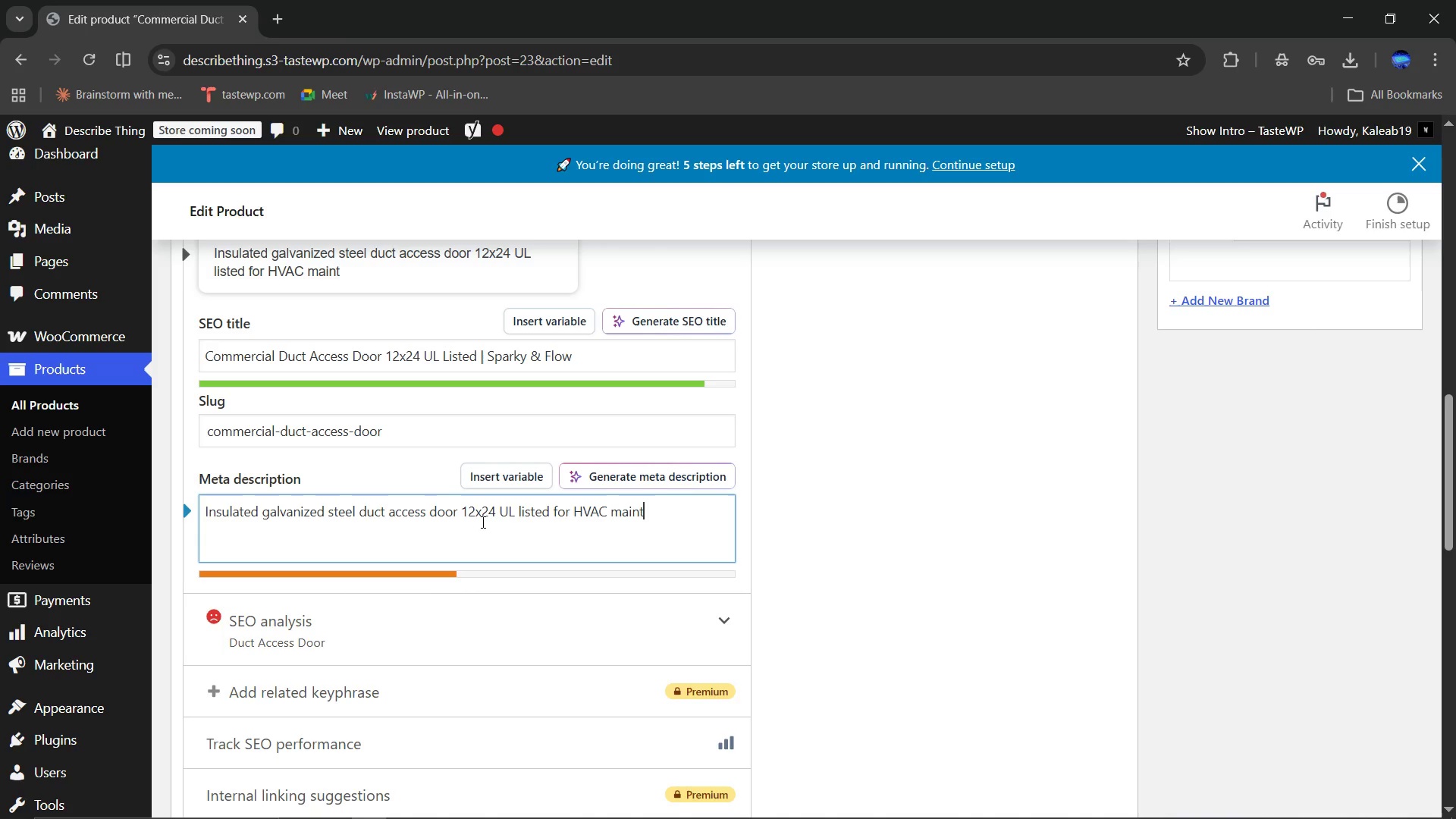 
key(Backspace)
type(enance and easy access in commercial ventilation systems.)
 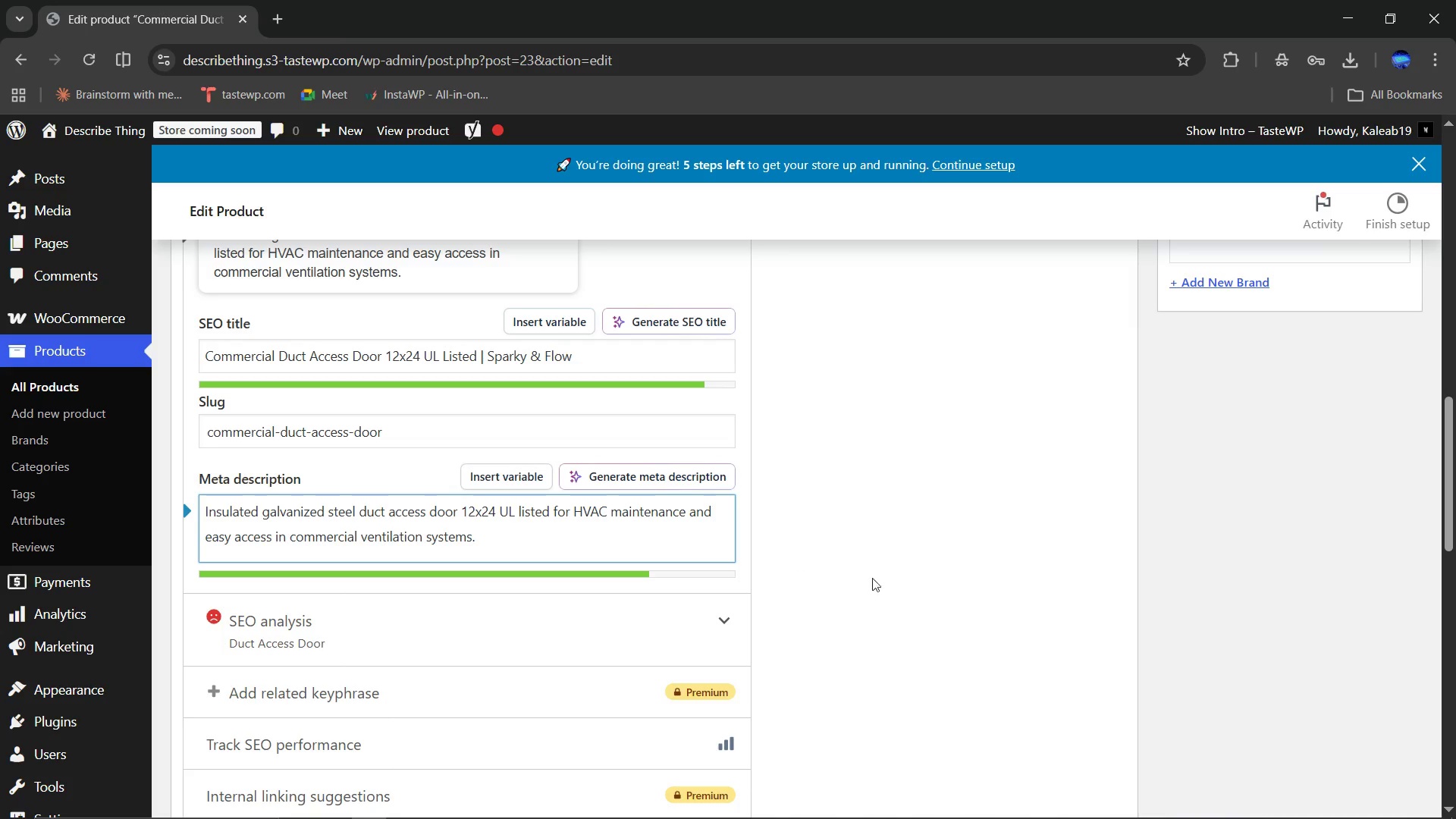 
scroll: coordinate [933, 614], scroll_direction: down, amount: 4.0
 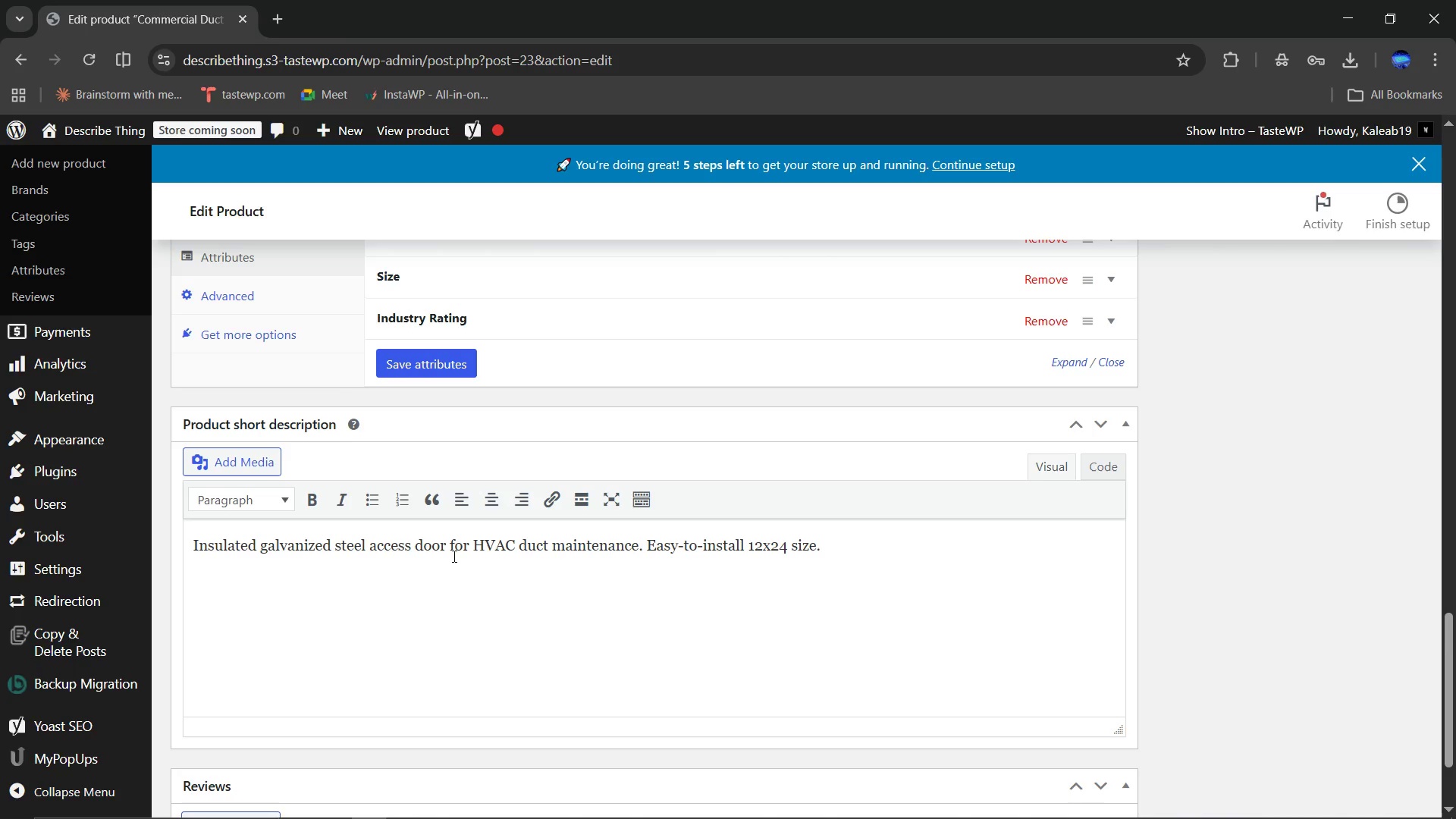 
wait(11.53)
 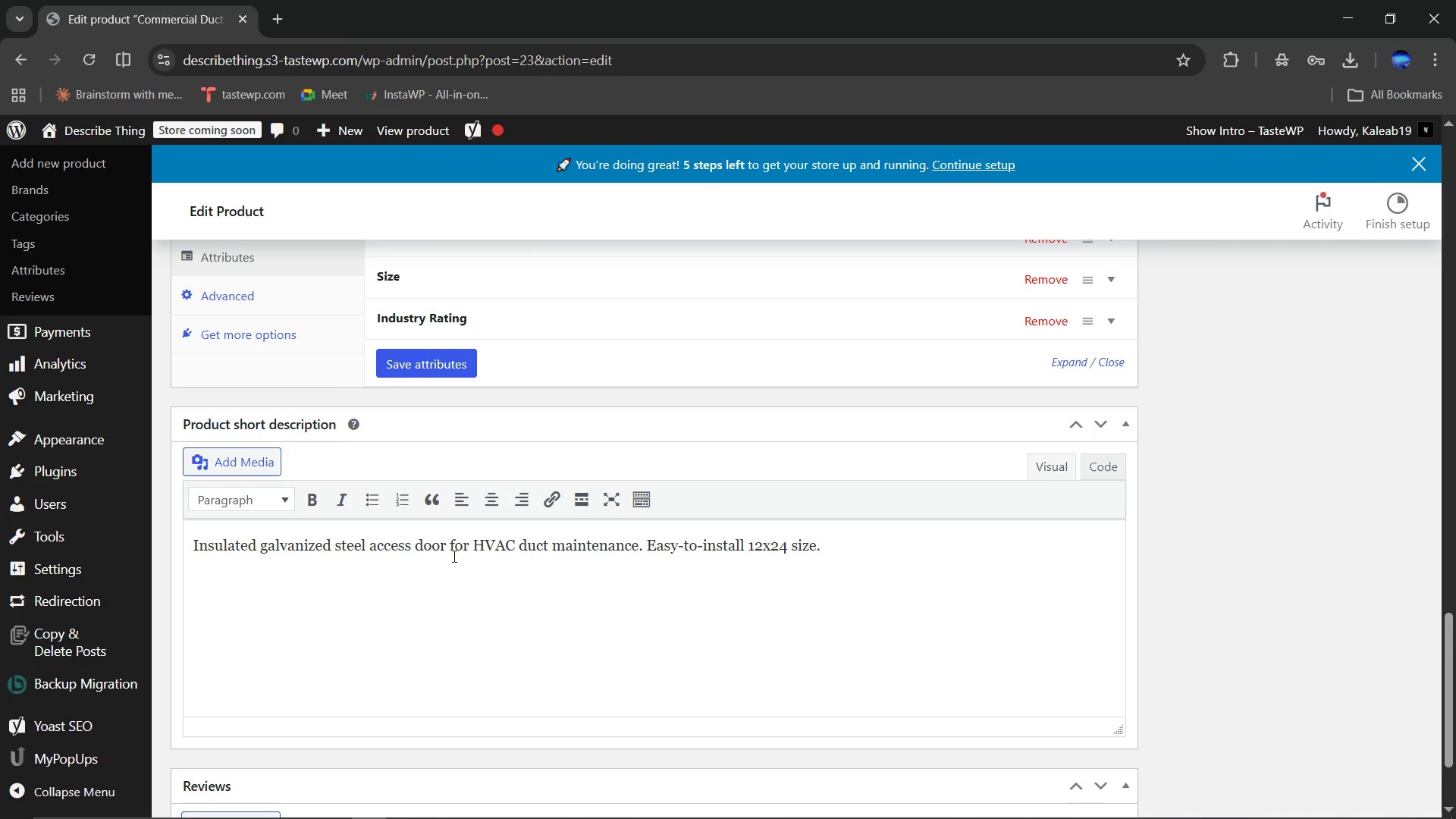 
left_click([450, 540])
 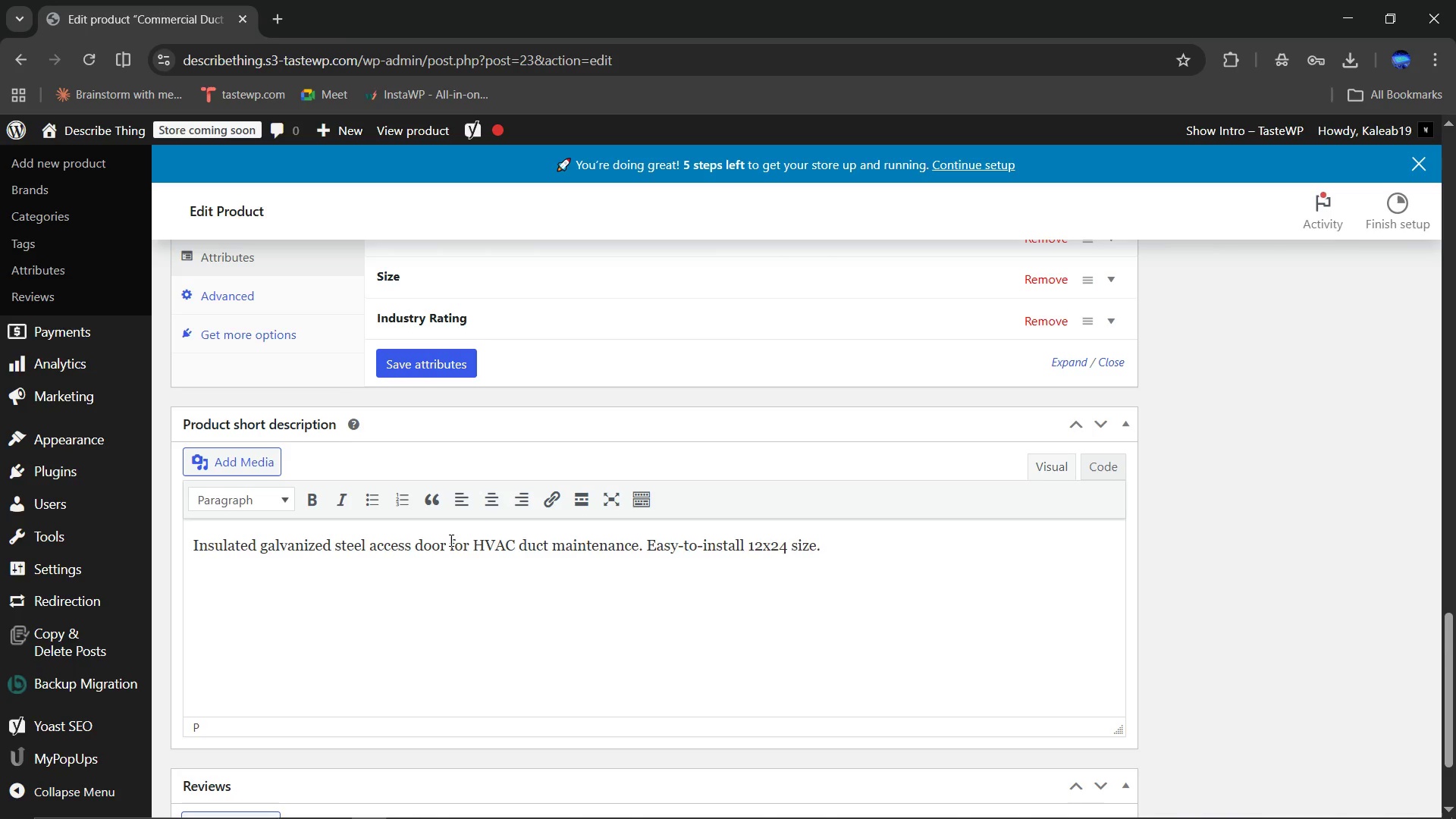 
type(designed )
 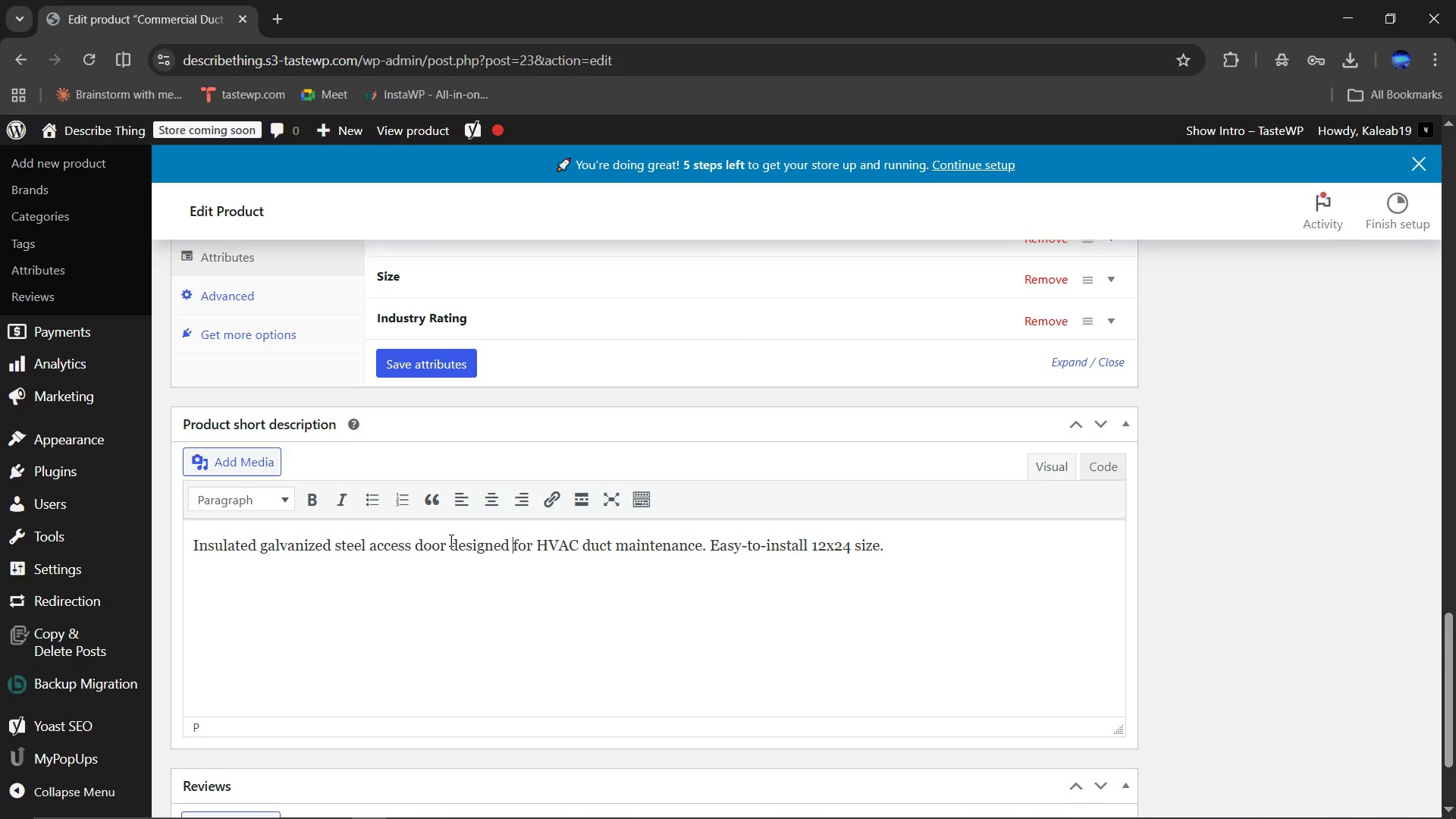 
key(ArrowRight)
 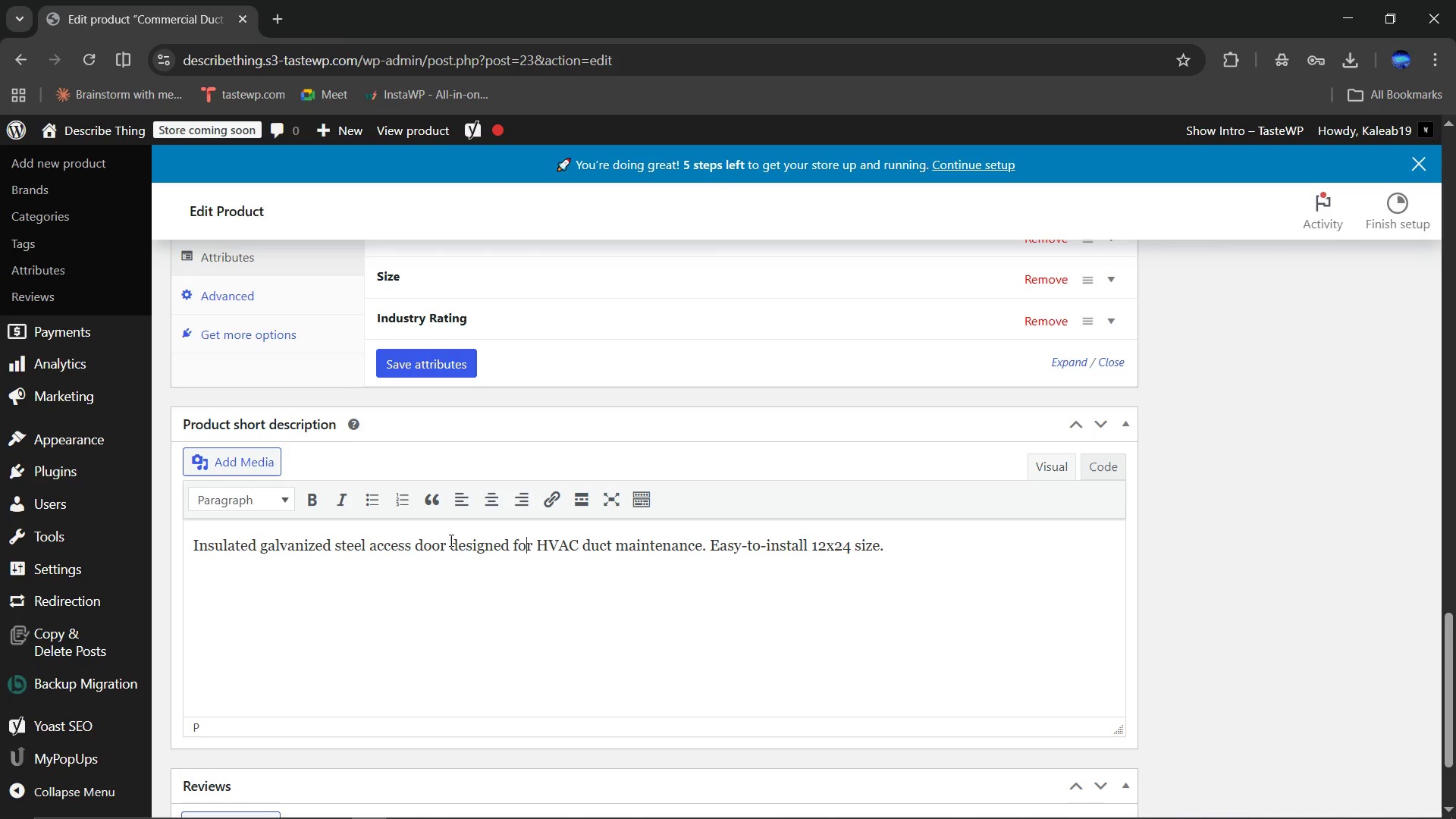 
key(ArrowRight)
 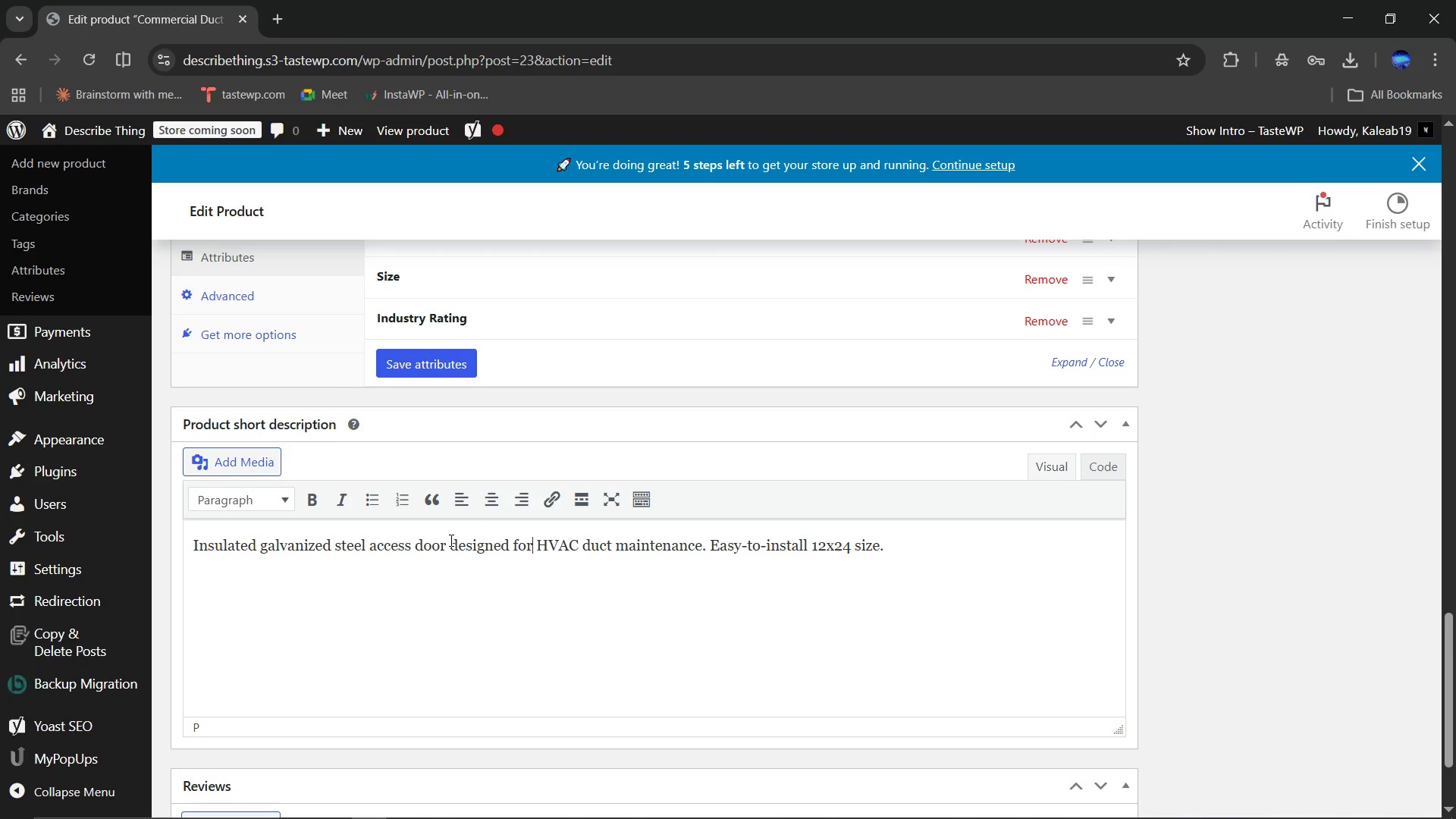 
key(ArrowRight)
 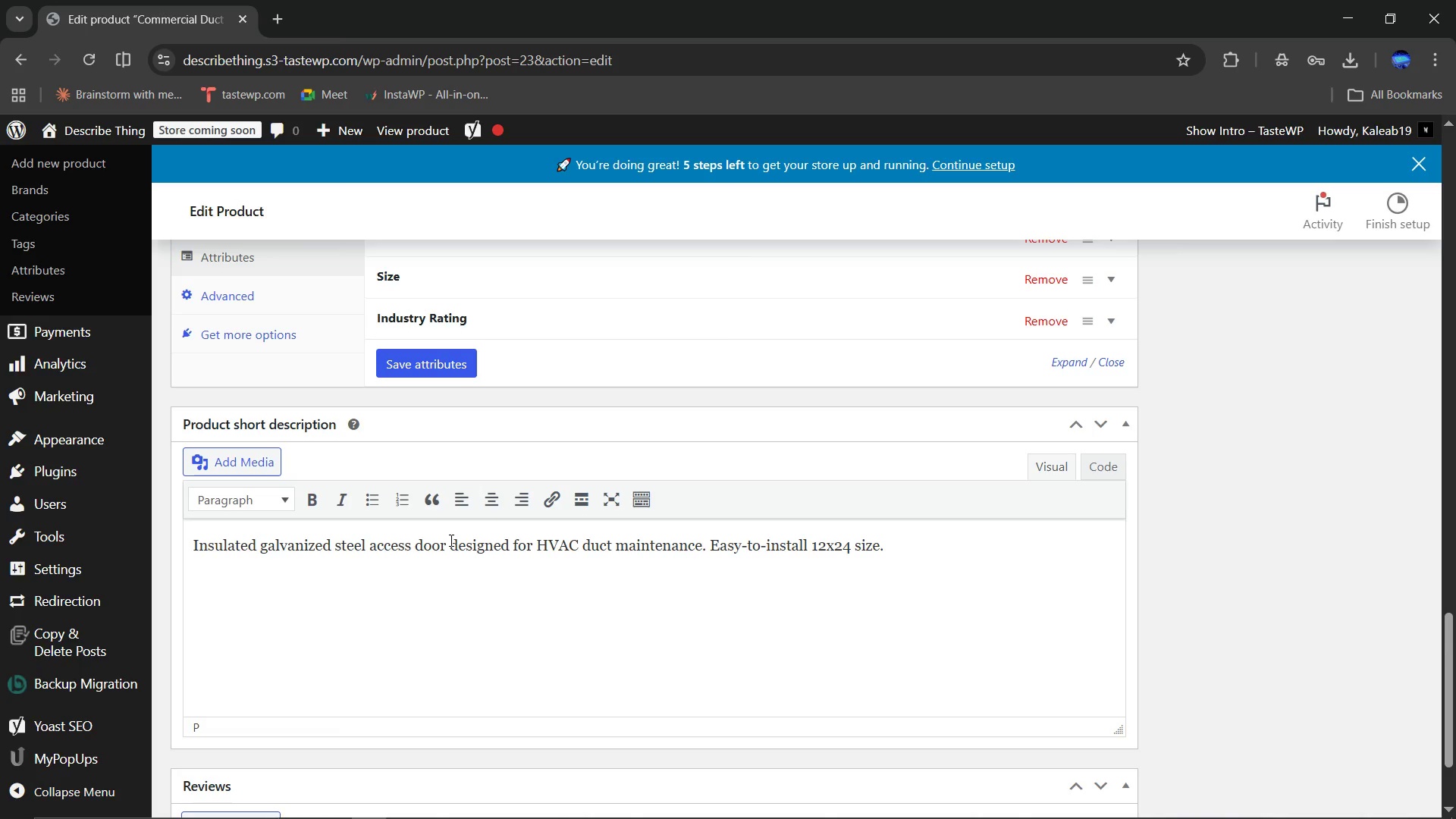 
type( easy)
 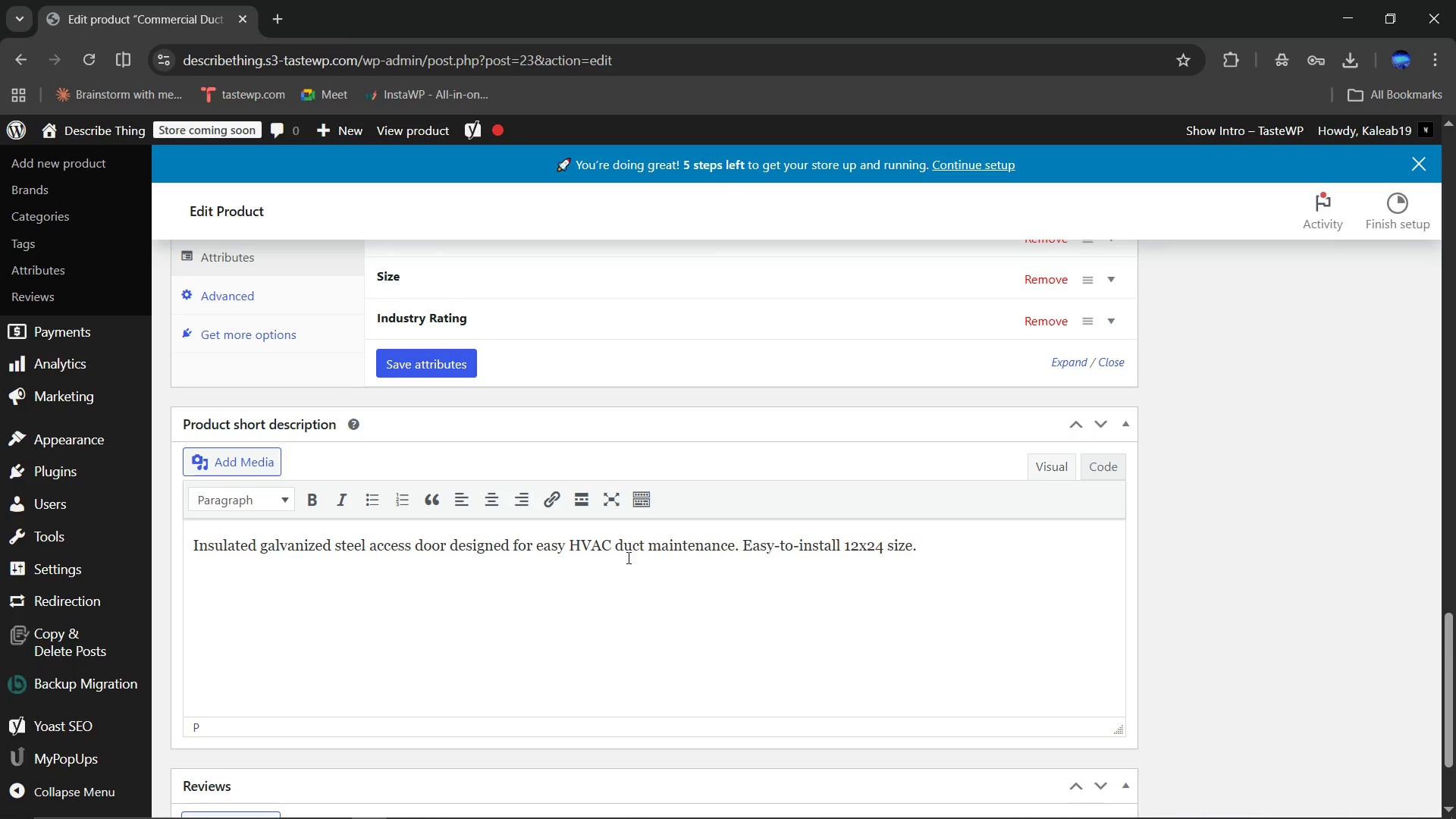 
wait(5.27)
 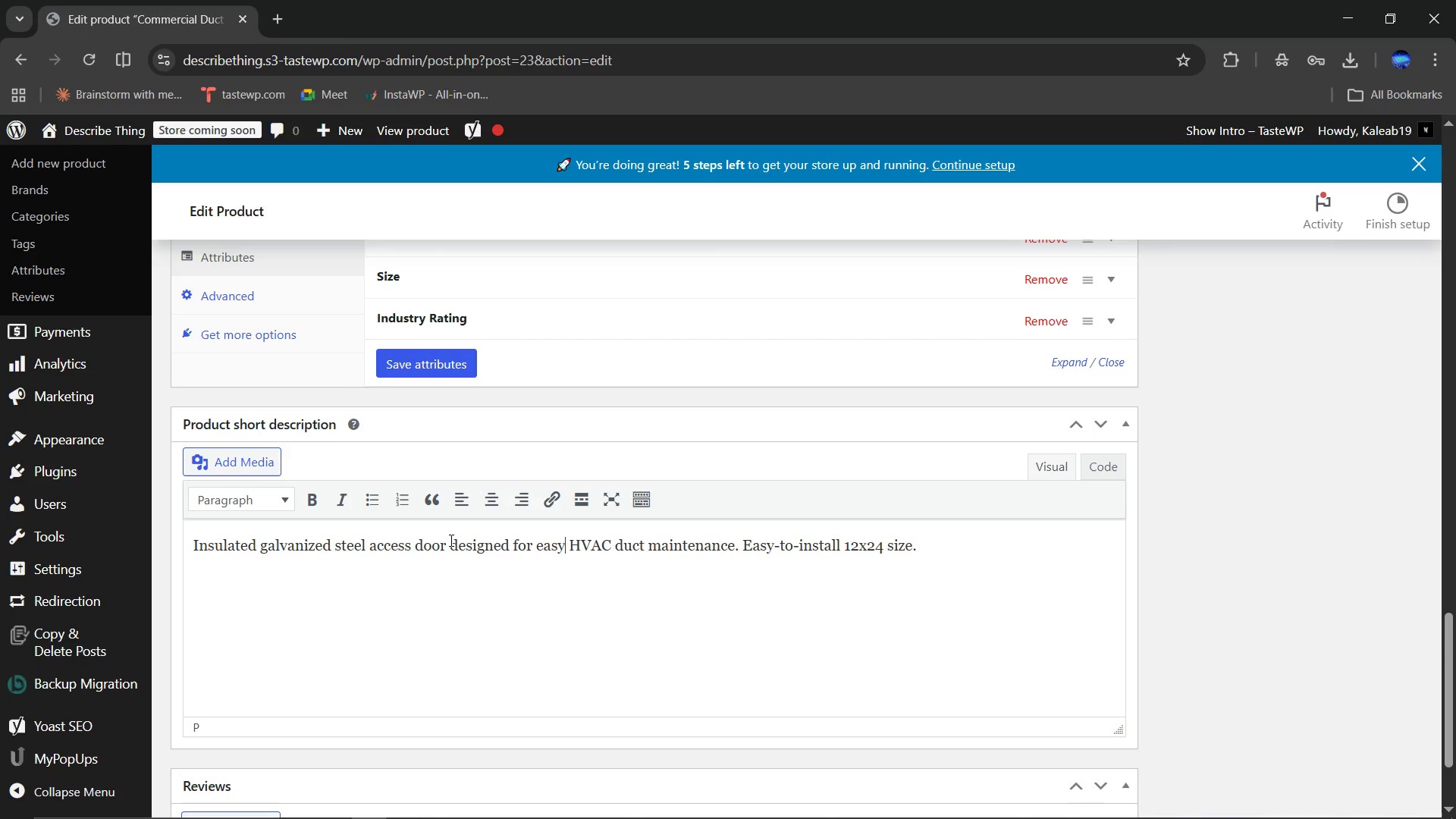 
left_click([647, 542])
 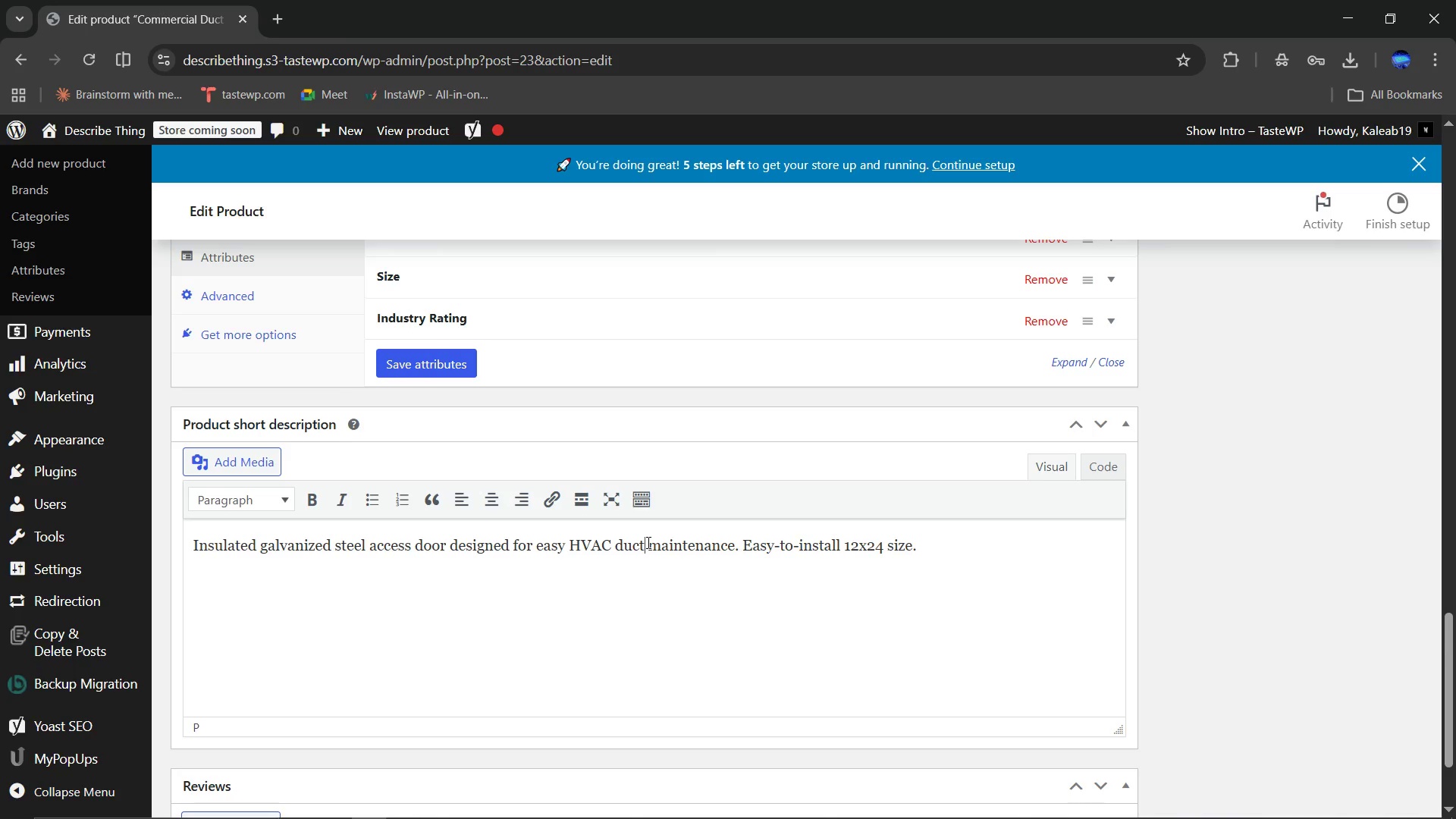 
key(ArrowLeft)
 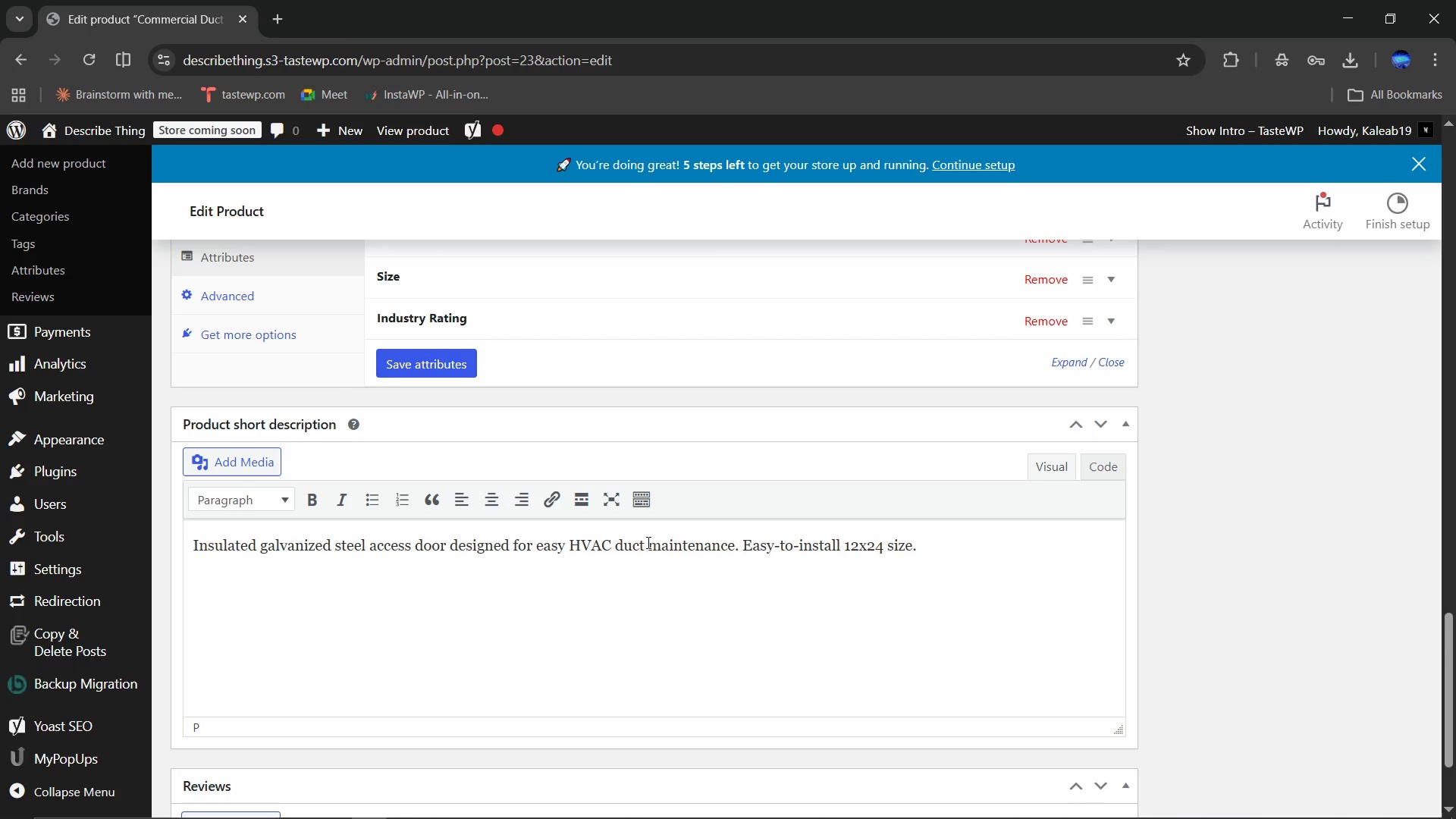 
key(Backspace)
 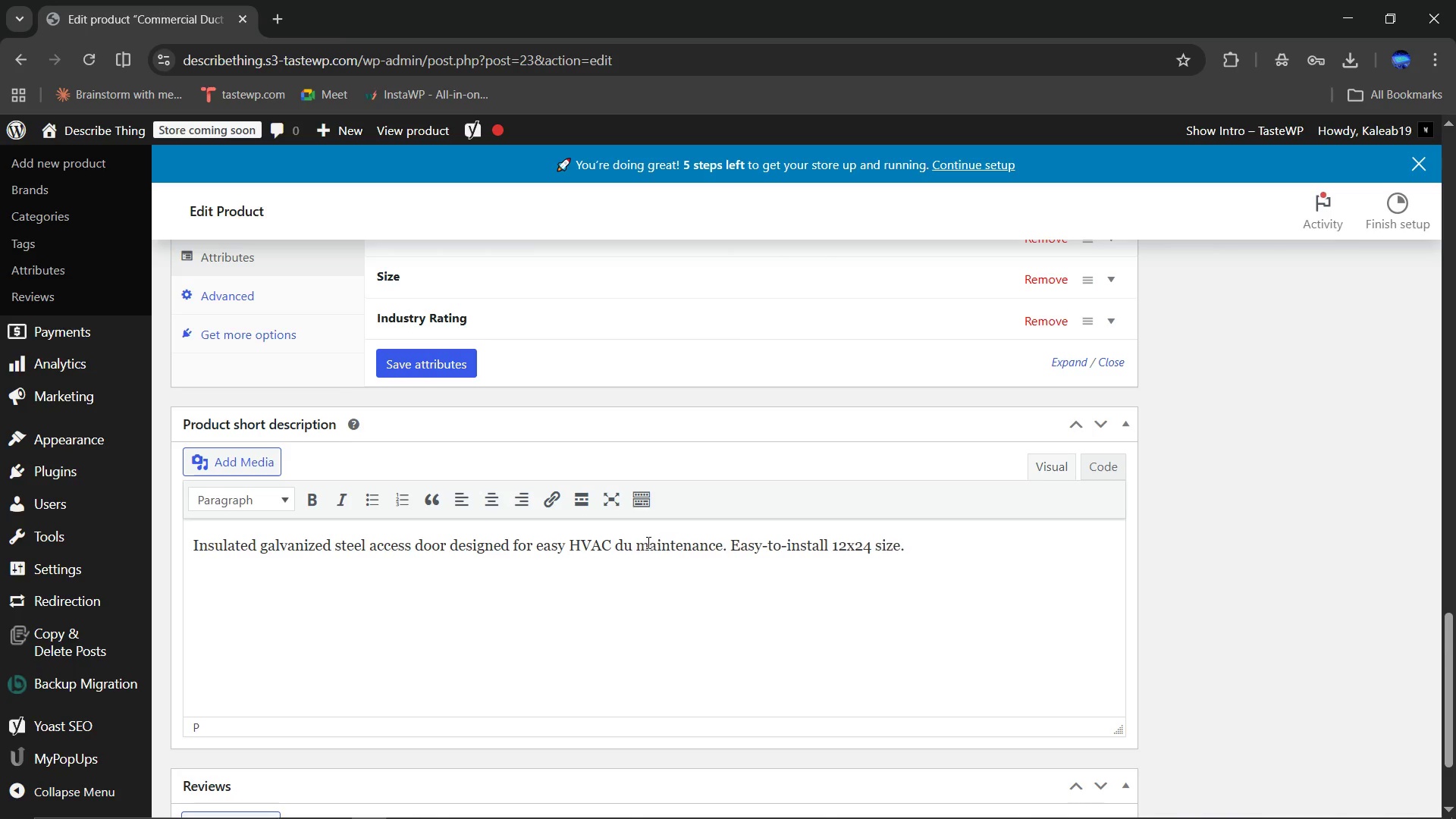 
key(Backspace)
 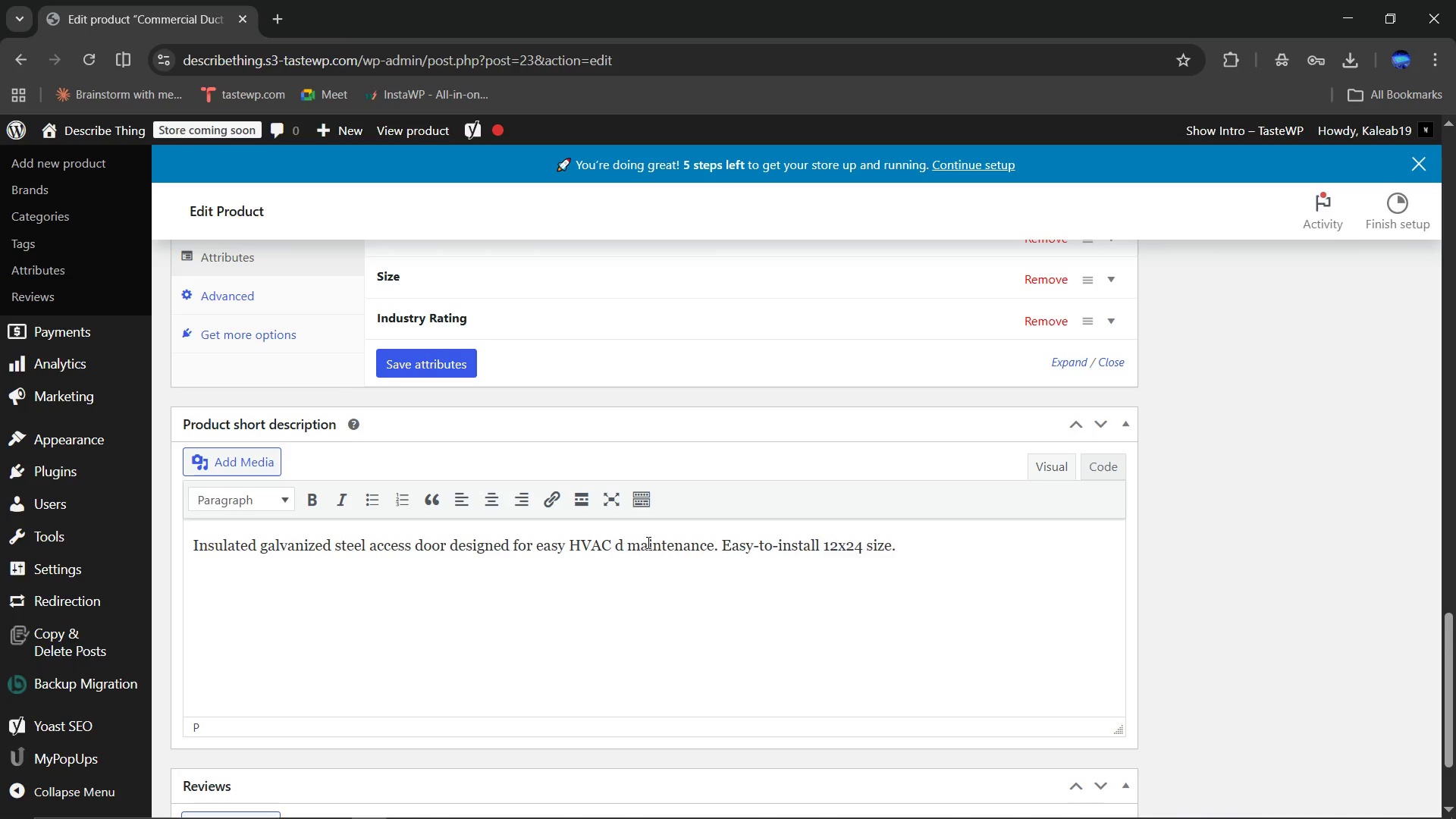 
key(Backspace)
 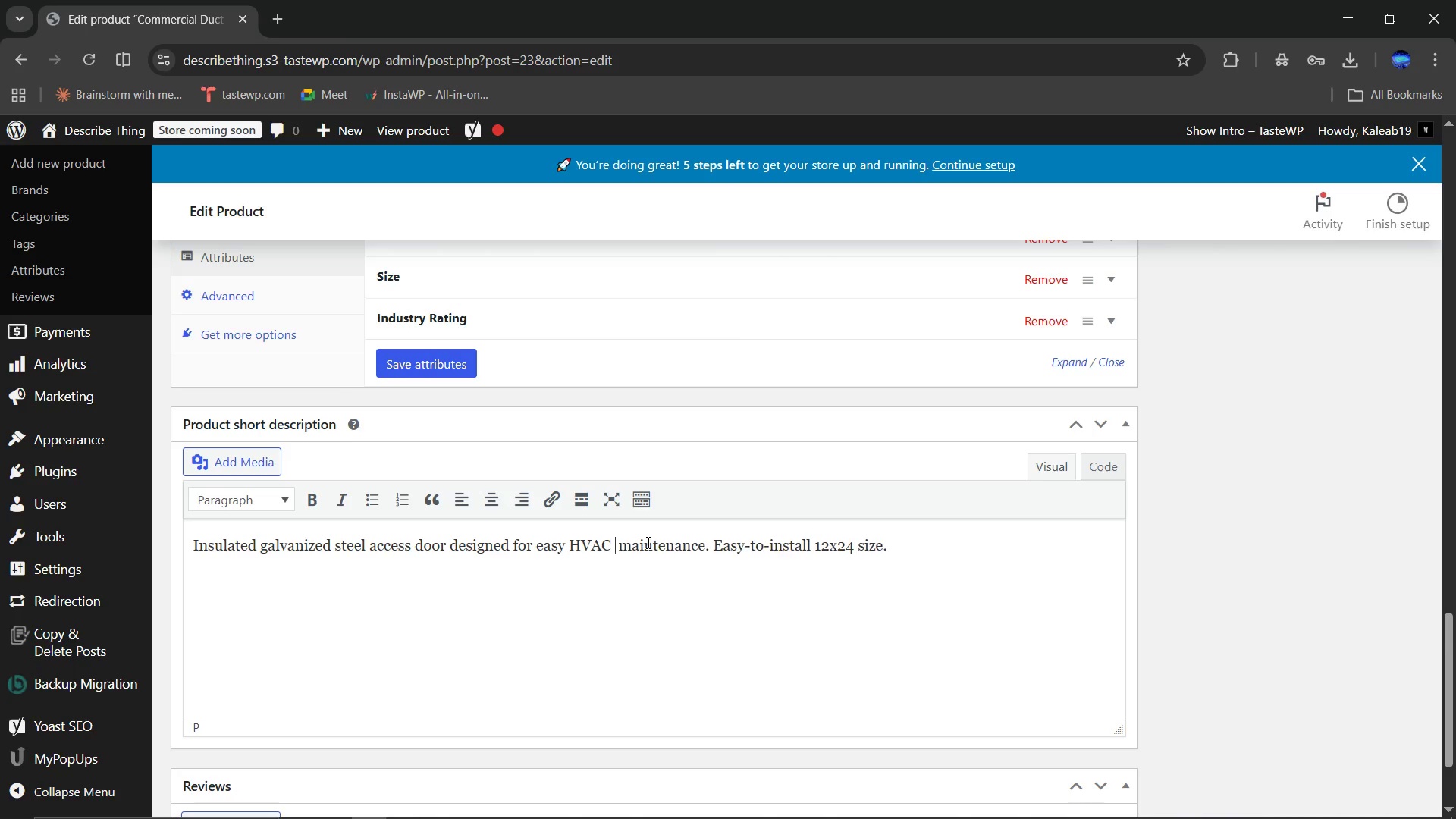 
key(Backspace)
 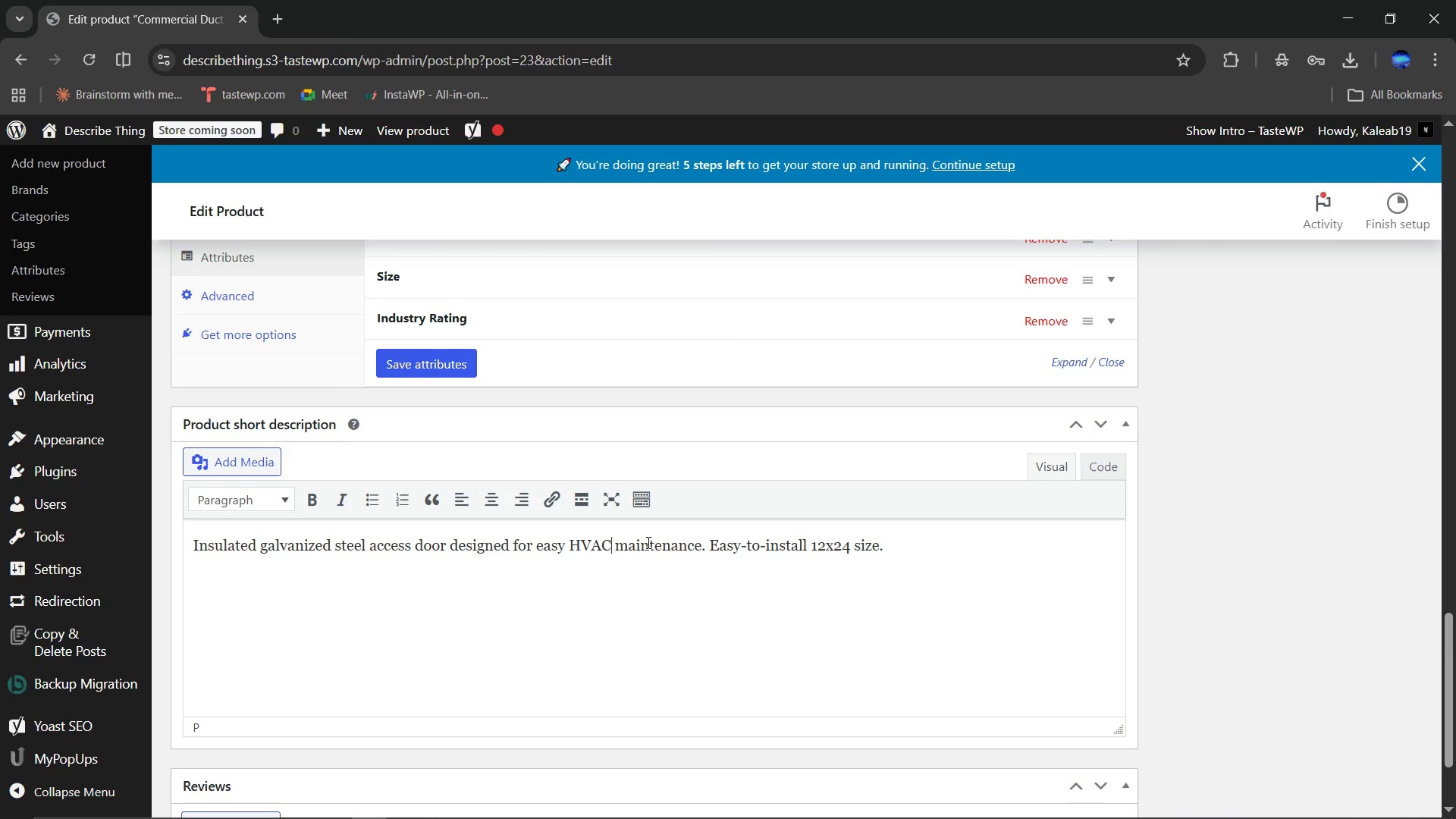 
key(Backspace)
 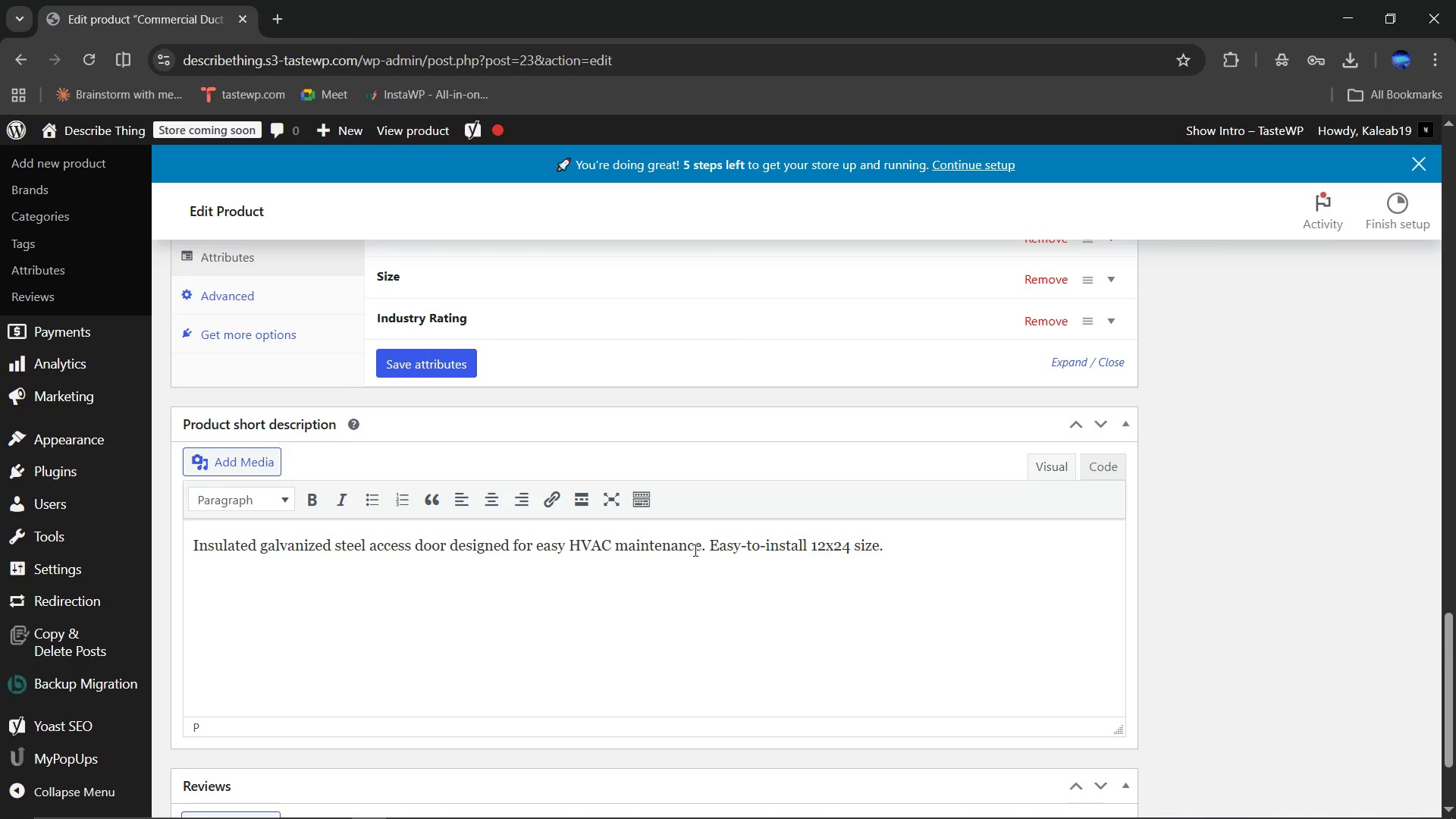 
left_click([700, 547])
 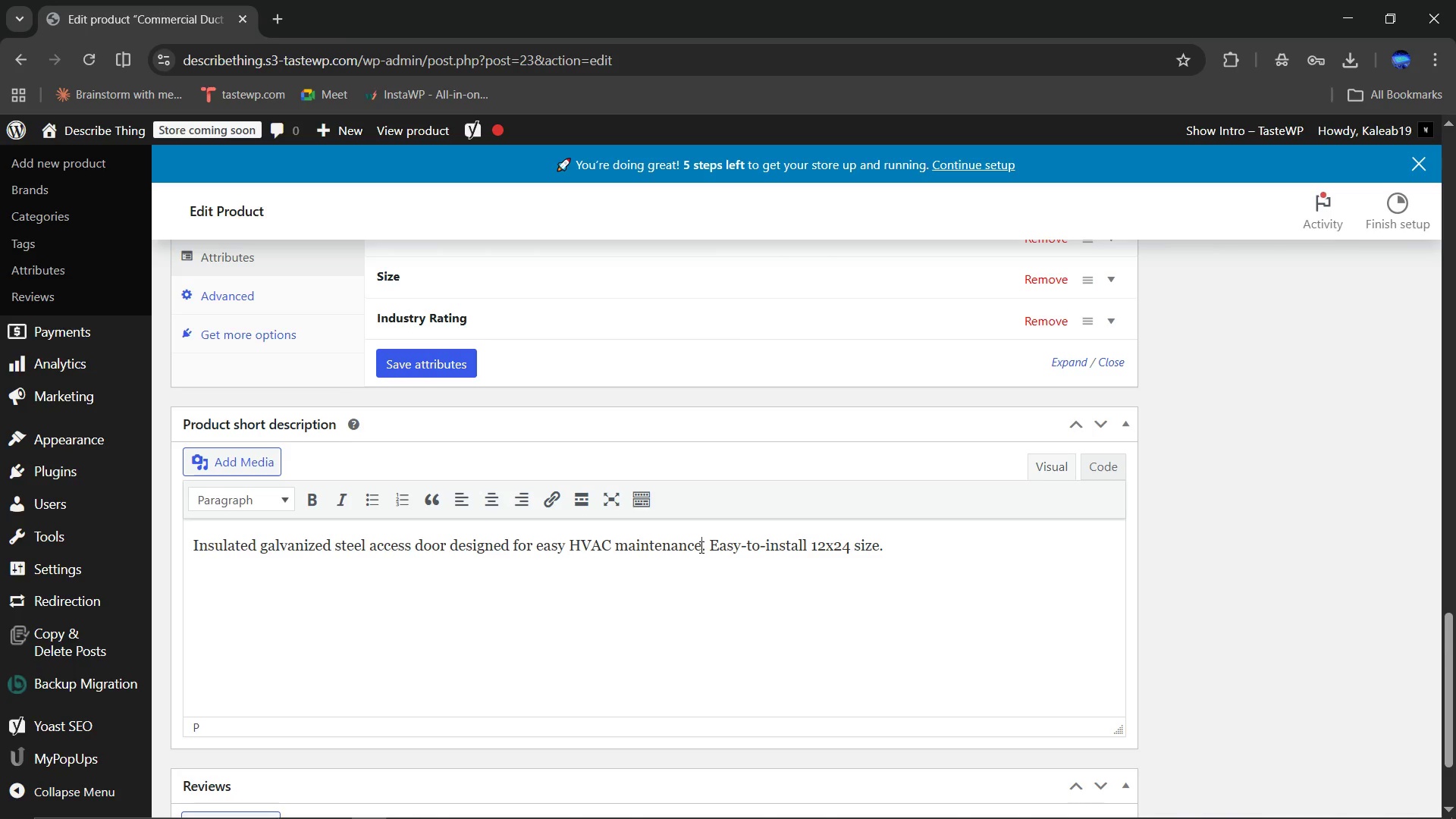 
left_click_drag(start_coordinate=[700, 547], to_coordinate=[947, 562])
 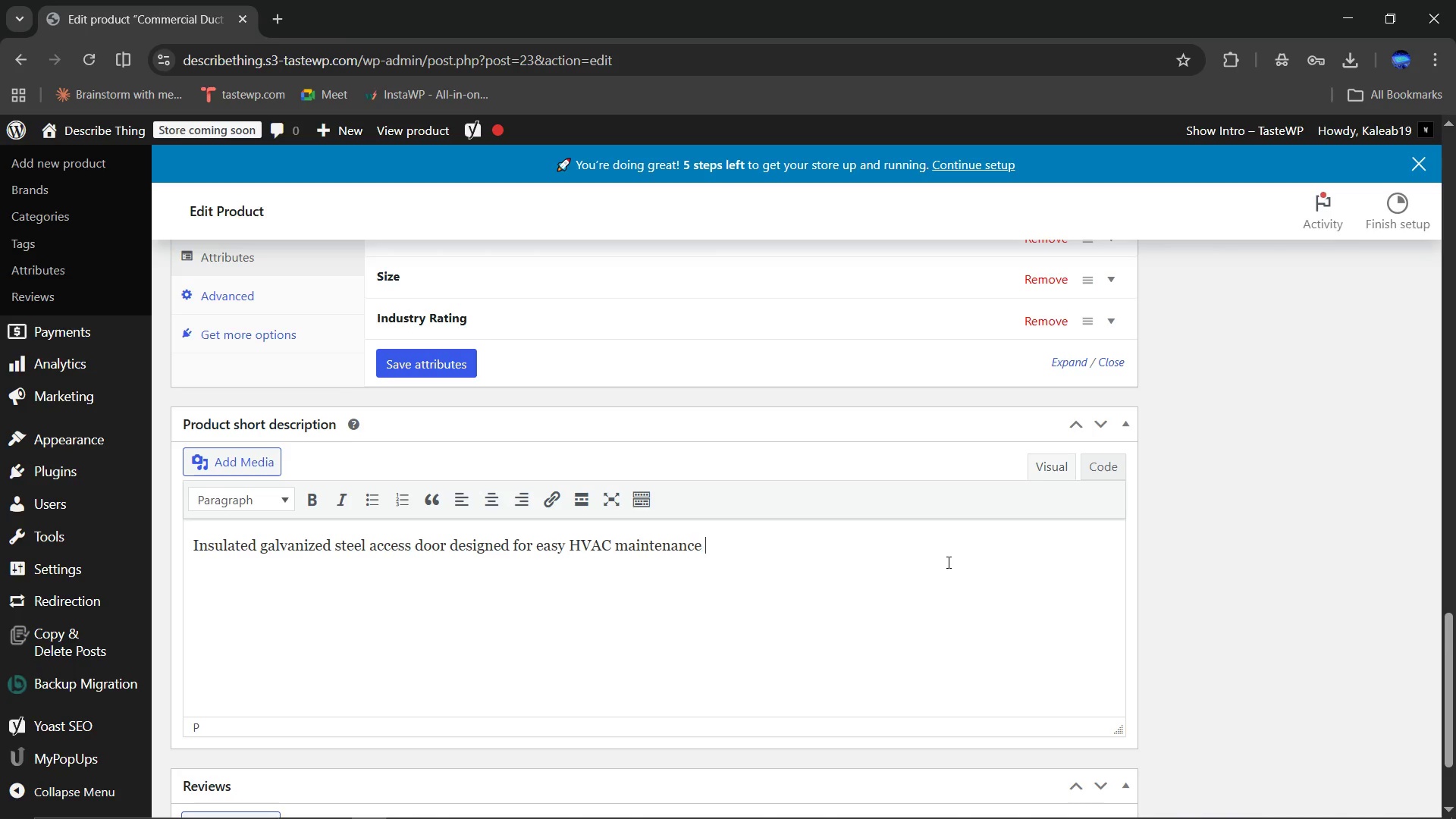 
type( access in come)
key(Backspace)
type(mercial ventilation systems. UL Listed for safety.)
 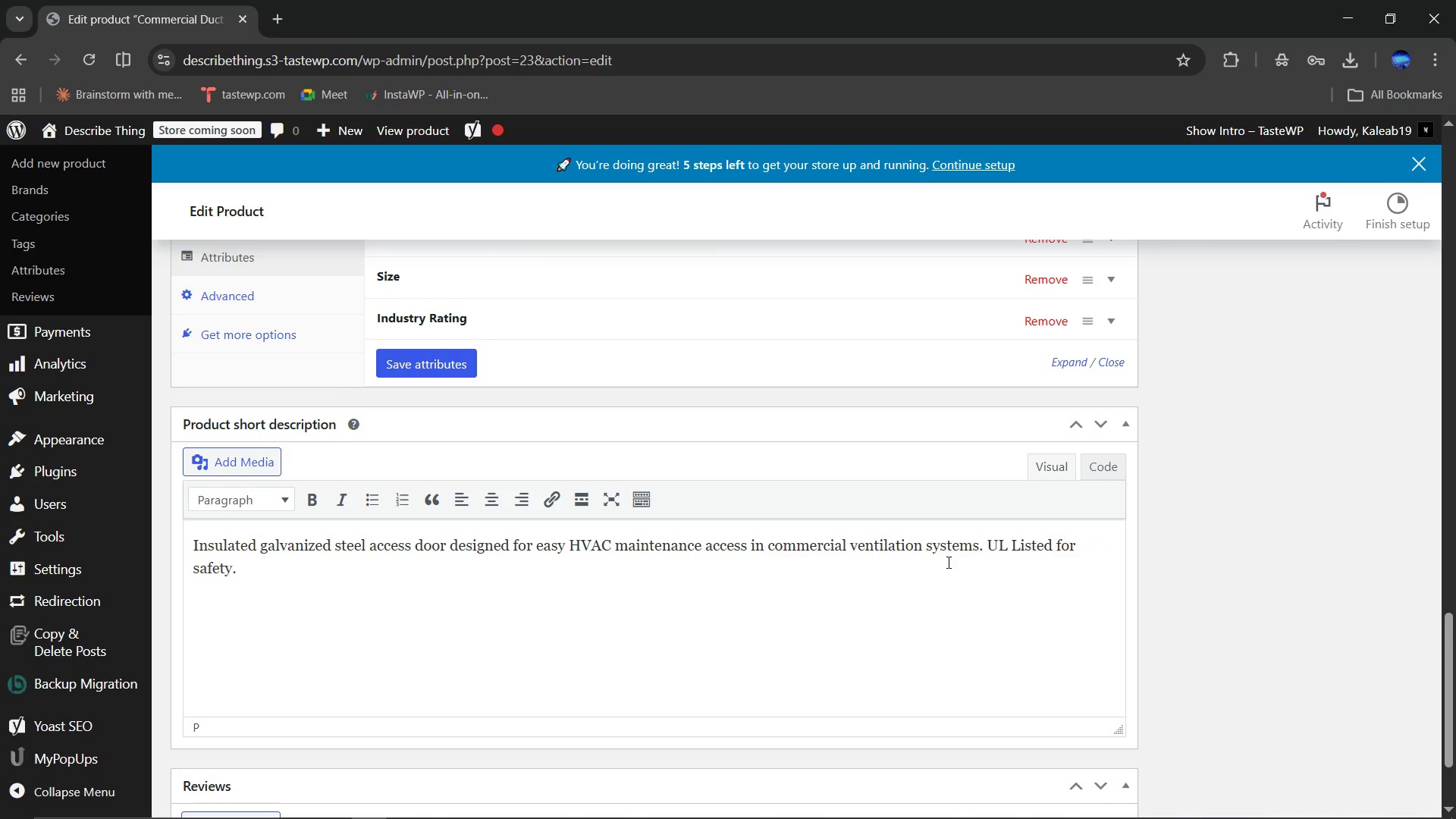 
scroll: coordinate [1046, 576], scroll_direction: down, amount: 3.0
 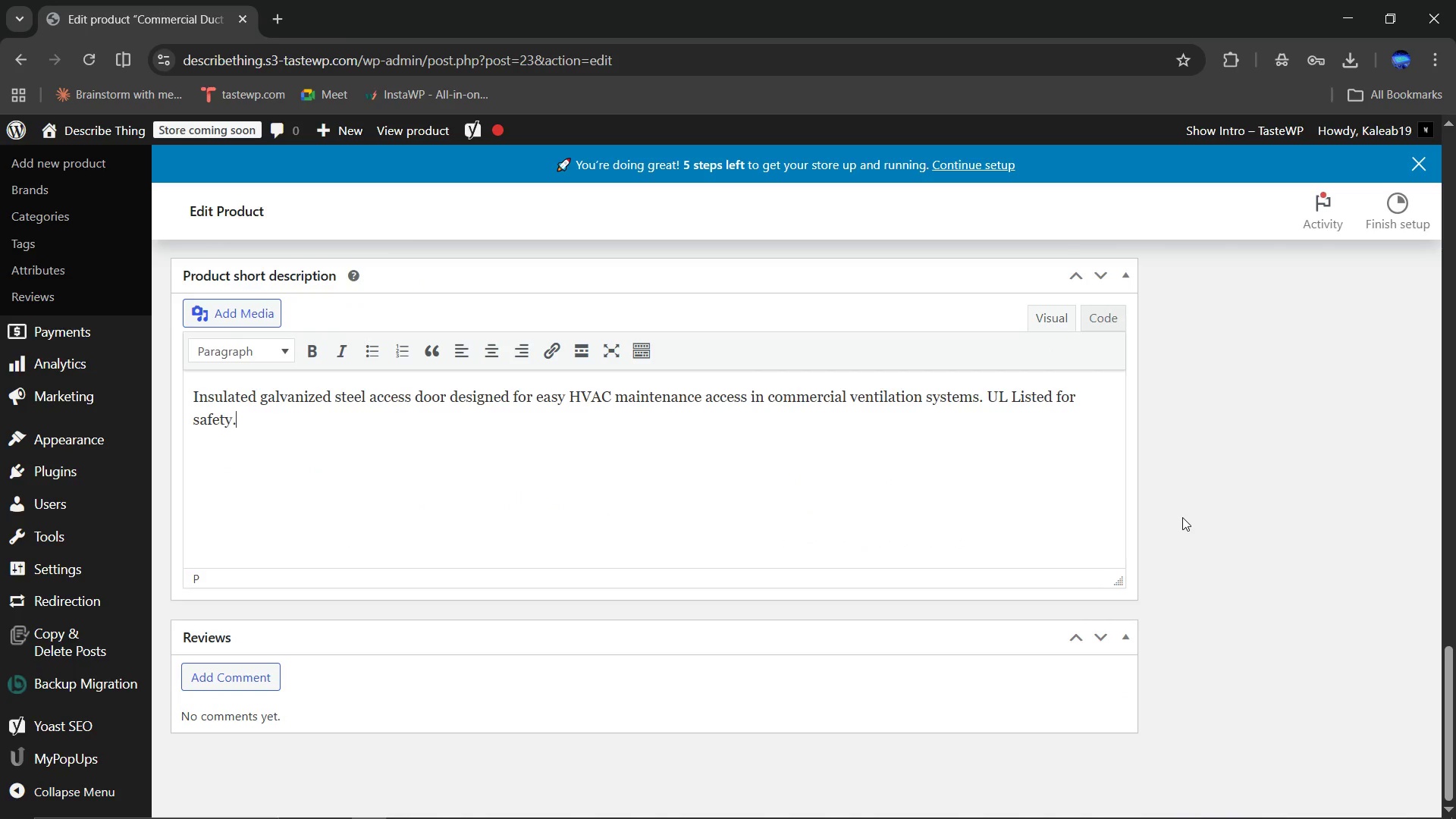 
scroll: coordinate [1100, 422], scroll_direction: up, amount: 22.0
 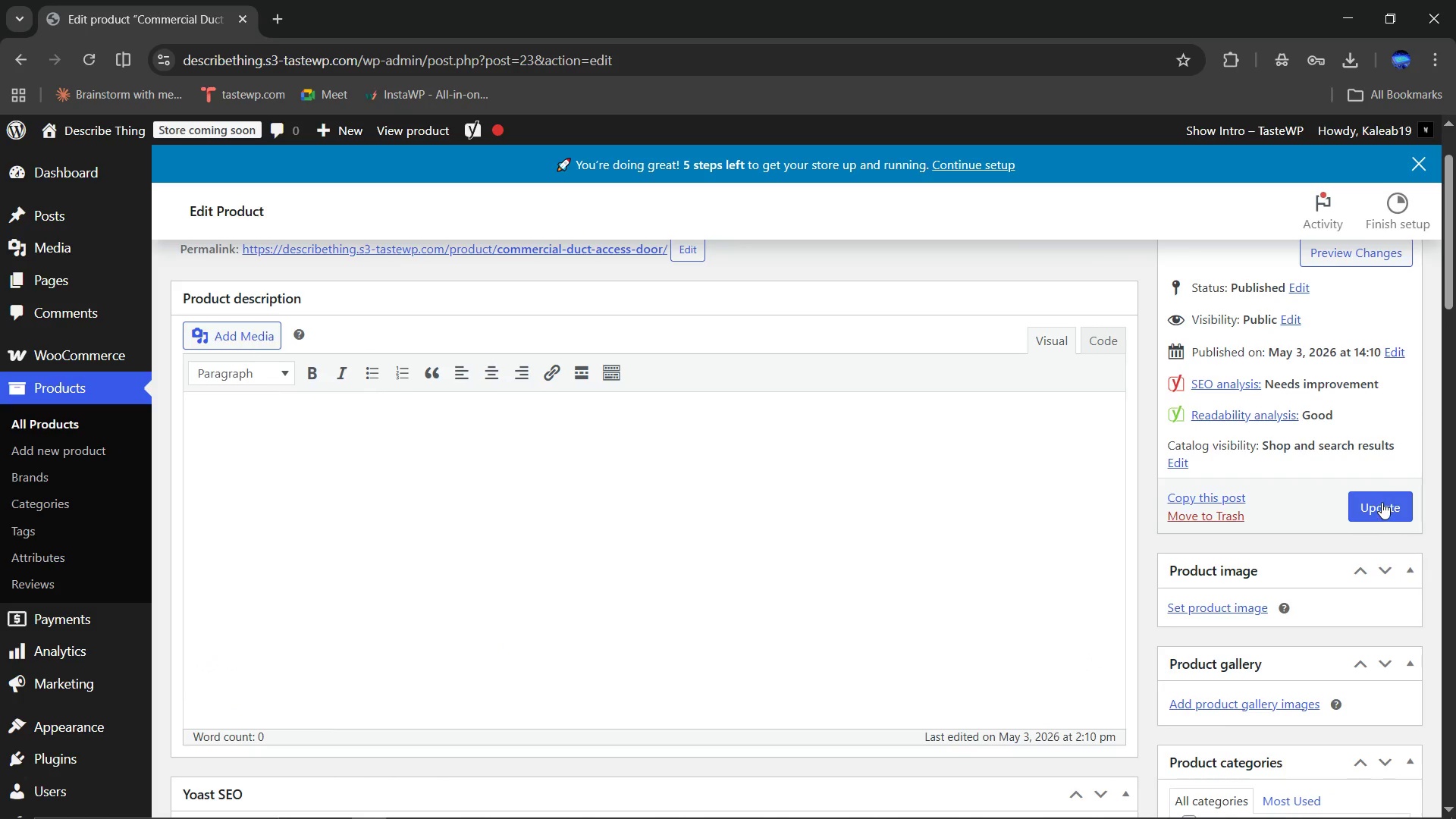 
left_click([1382, 502])
 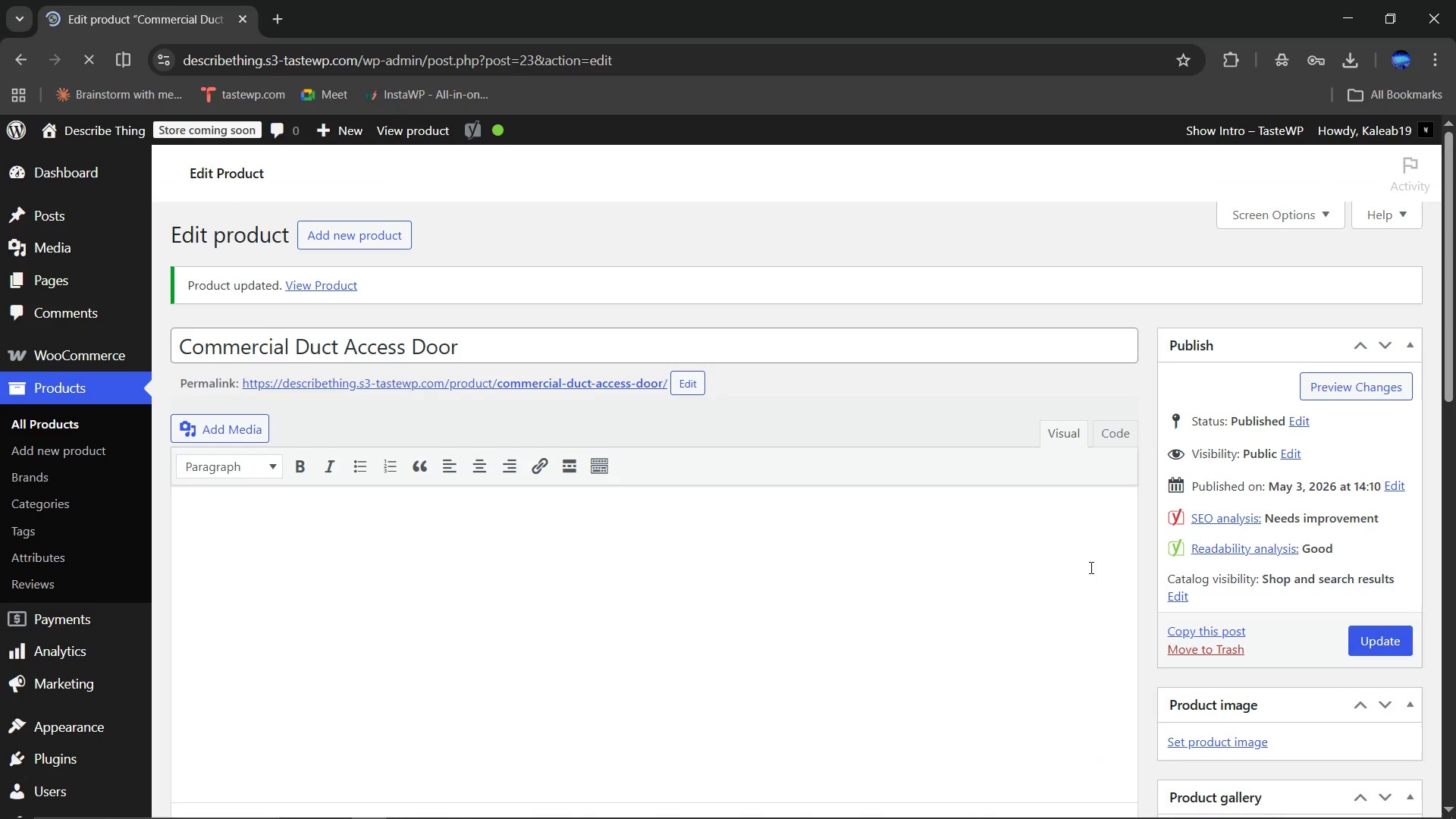 
wait(11.17)
 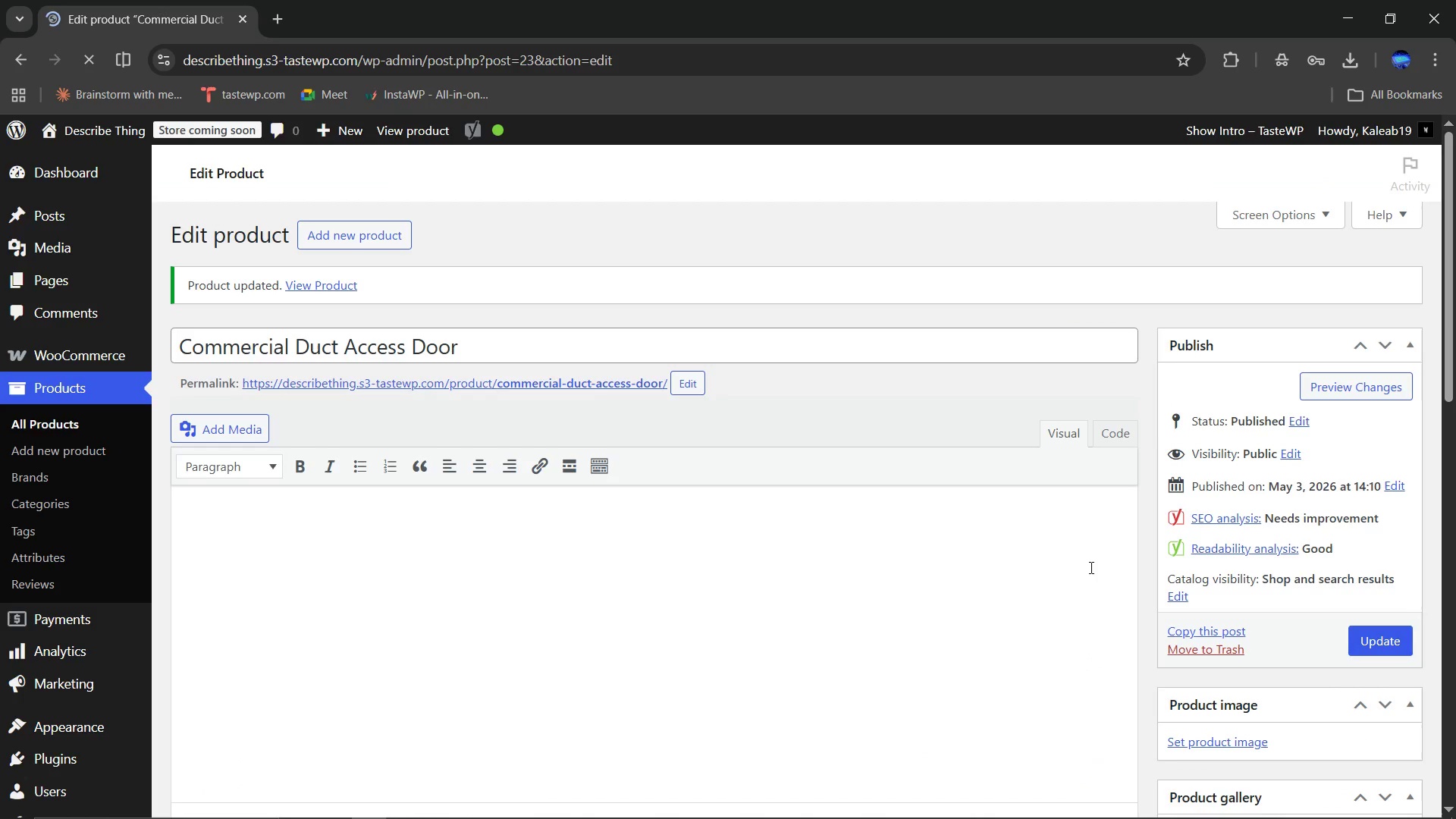 
left_click([65, 422])
 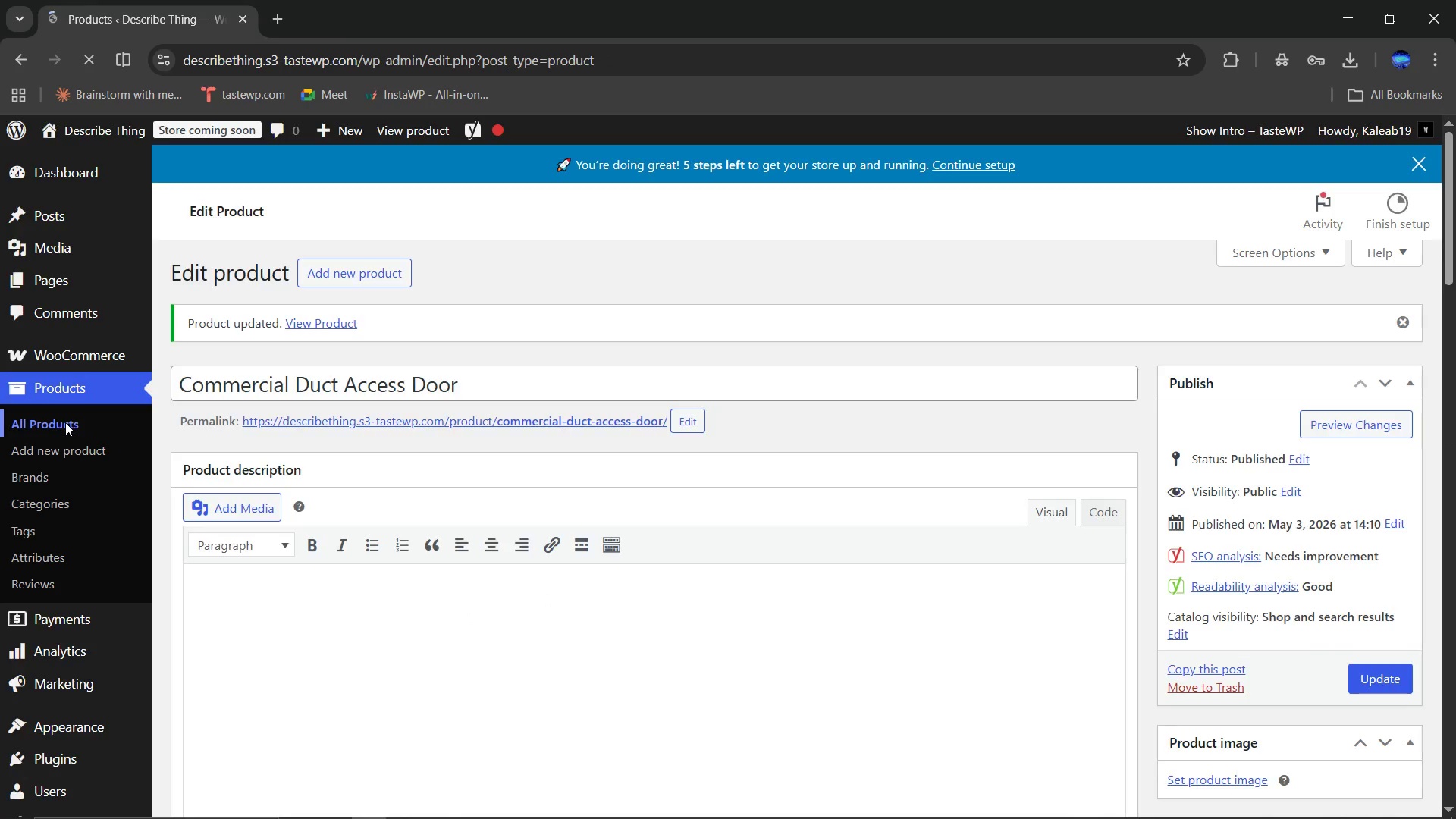 
mouse_move([336, 501])
 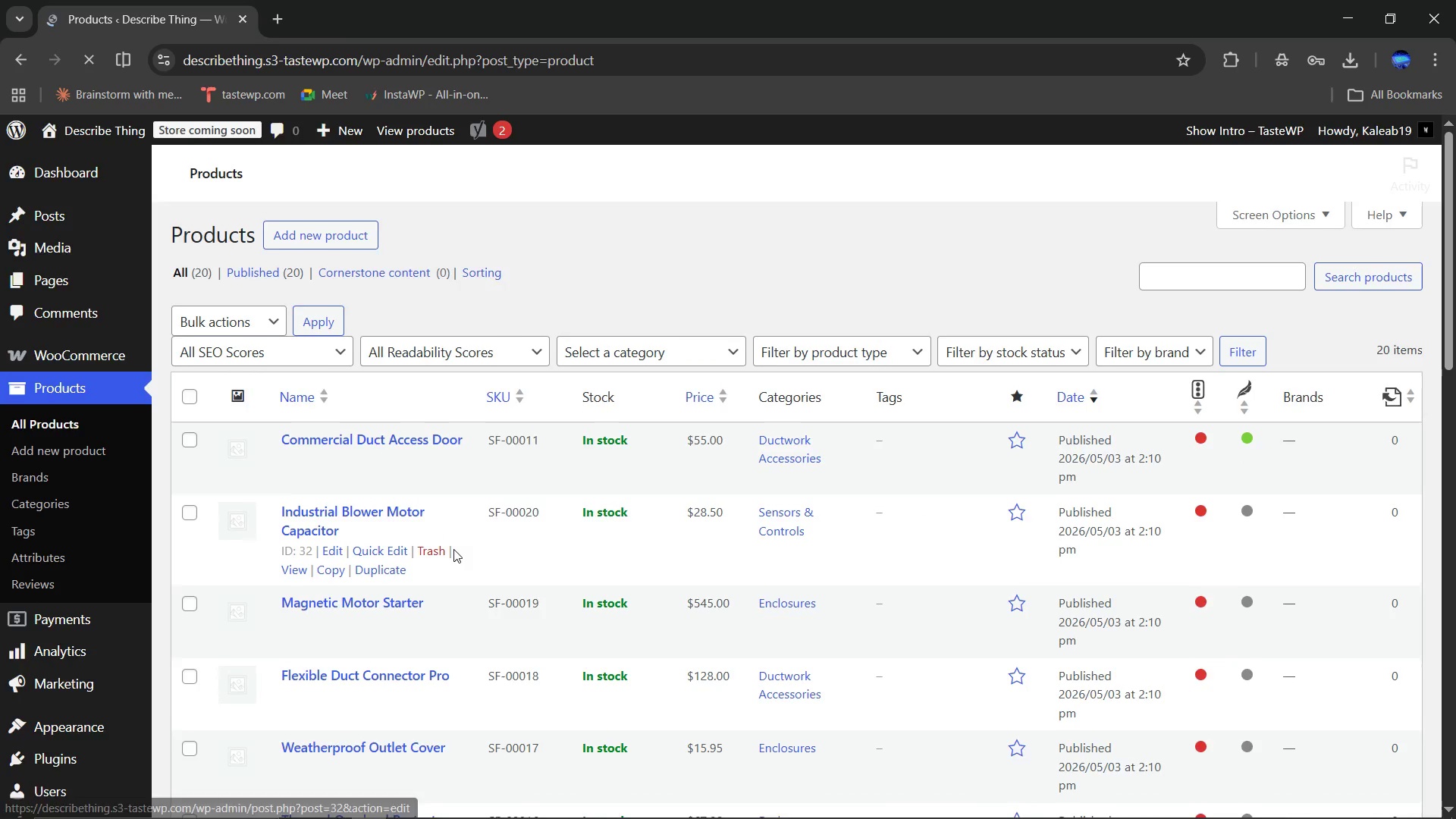 
scroll: coordinate [453, 549], scroll_direction: down, amount: 4.0
 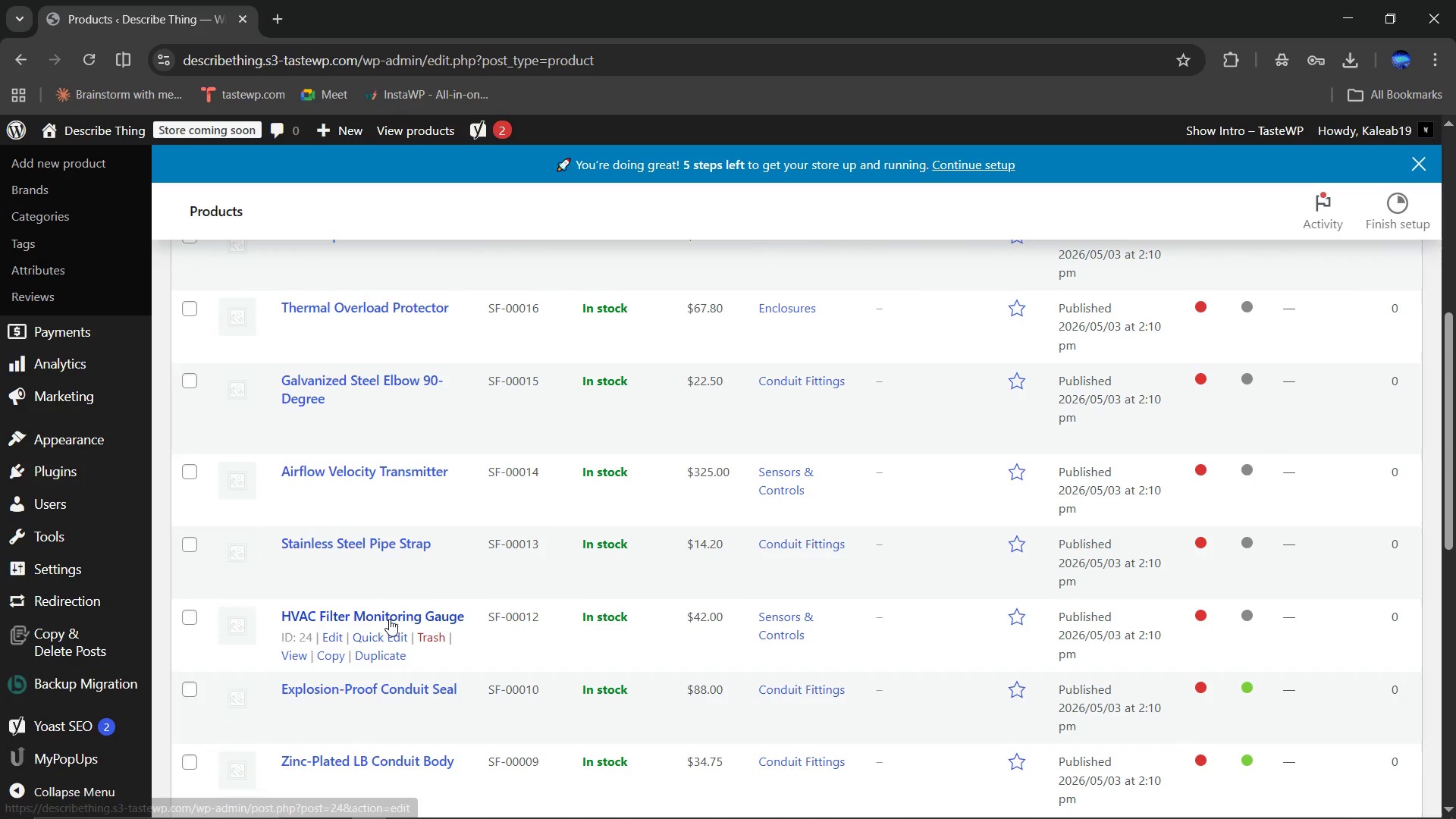 
left_click([389, 619])
 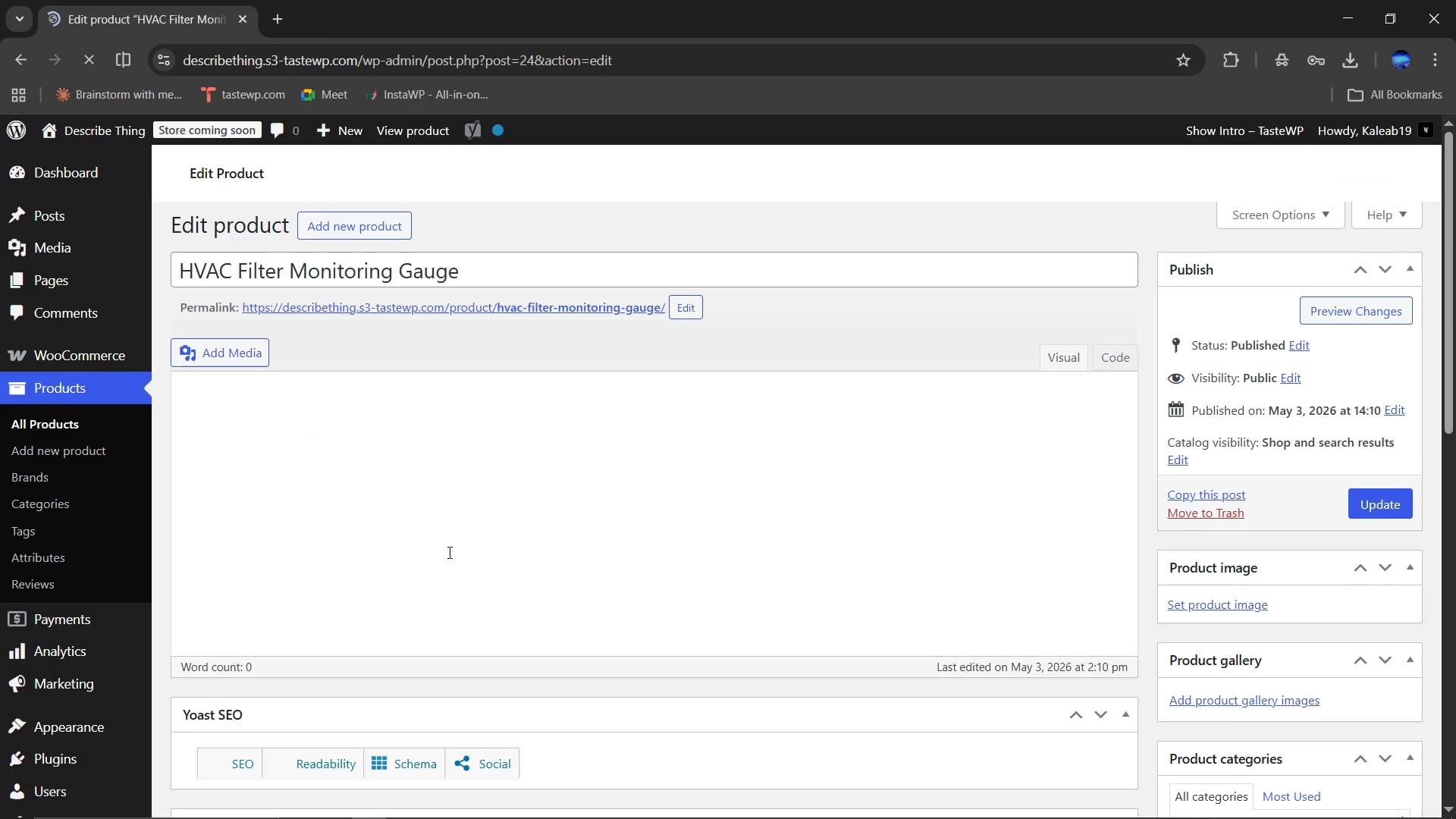 
scroll: coordinate [844, 621], scroll_direction: down, amount: 19.0
 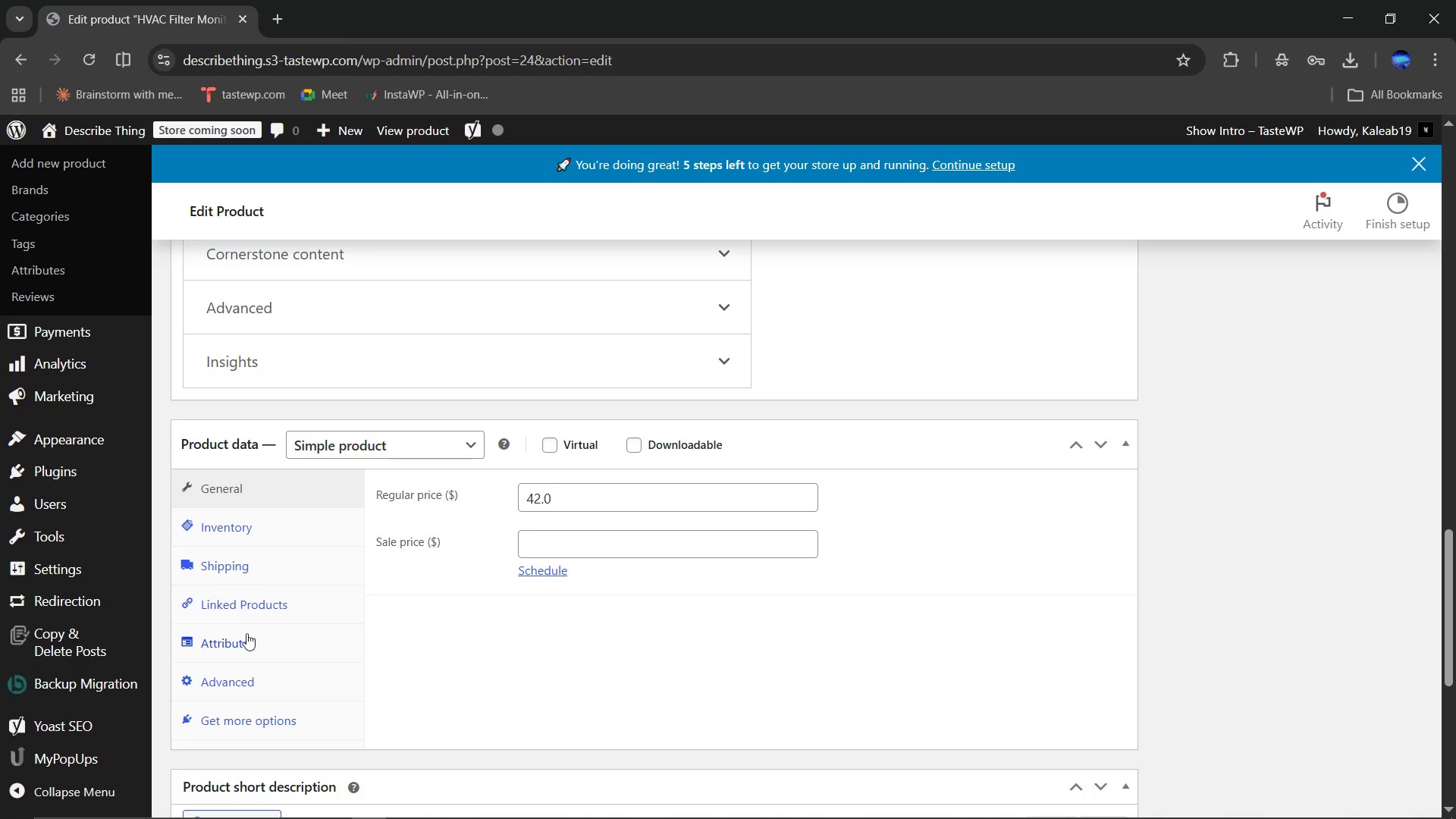 
left_click([234, 636])
 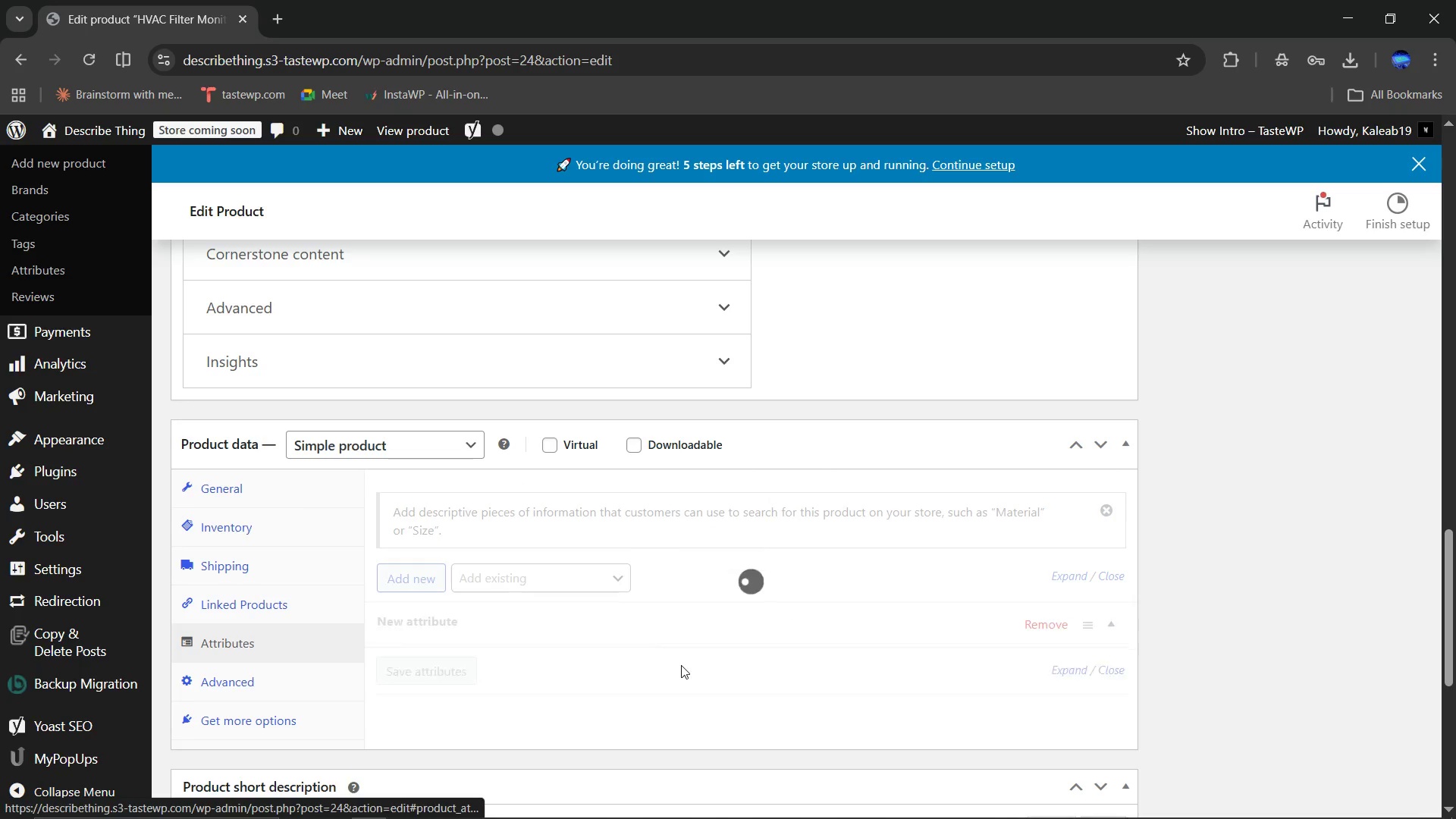 
scroll: coordinate [681, 665], scroll_direction: down, amount: 2.0
 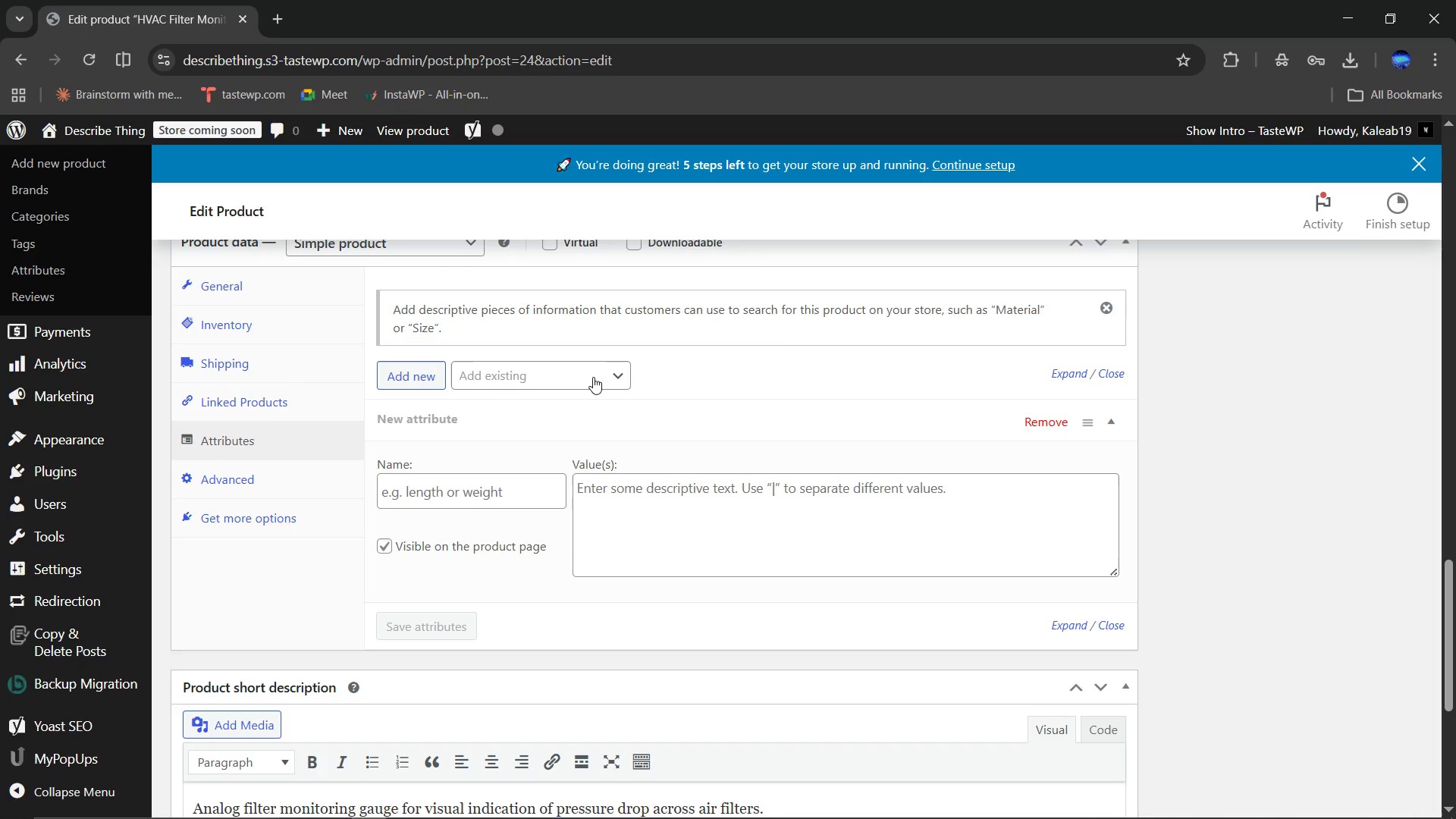 
left_click([593, 377])
 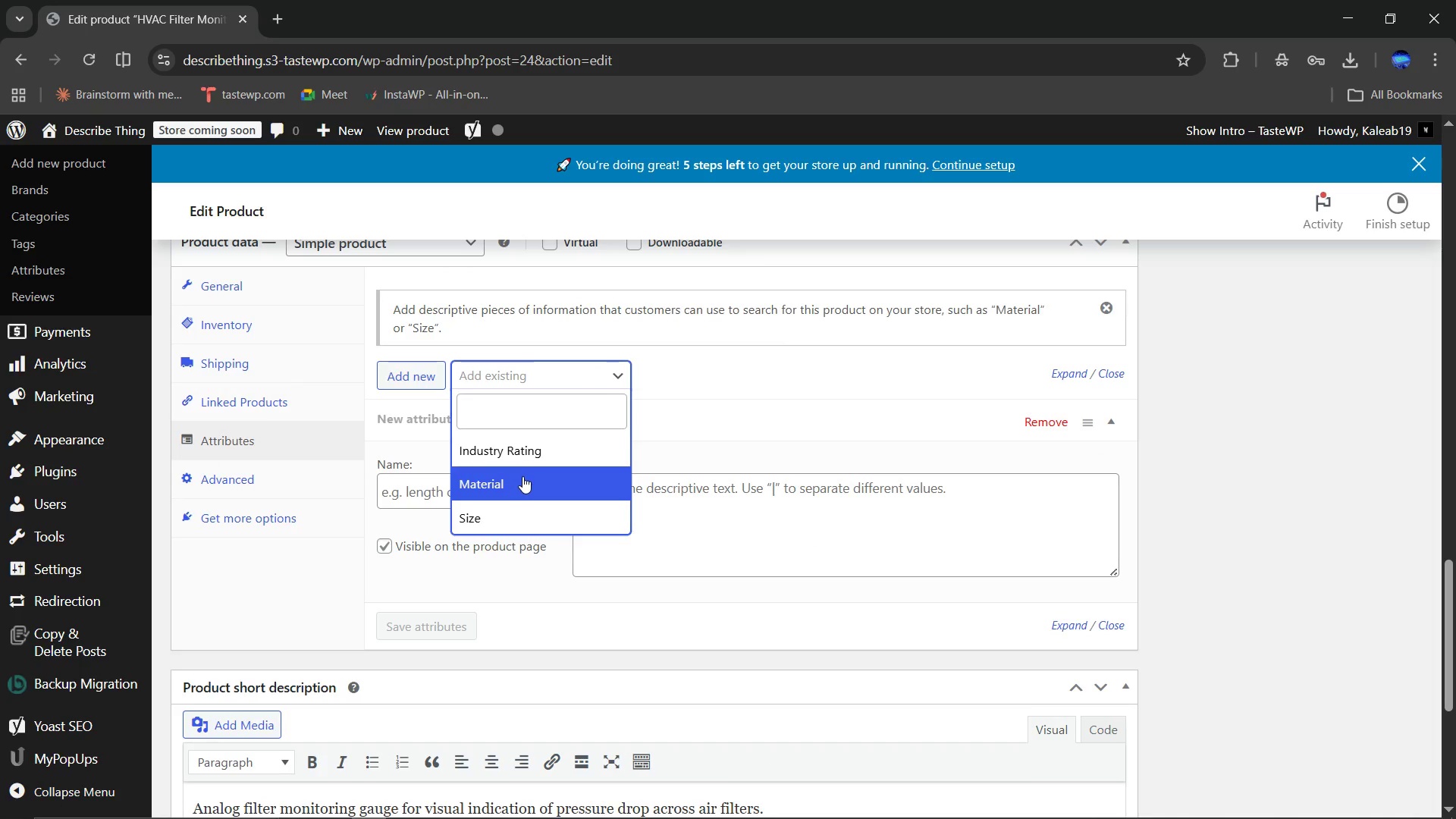 
left_click([519, 478])
 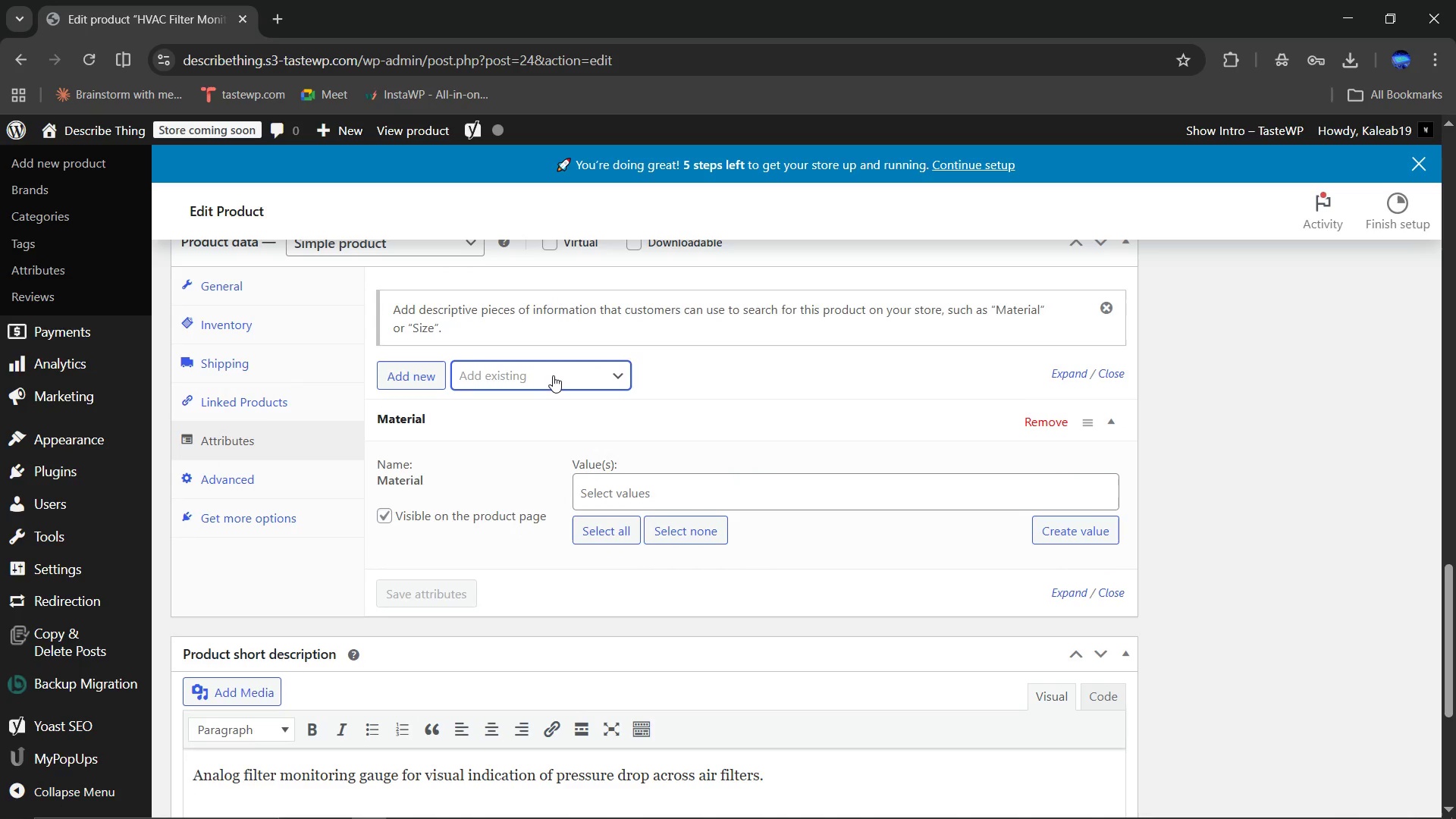 
left_click([553, 375])
 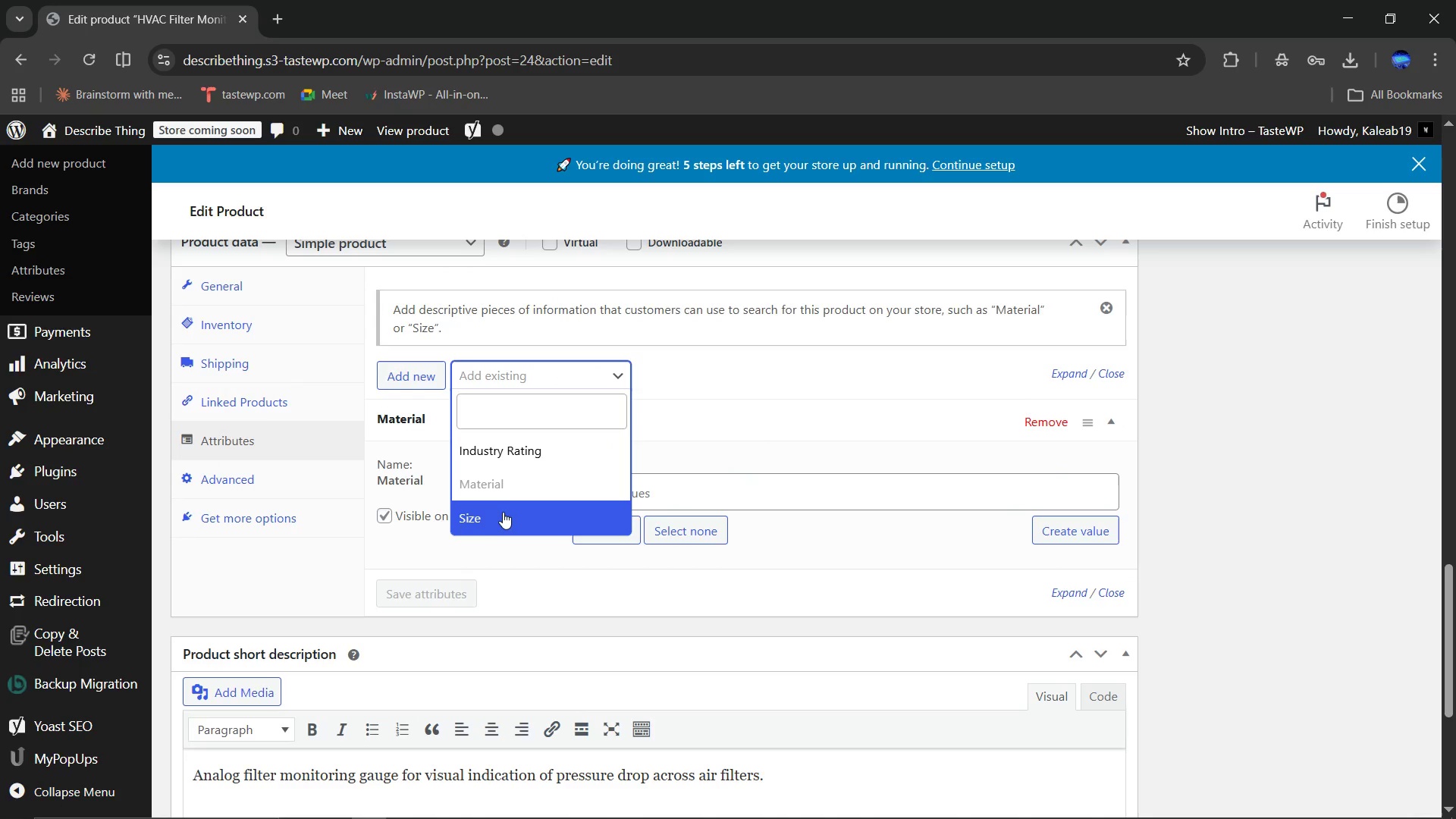 
left_click([500, 518])
 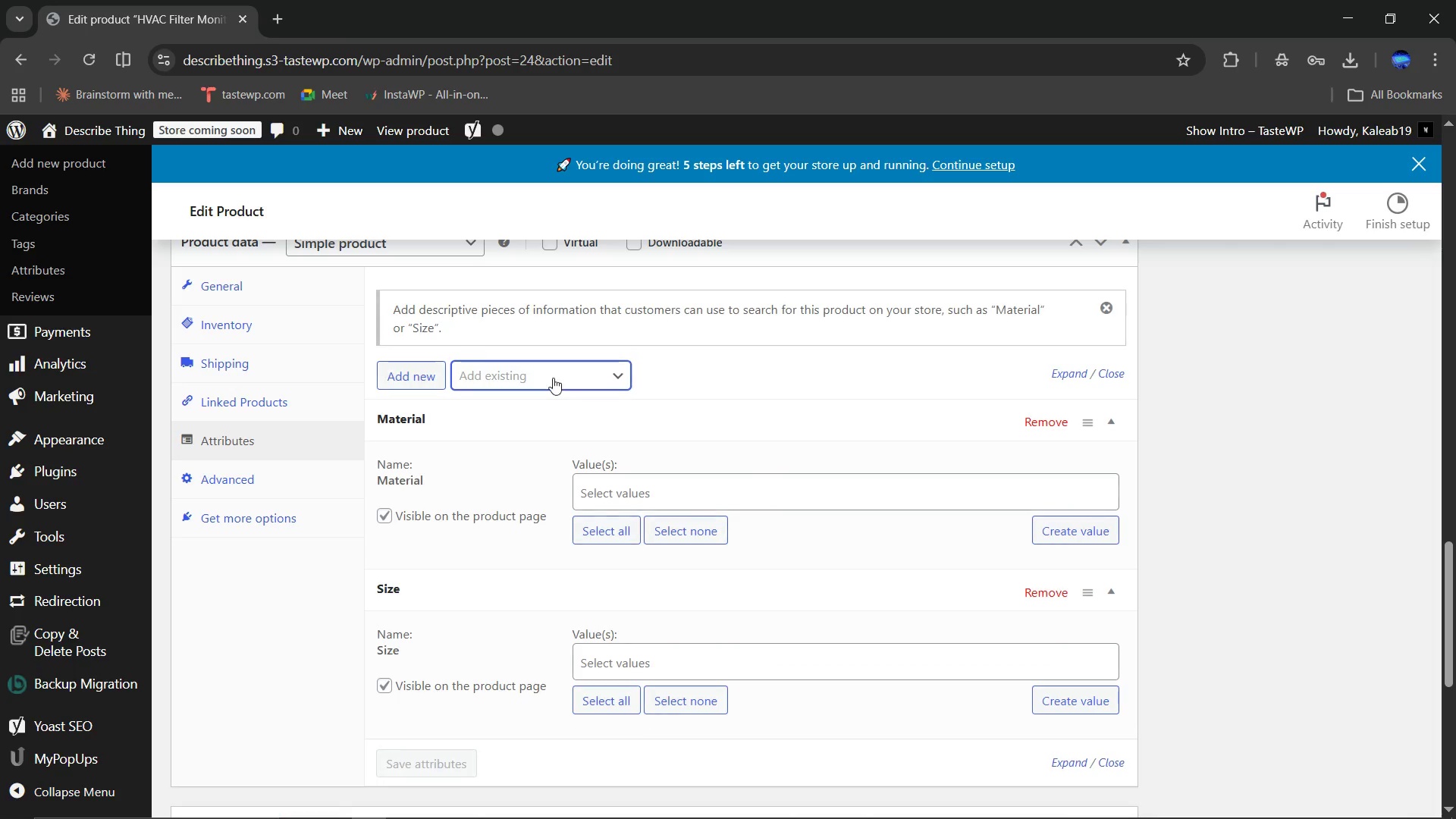 
left_click([553, 378])
 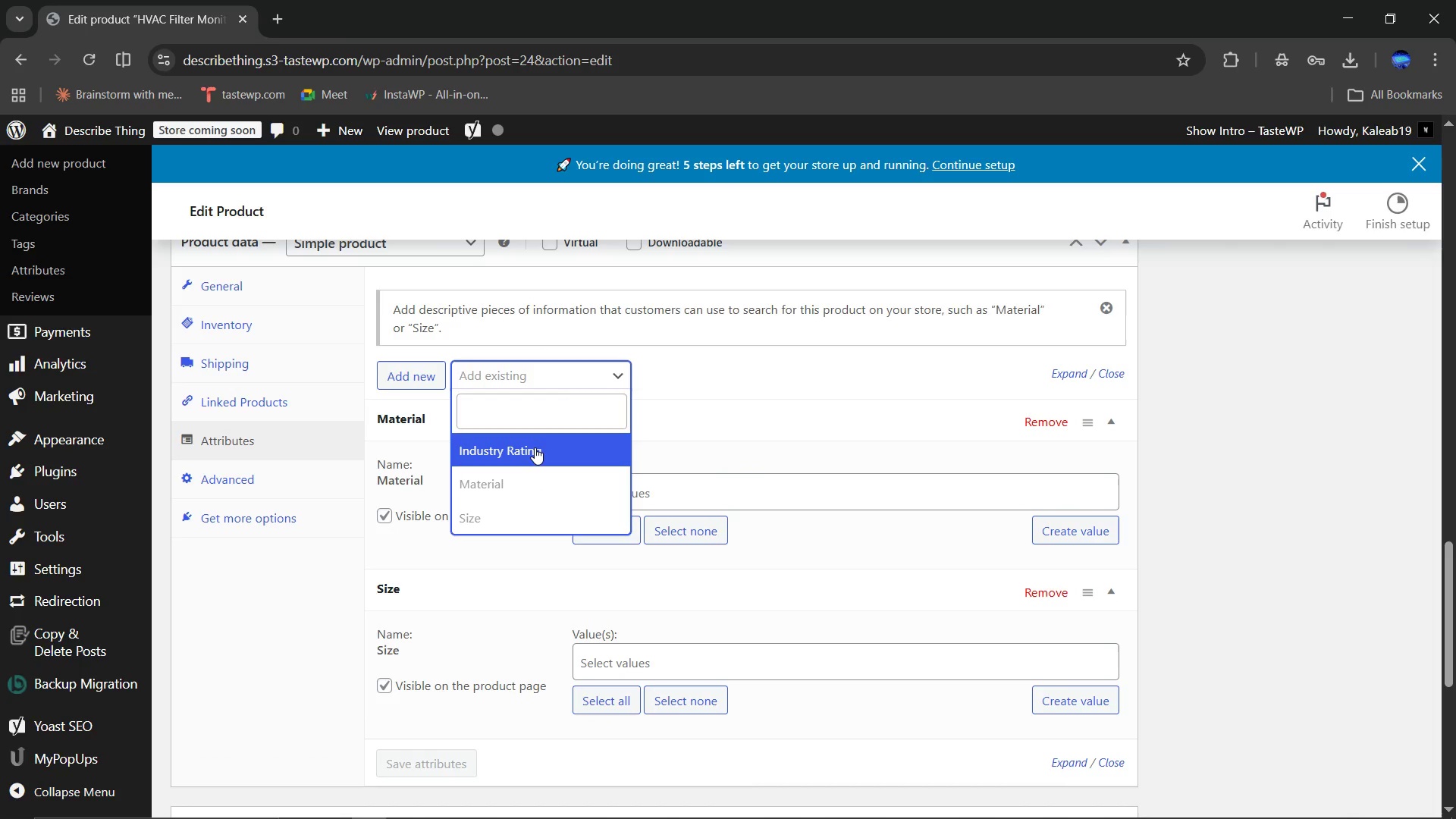 
left_click([535, 447])
 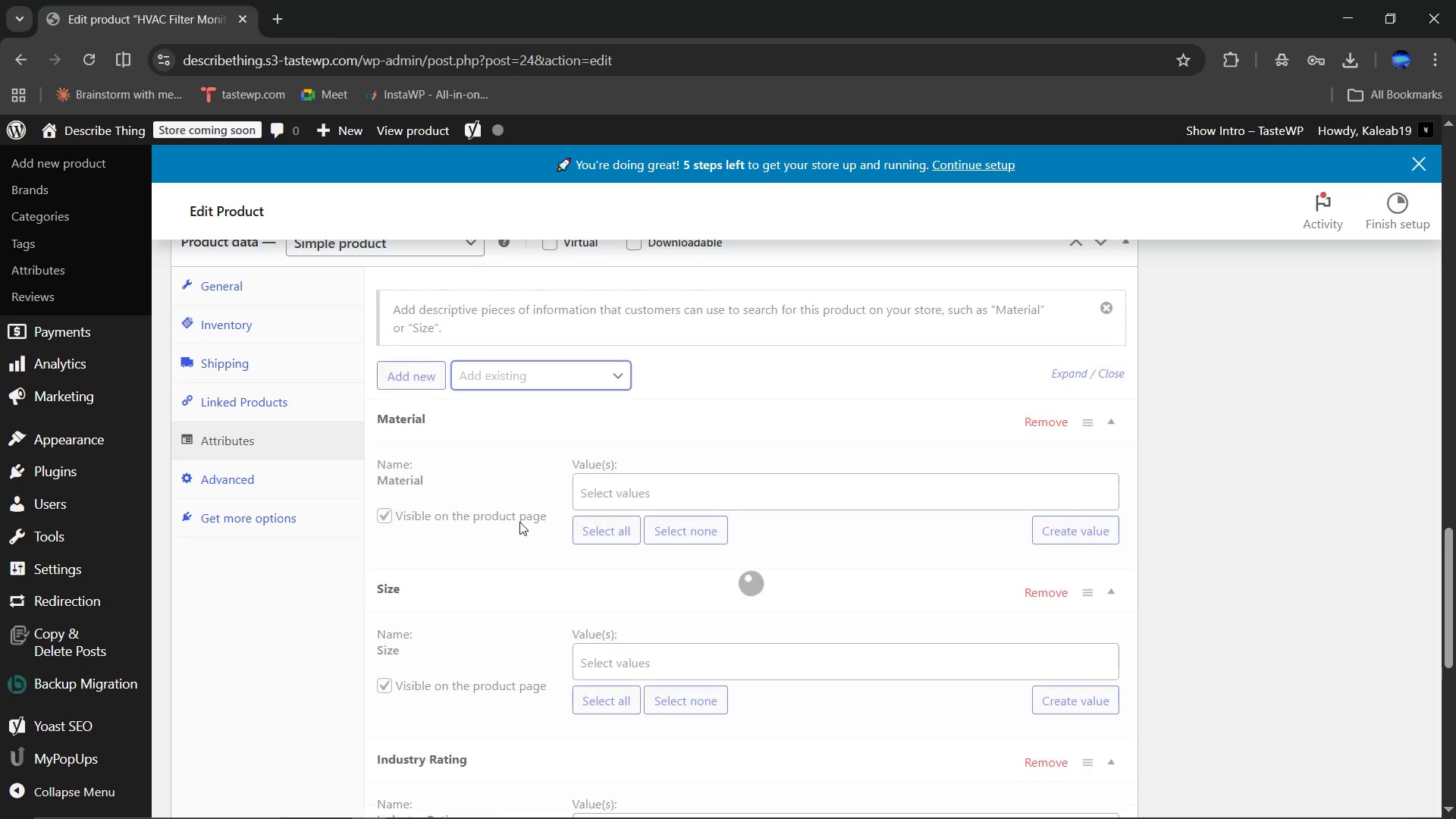 
scroll: coordinate [519, 522], scroll_direction: down, amount: 1.0
 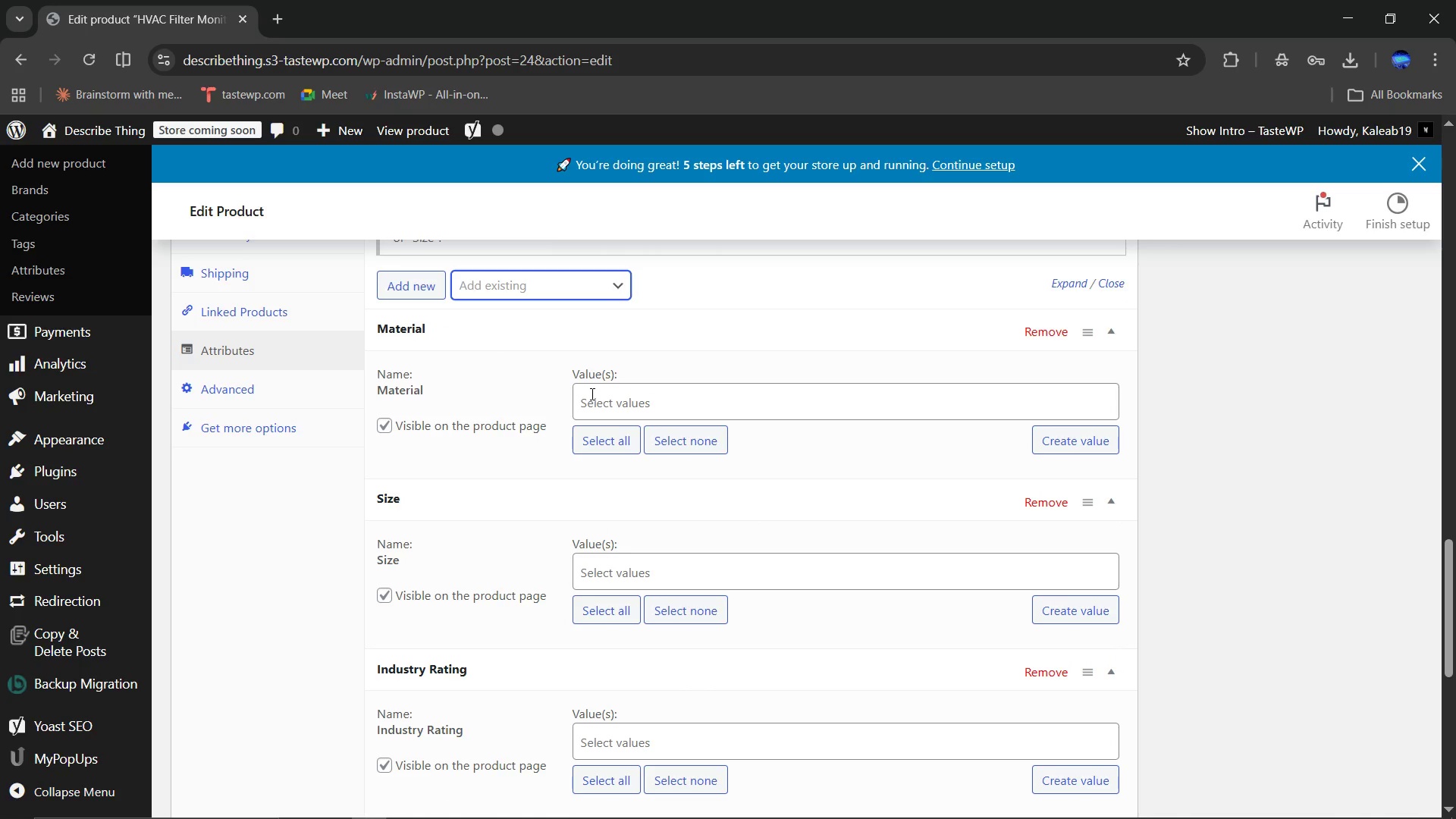 
left_click([591, 394])
 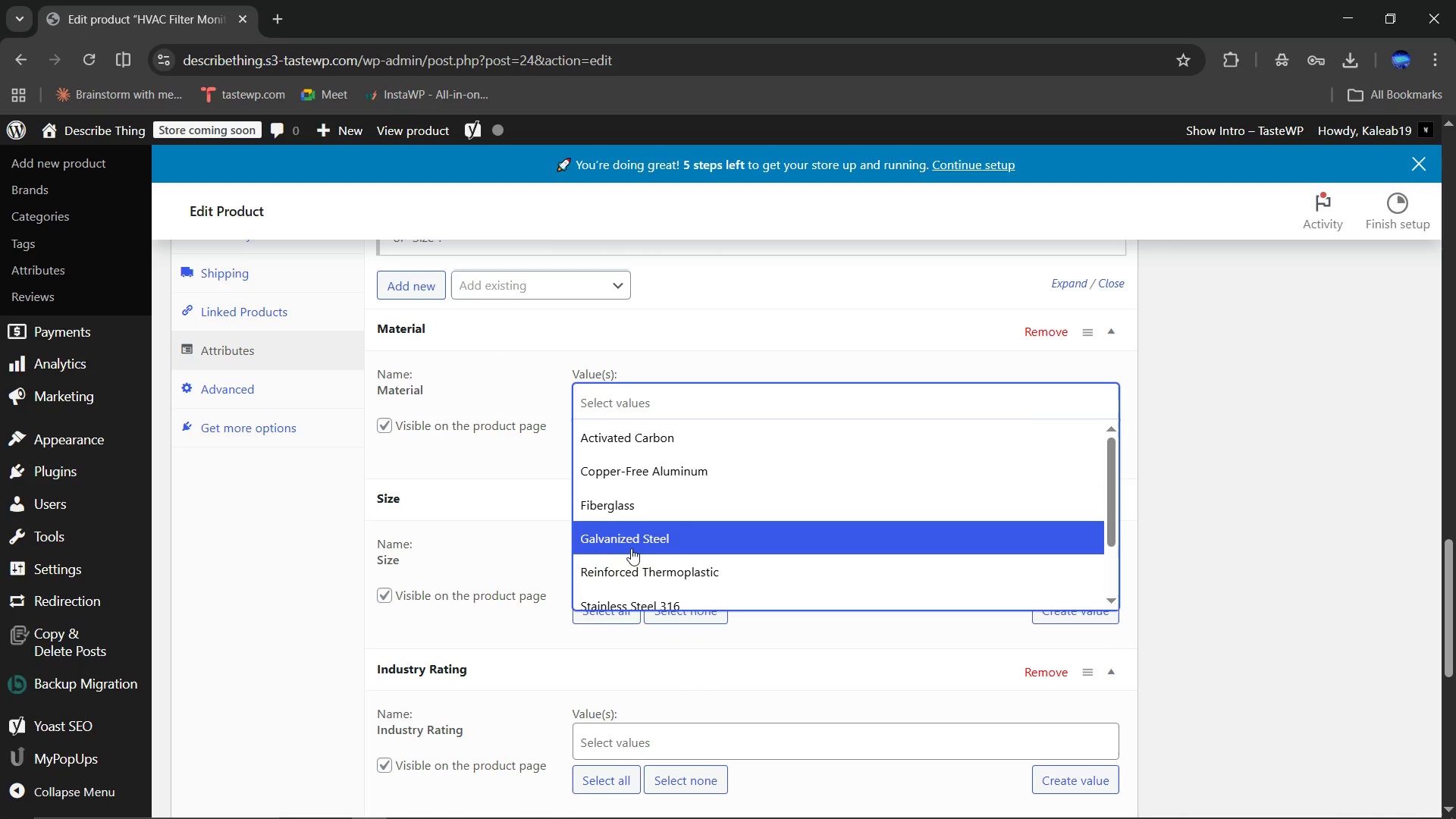 
left_click([631, 564])
 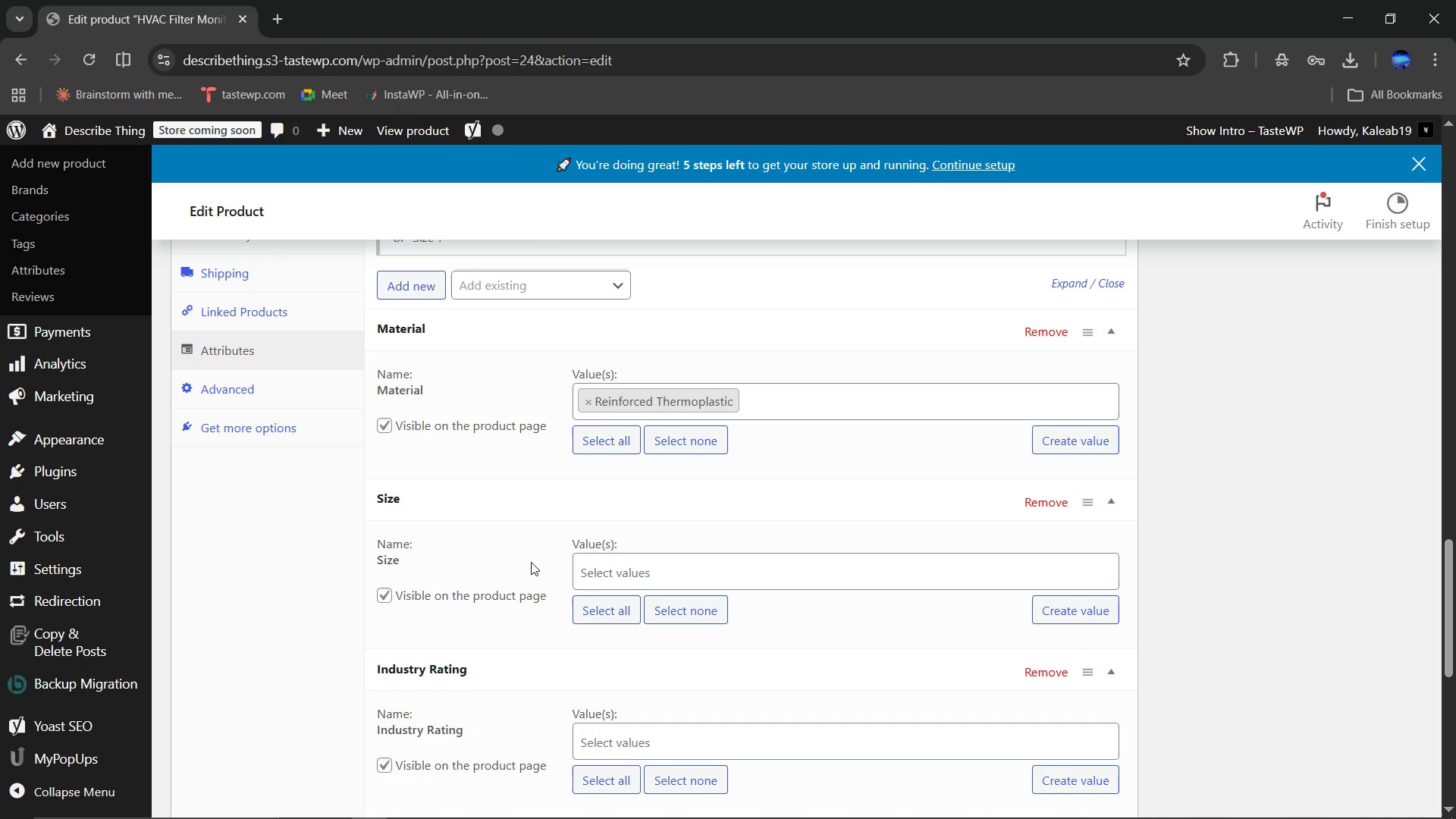 
scroll: coordinate [531, 562], scroll_direction: down, amount: 2.0
 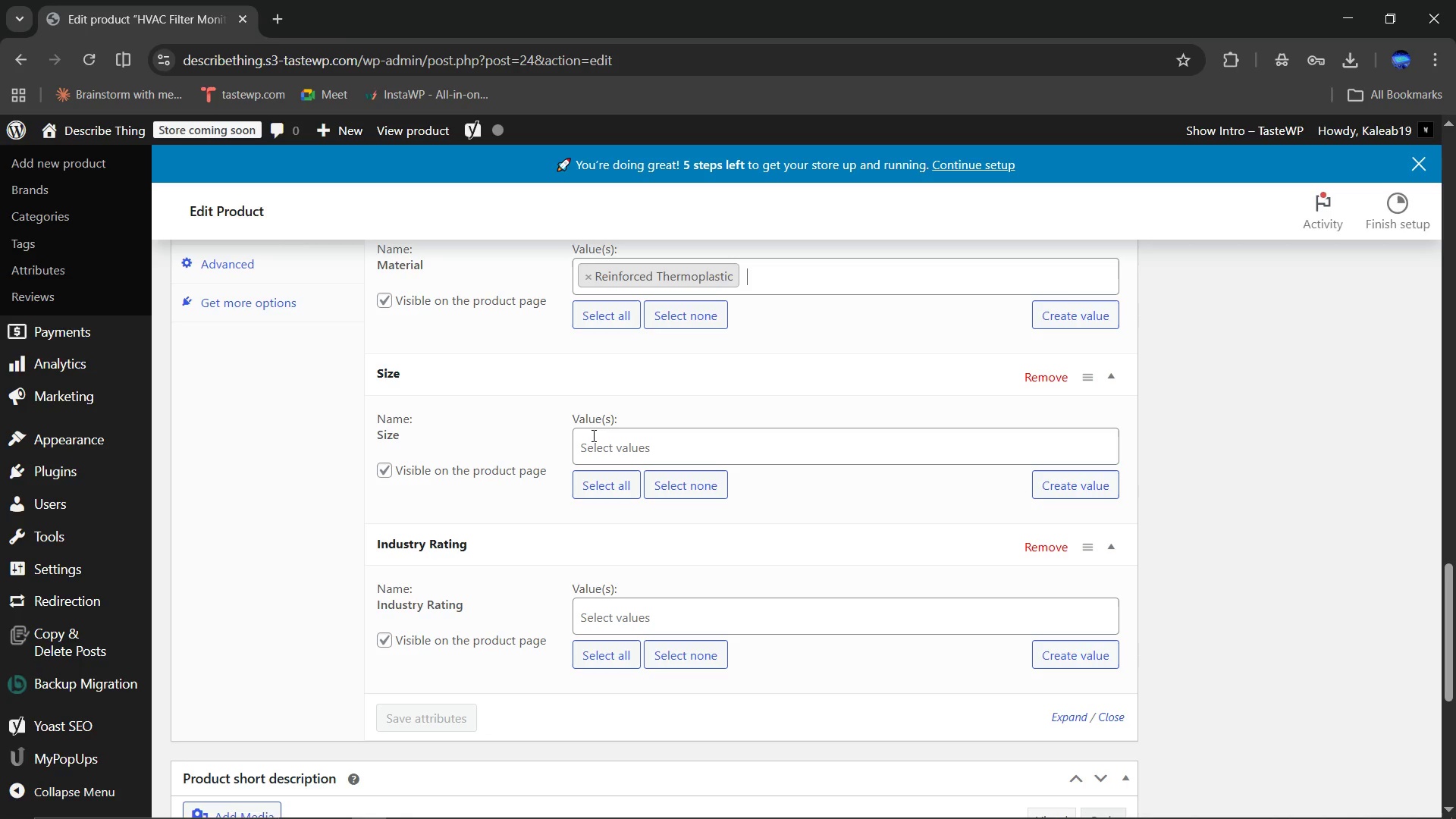 
left_click([592, 435])
 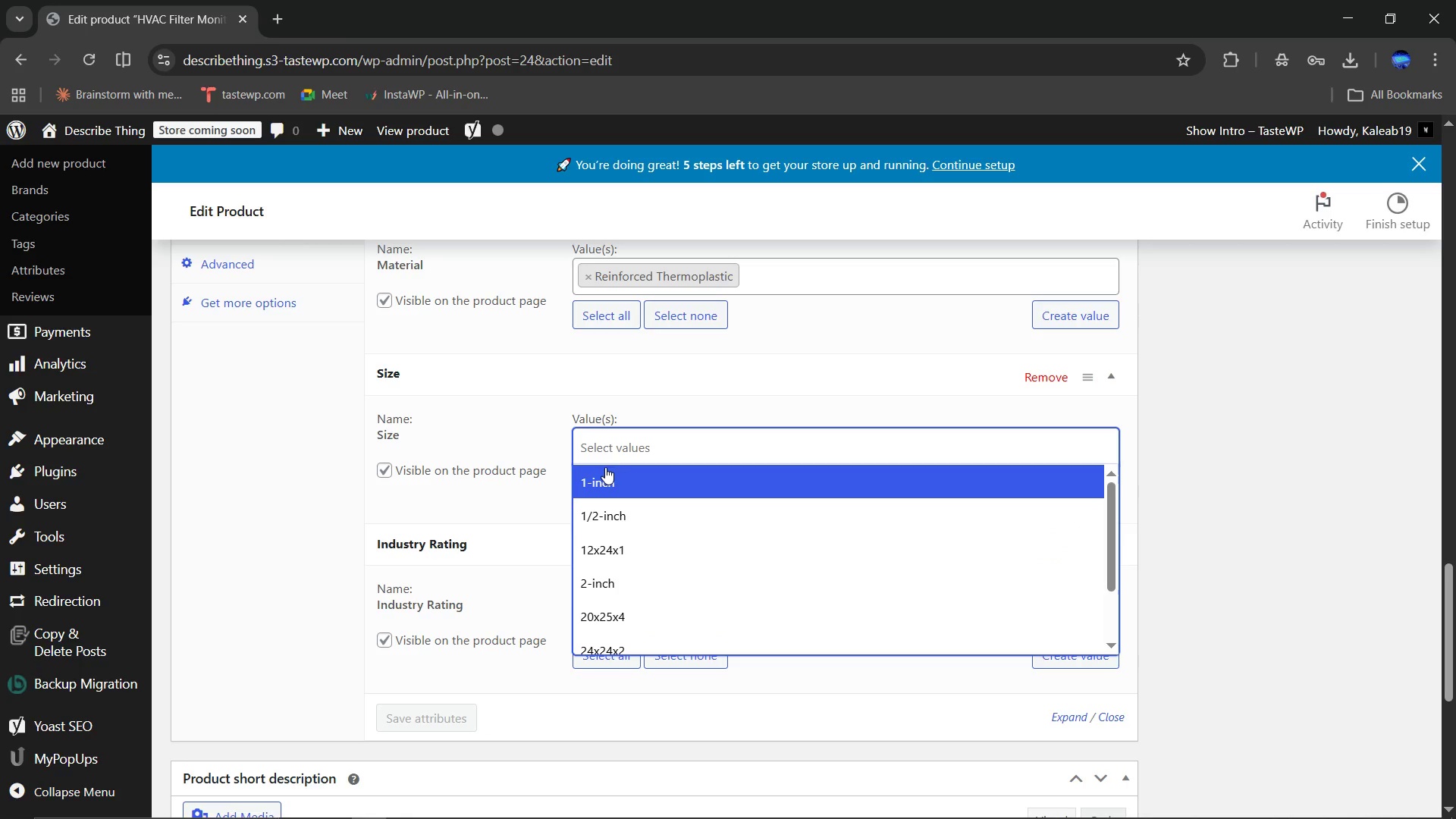 
scroll: coordinate [607, 511], scroll_direction: down, amount: 1.0
 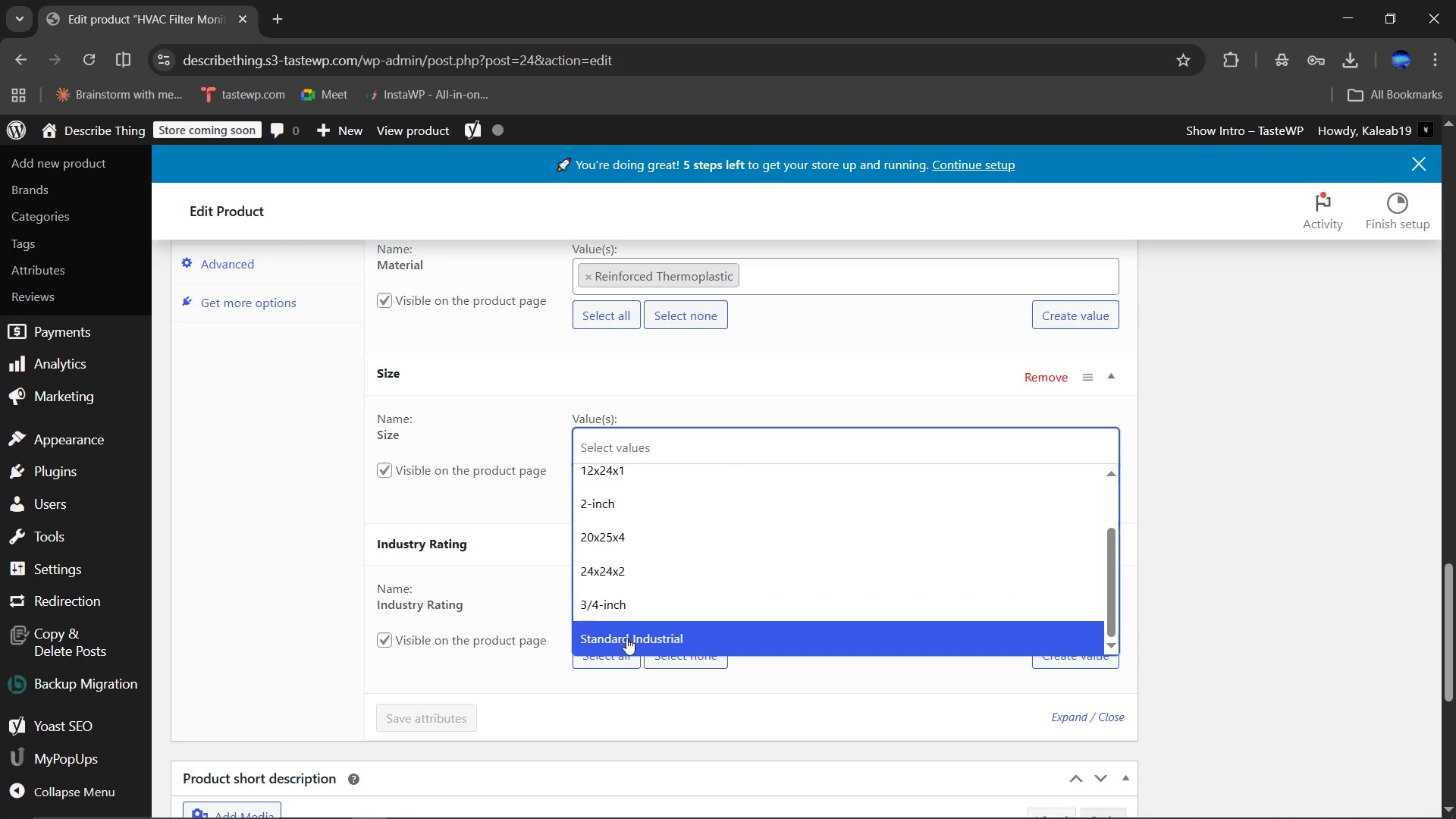 
left_click([626, 638])
 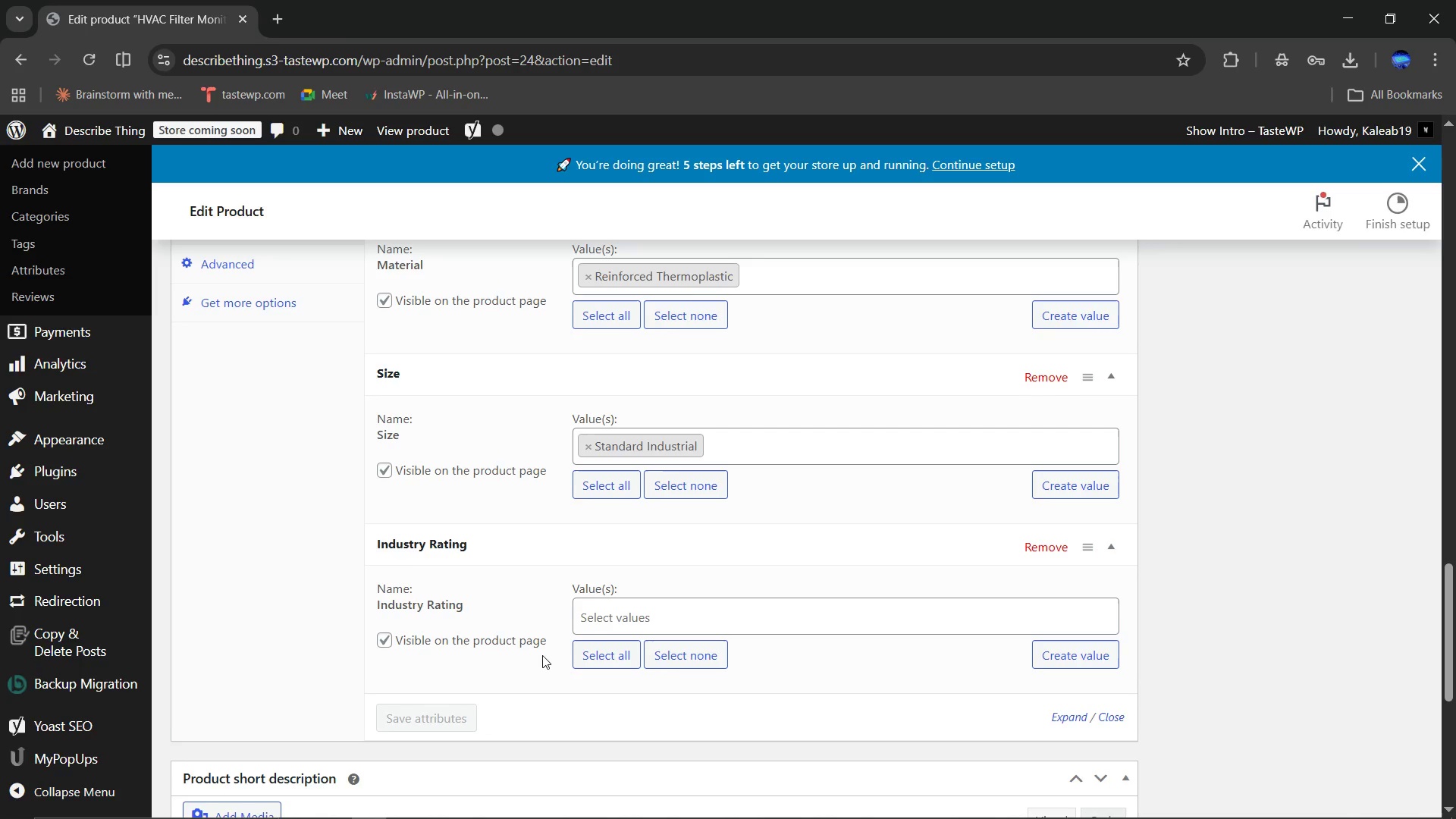 
scroll: coordinate [542, 655], scroll_direction: down, amount: 2.0
 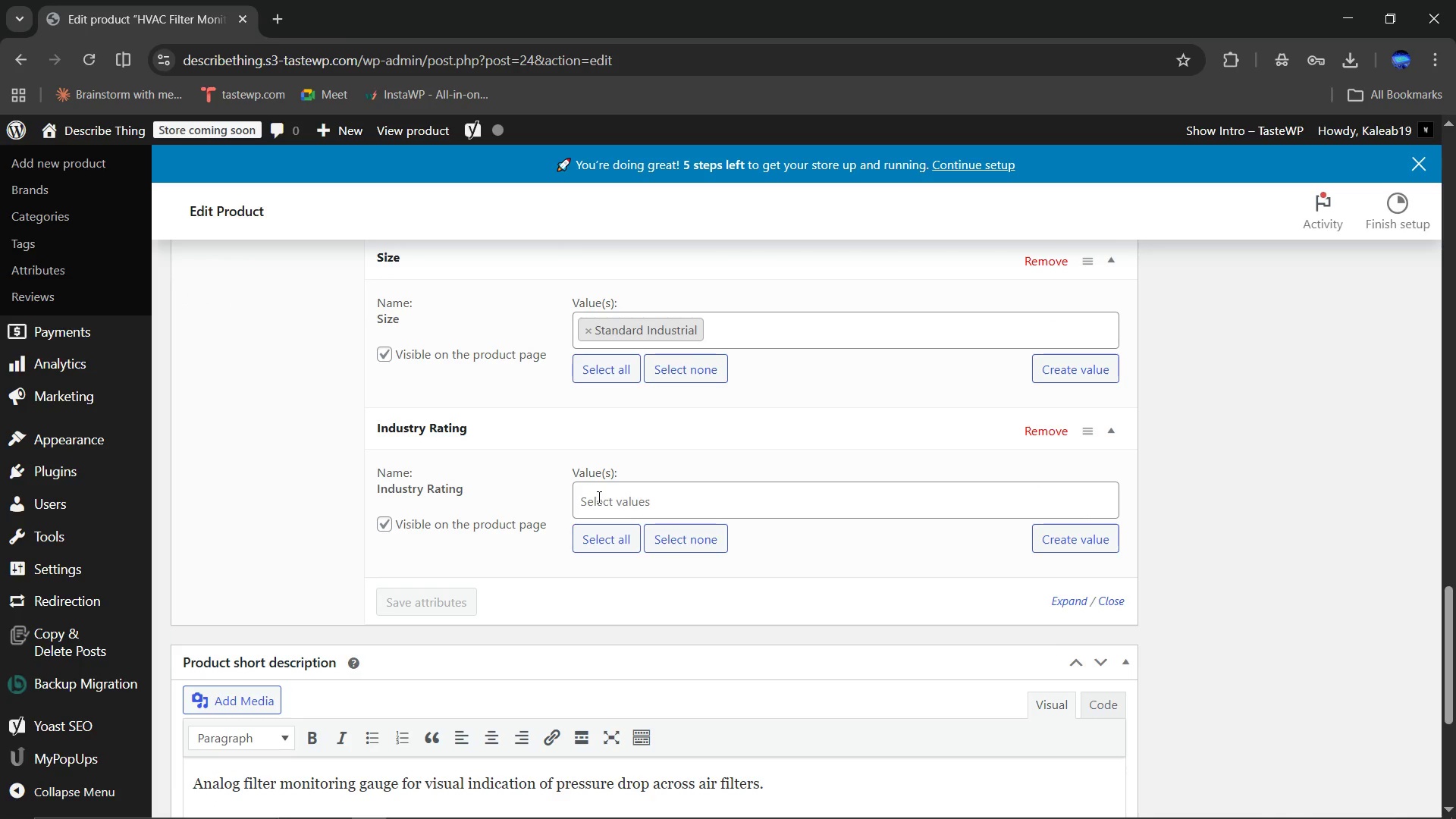 
left_click([598, 497])
 